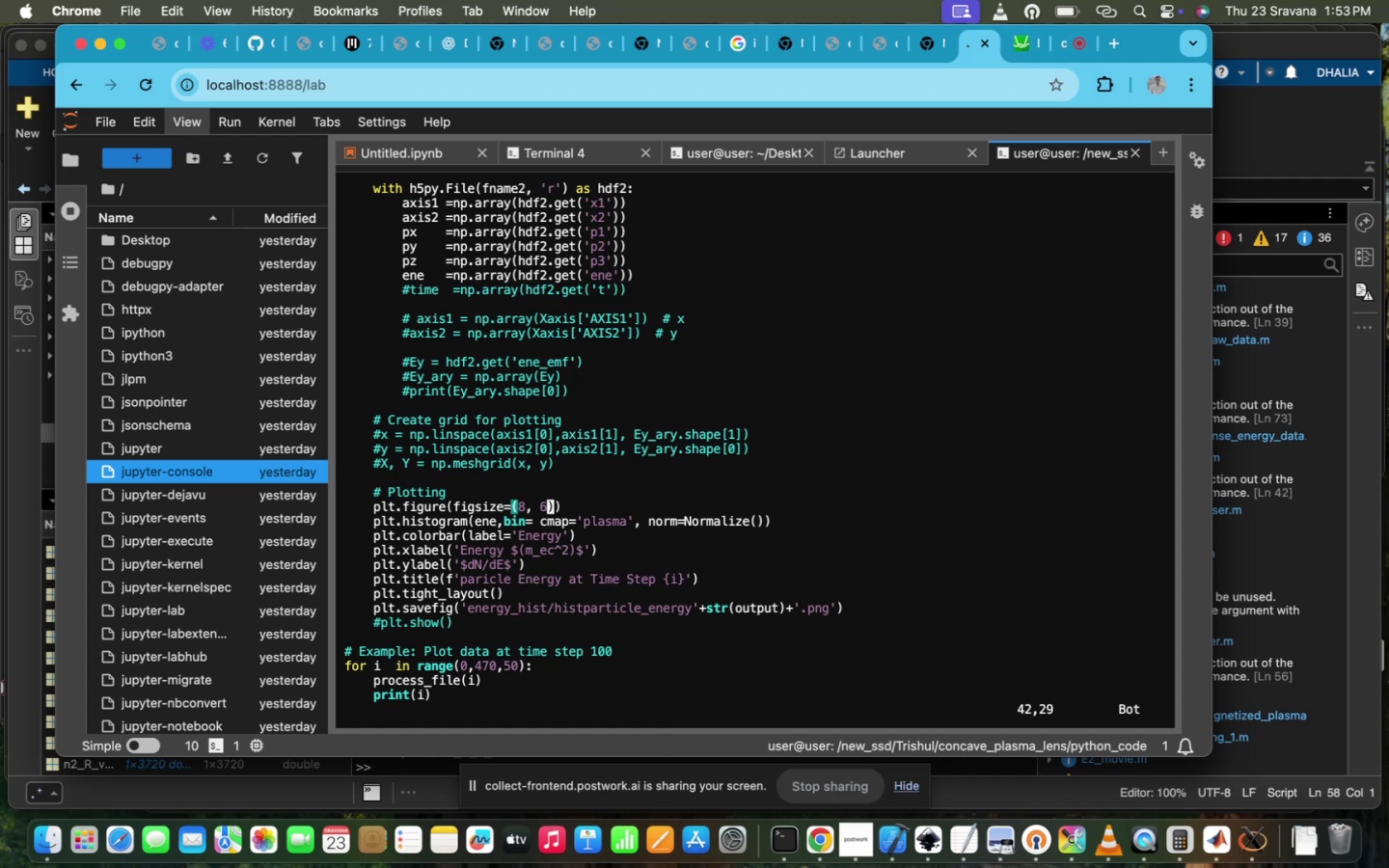 
key(ArrowDown)
 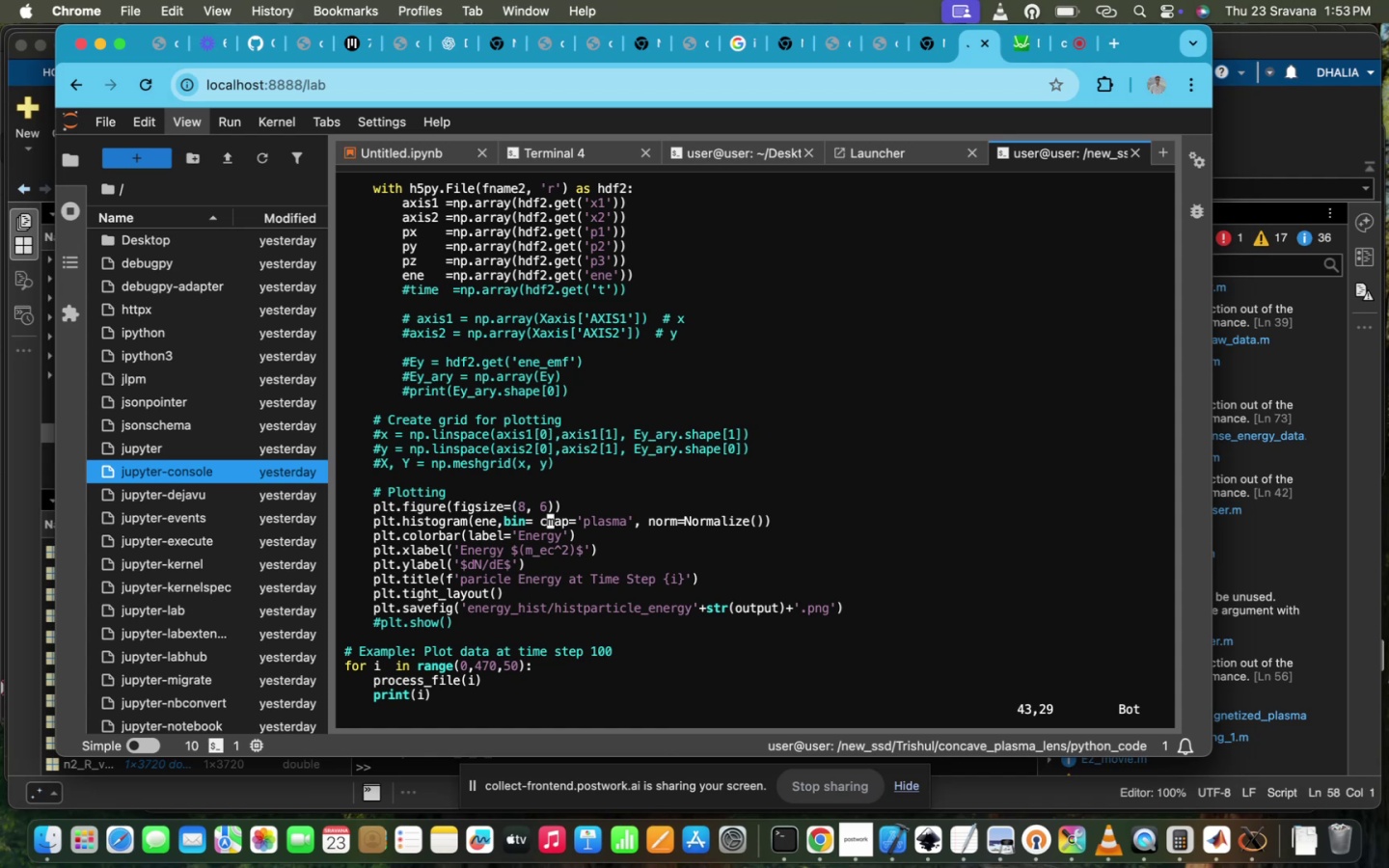 
key(ArrowDown)
 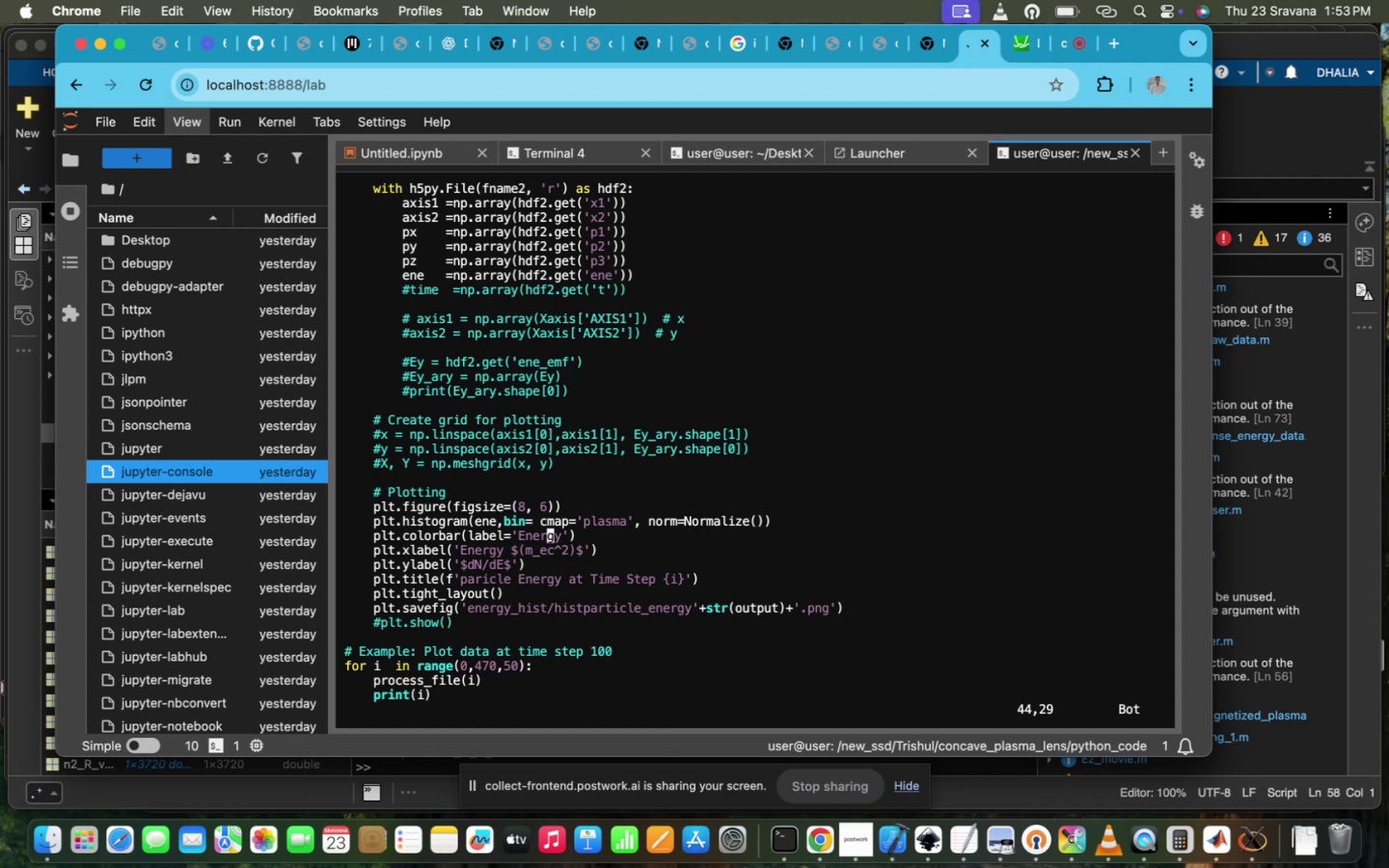 
key(ArrowLeft)
 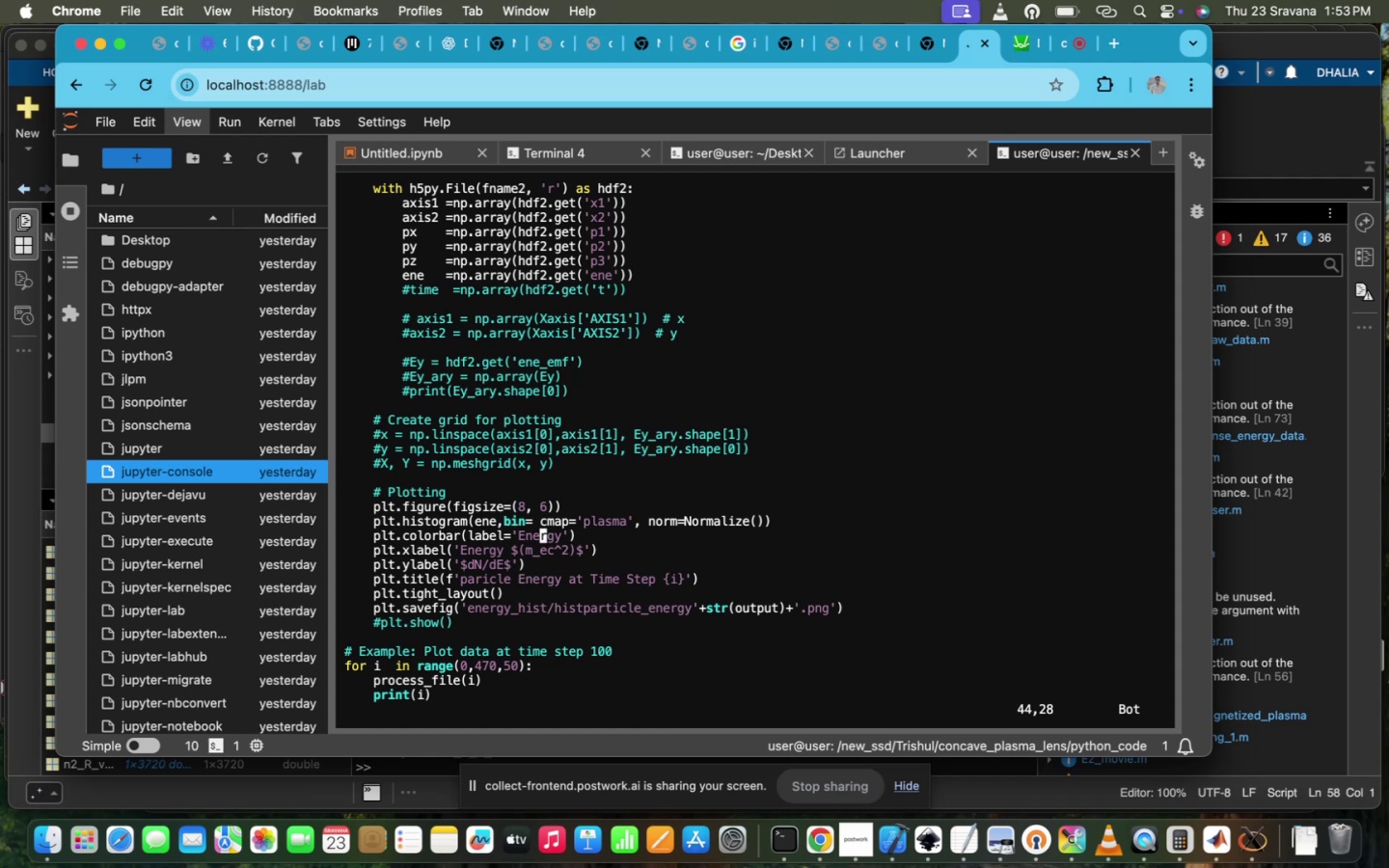 
key(ArrowUp)
 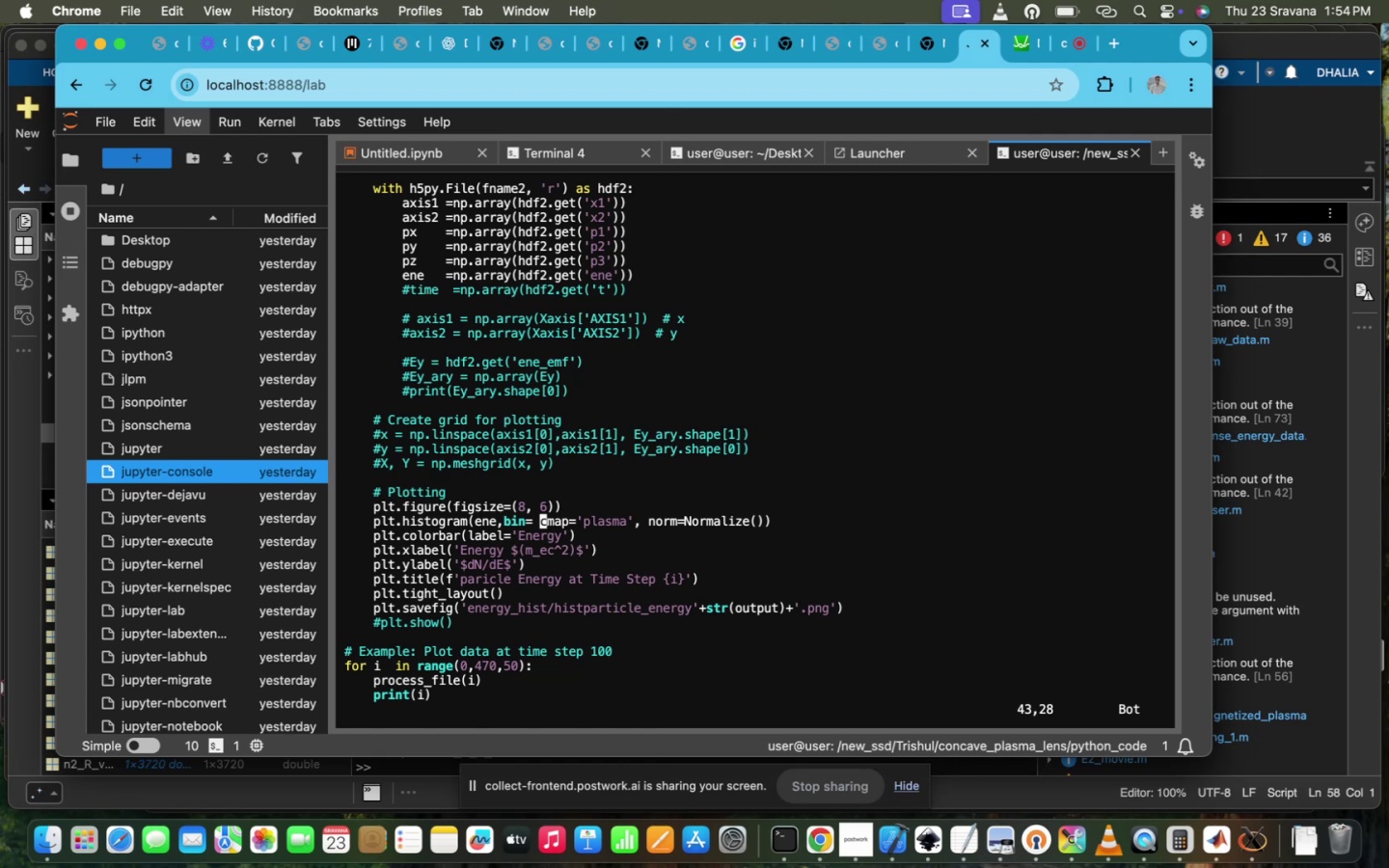 
wait(66.33)
 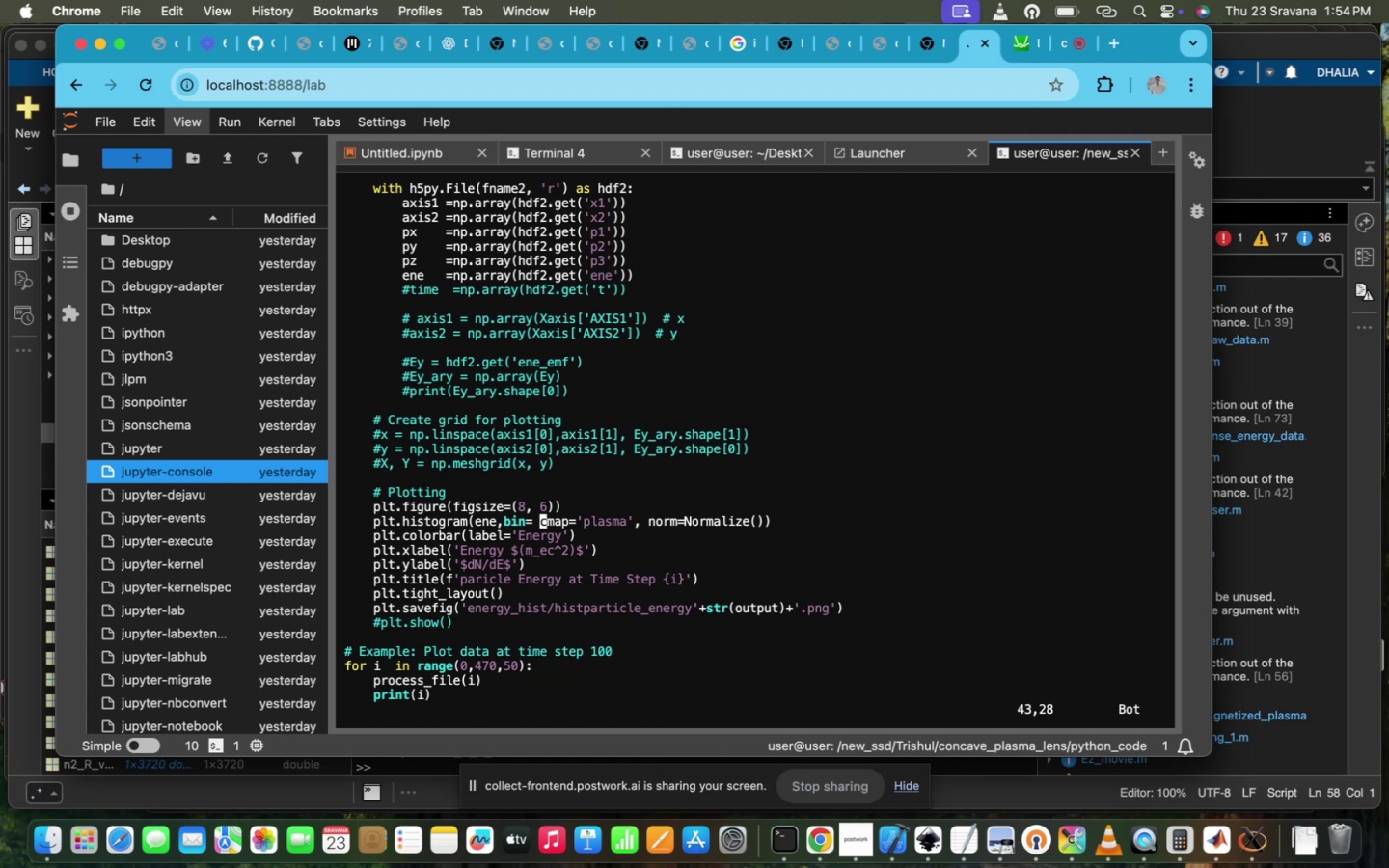 
left_click([1118, 32])
 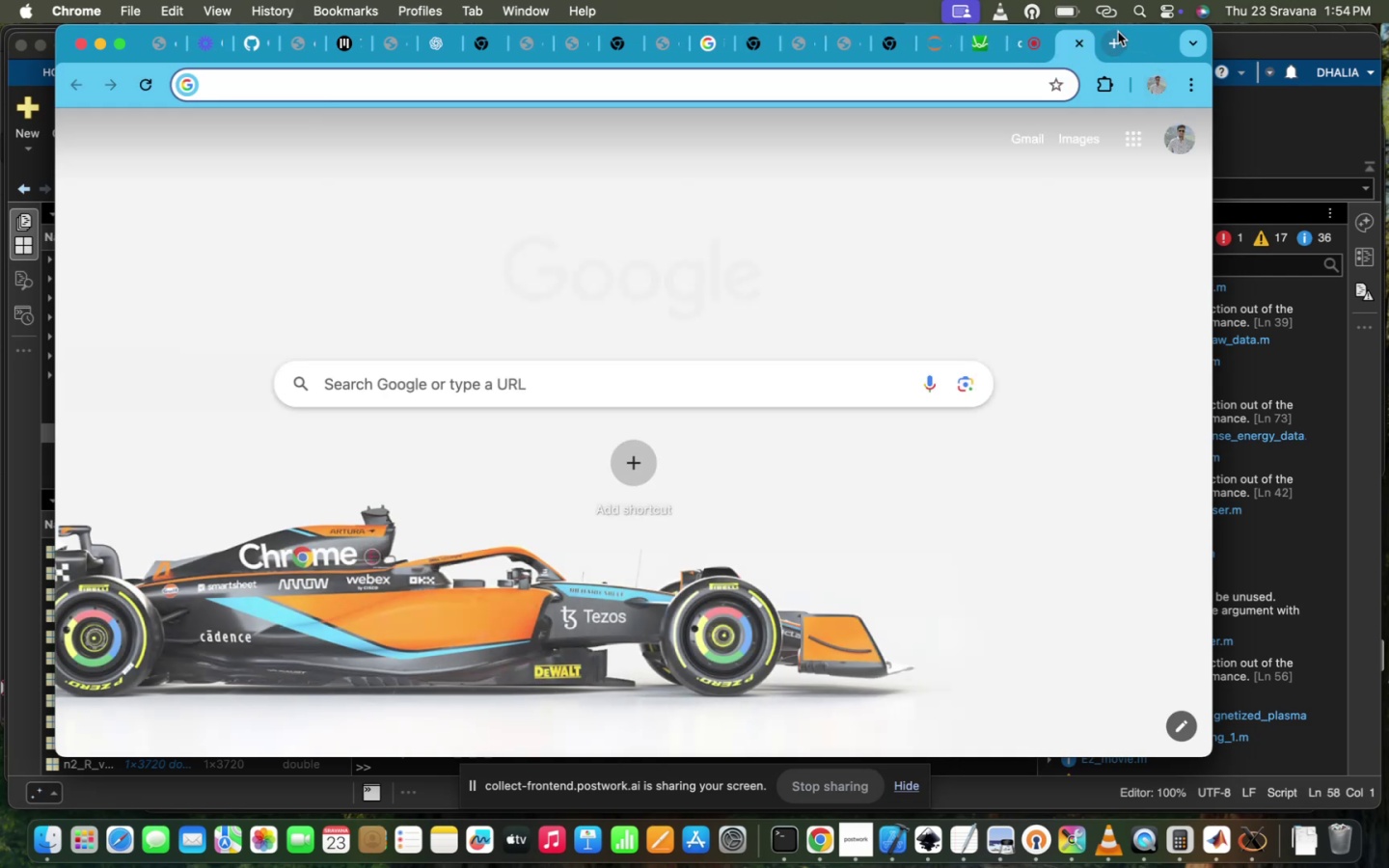 
type(hi)
key(Backspace)
key(Backspace)
key(Backspace)
type(histogram in matplotlib)
 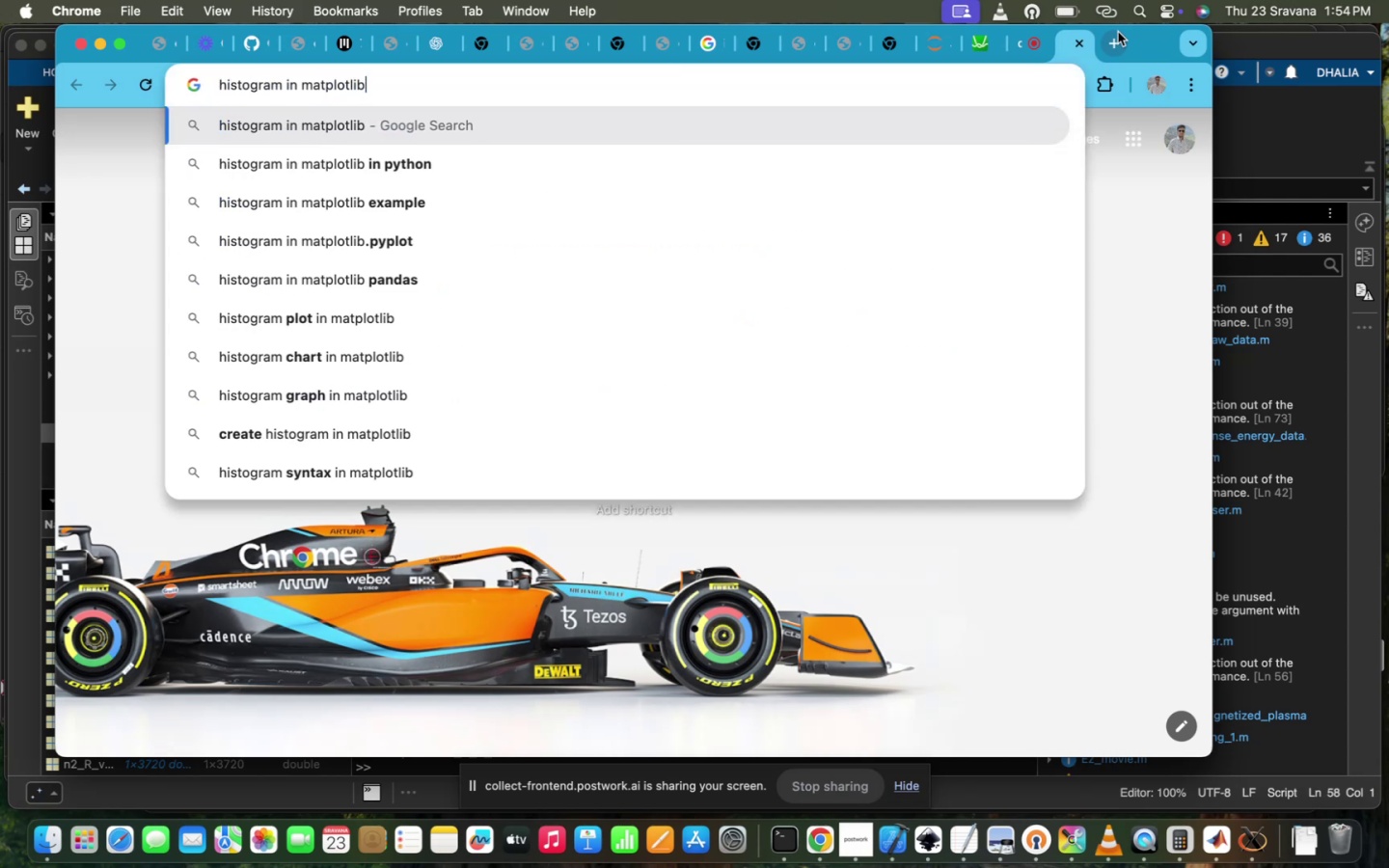 
key(Enter)
 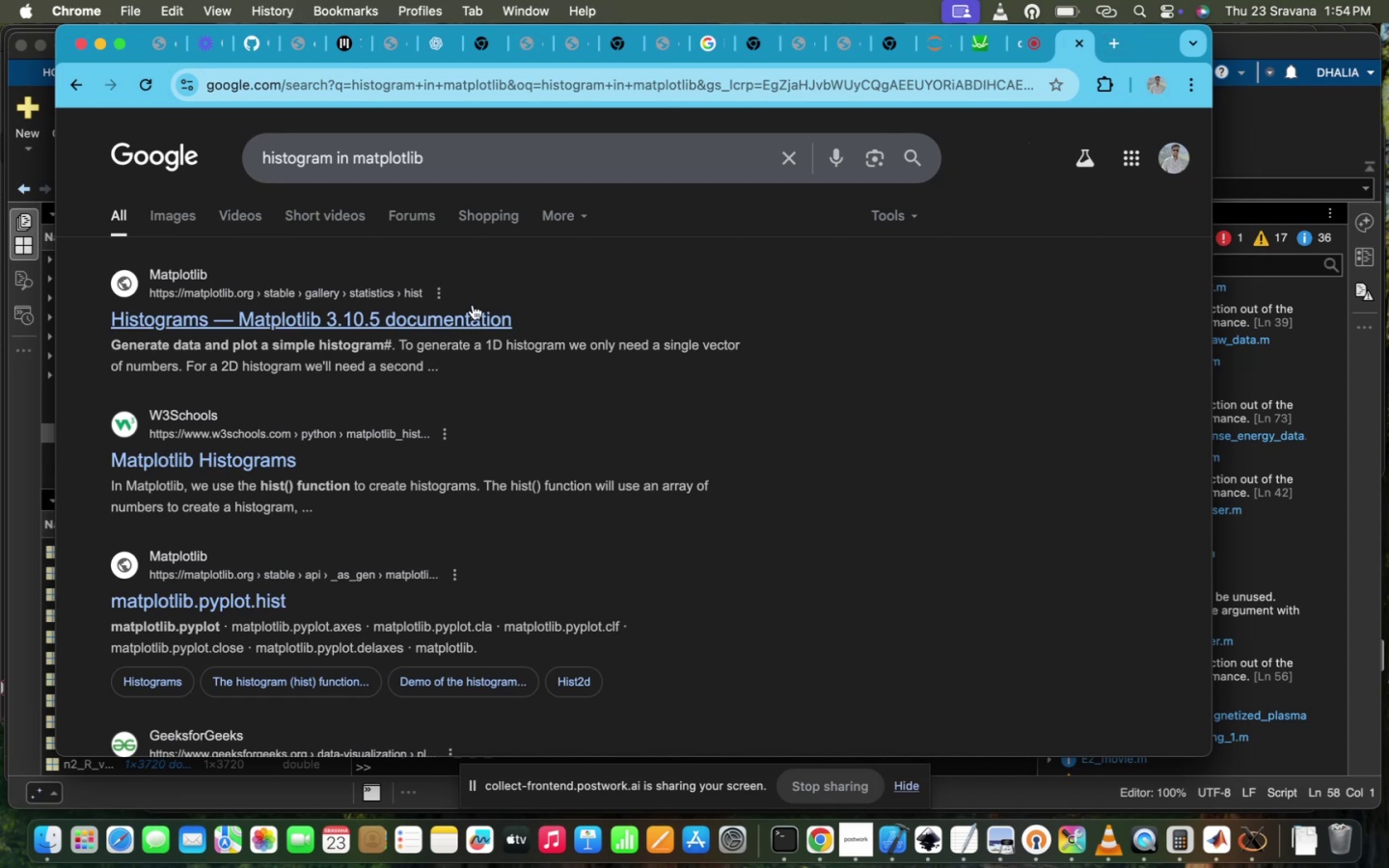 
wait(5.3)
 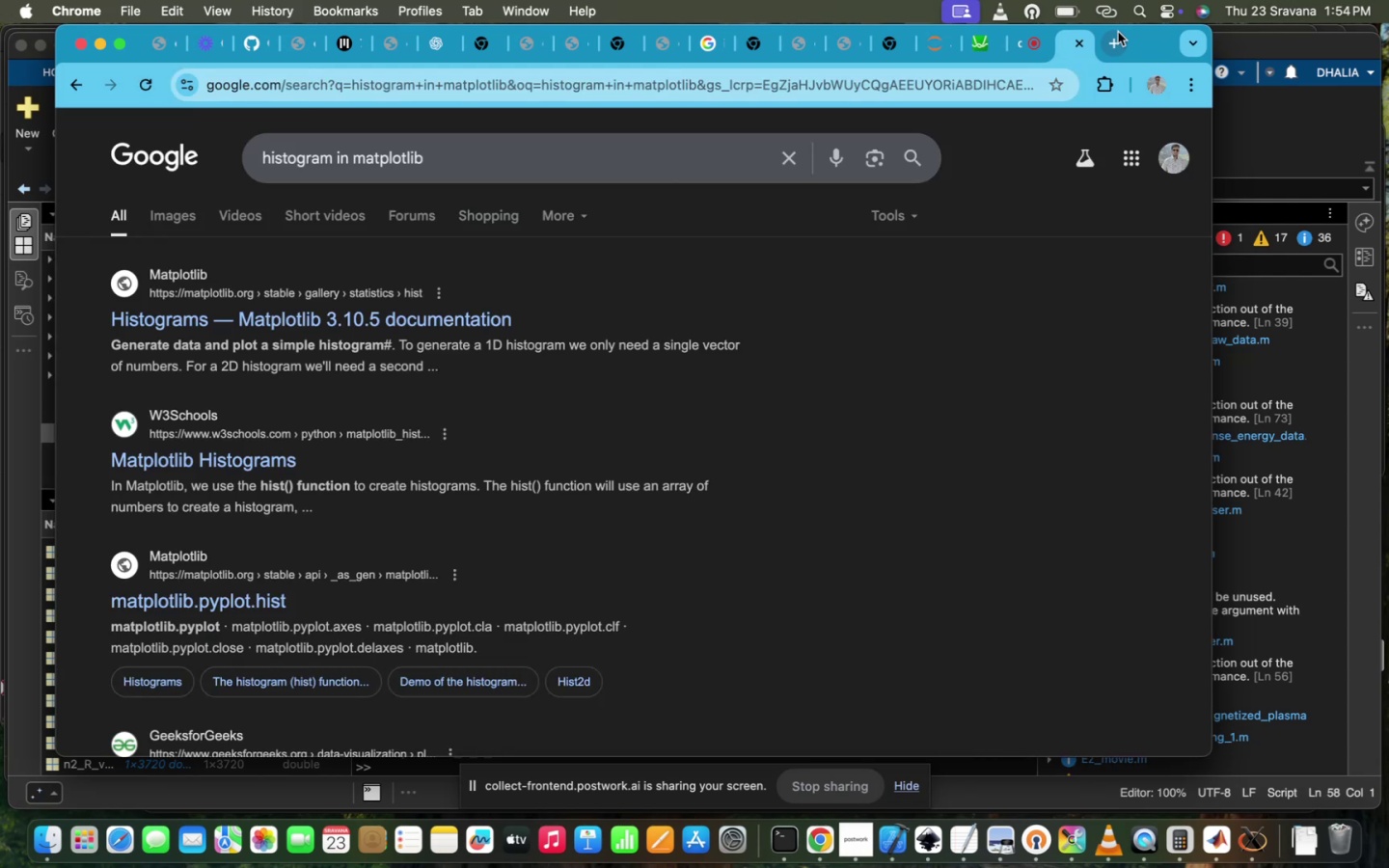 
left_click([449, 317])
 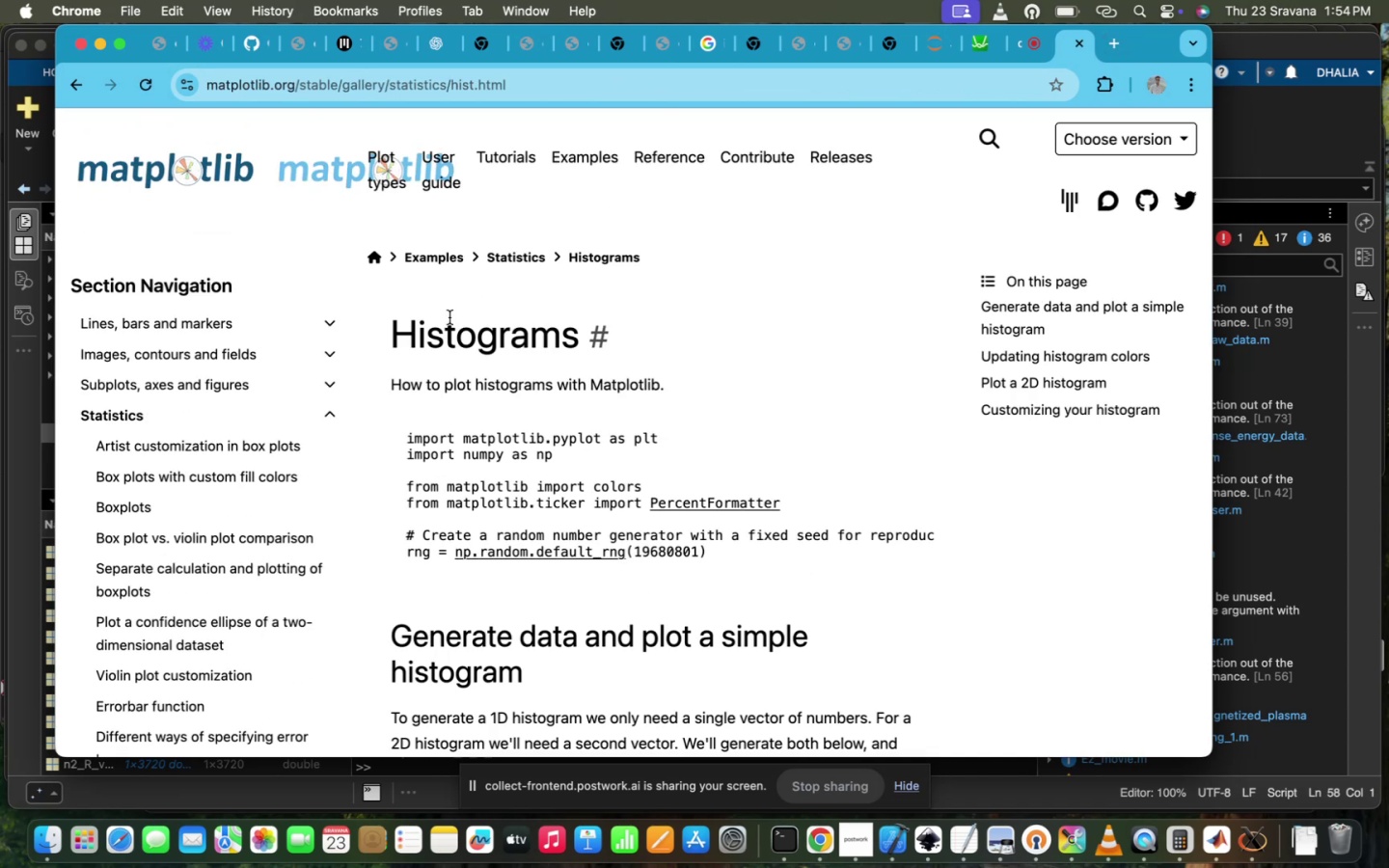 
scroll: coordinate [632, 474], scroll_direction: down, amount: 78.0
 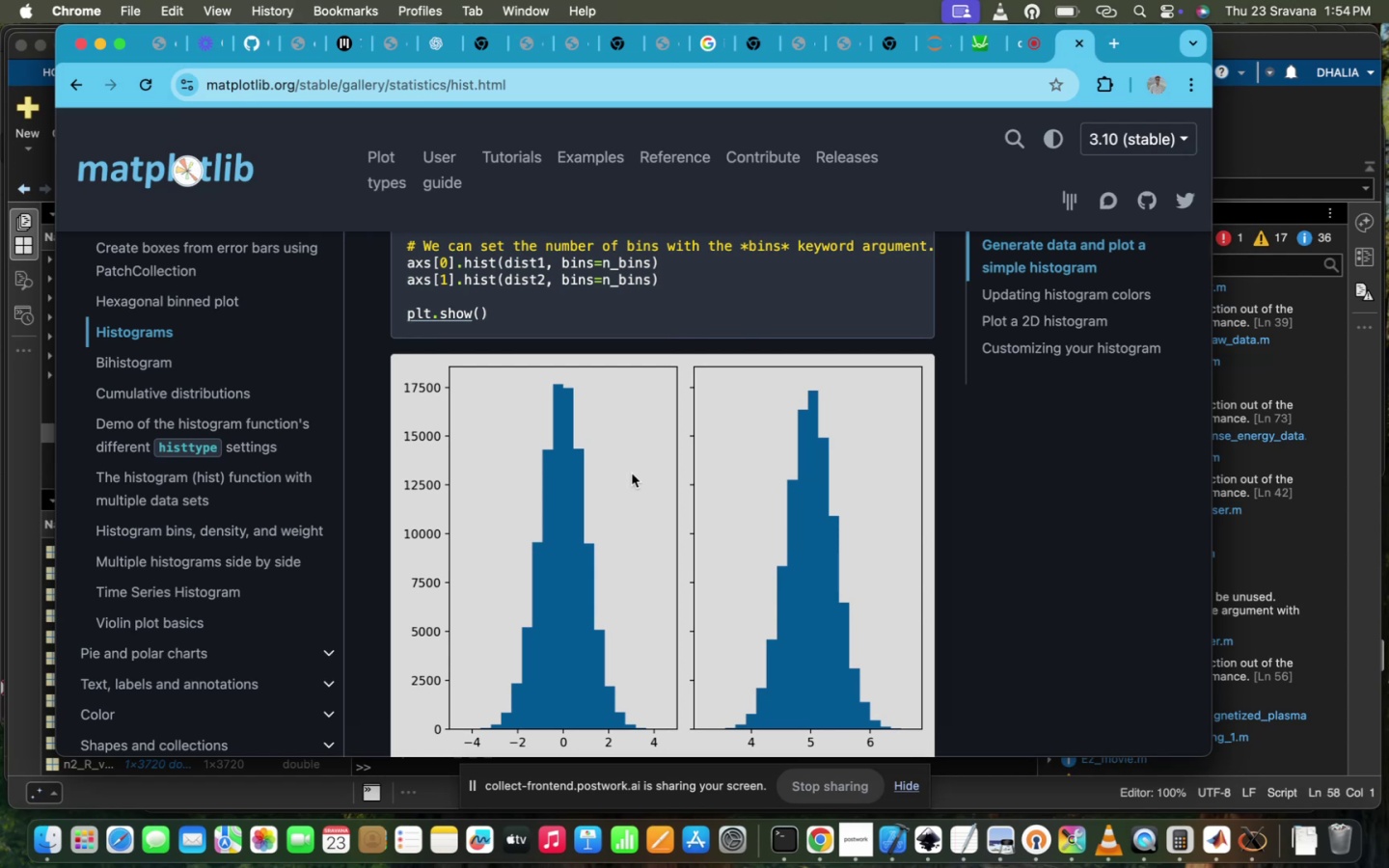 
wait(8.68)
 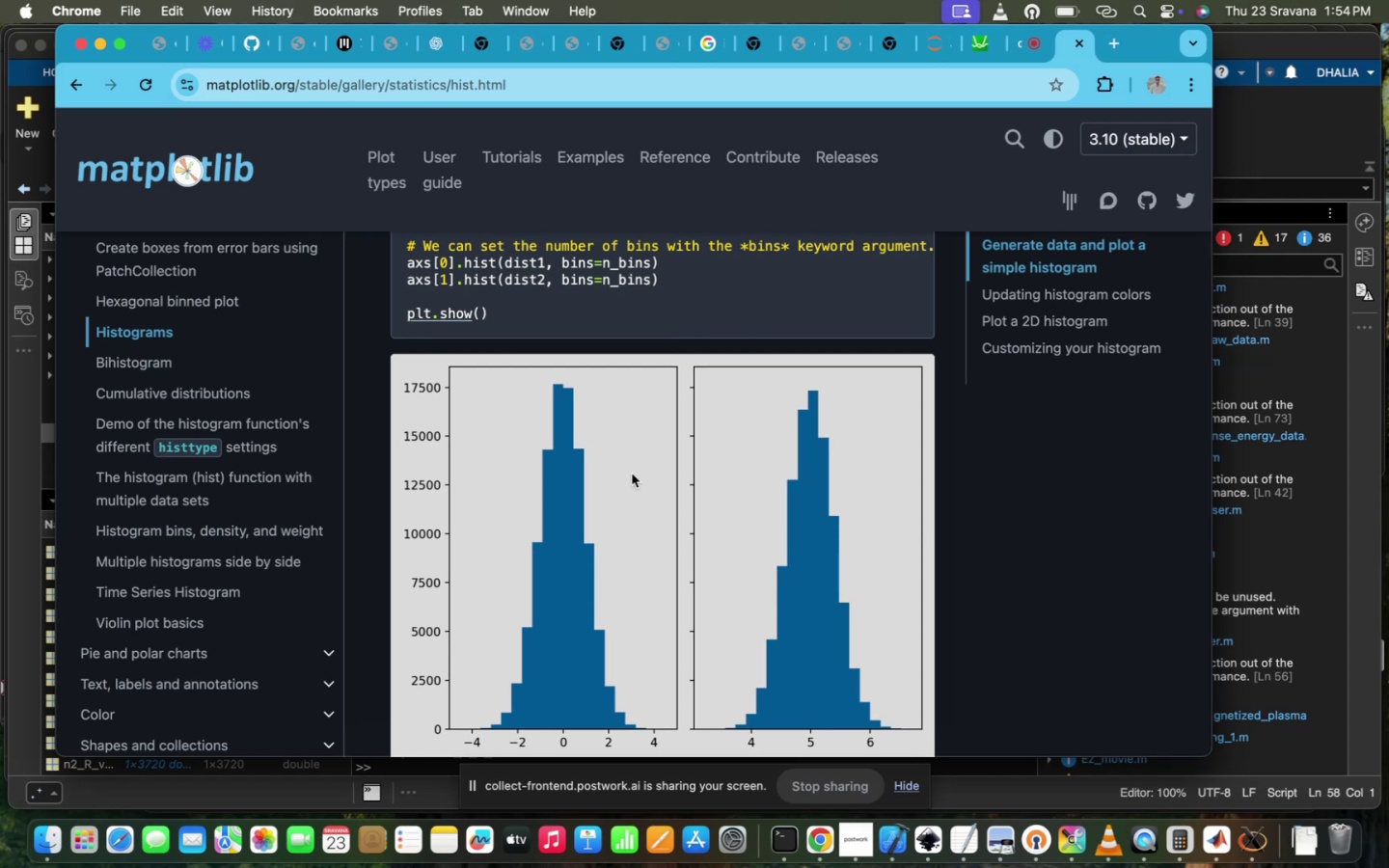 
scroll: coordinate [632, 474], scroll_direction: up, amount: 17.0
 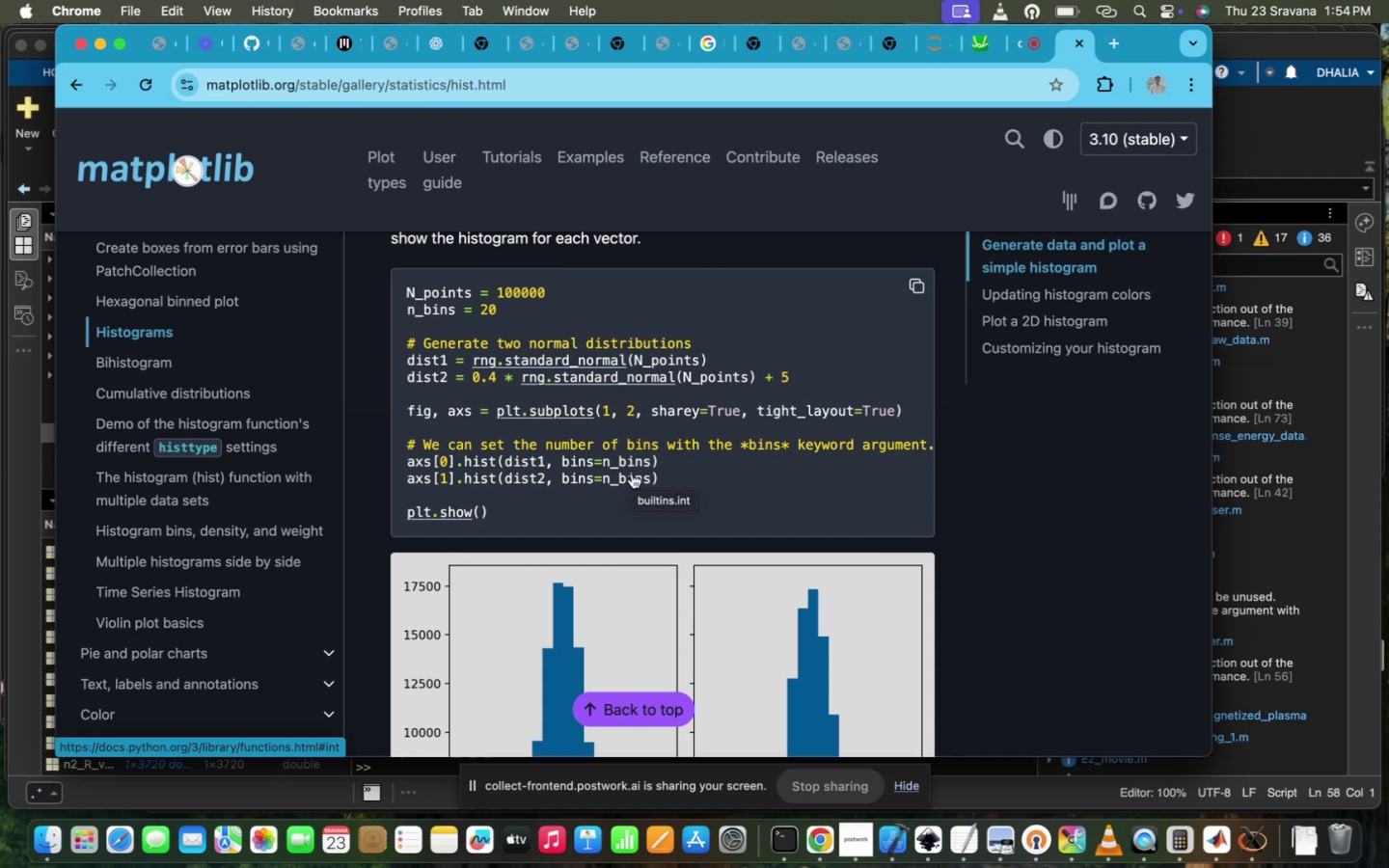 
wait(9.3)
 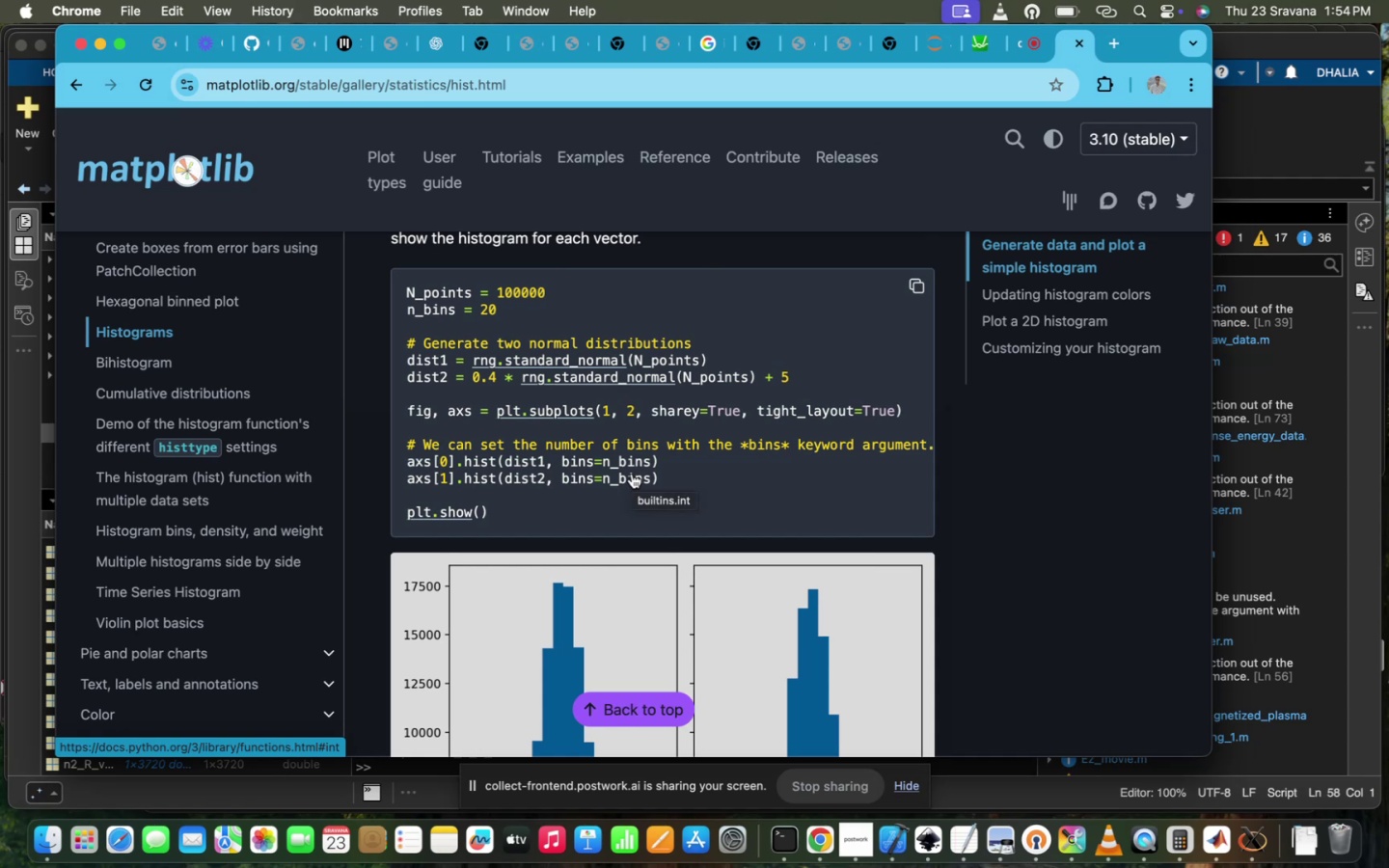 
scroll: coordinate [630, 485], scroll_direction: up, amount: 10.0
 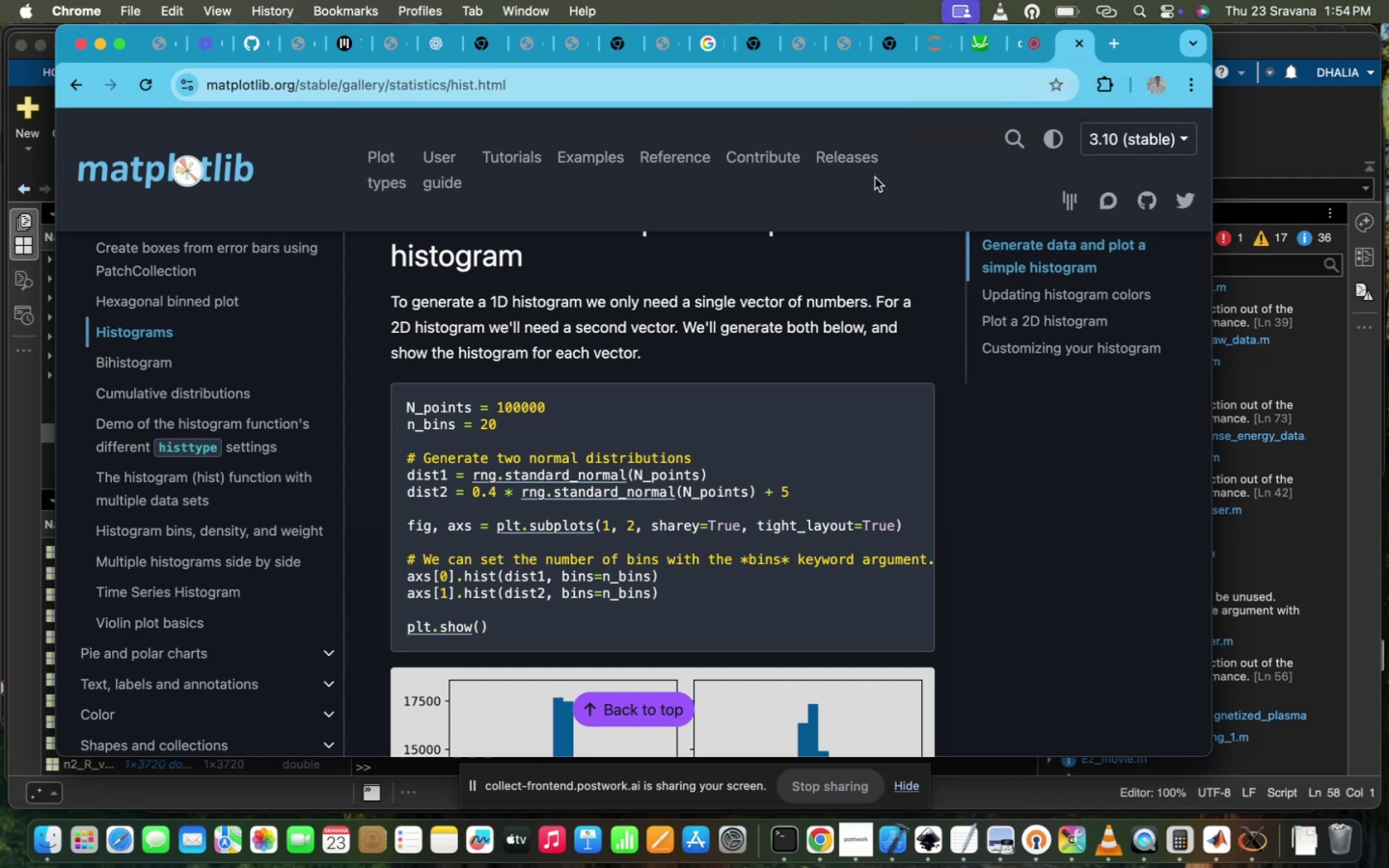 
wait(5.87)
 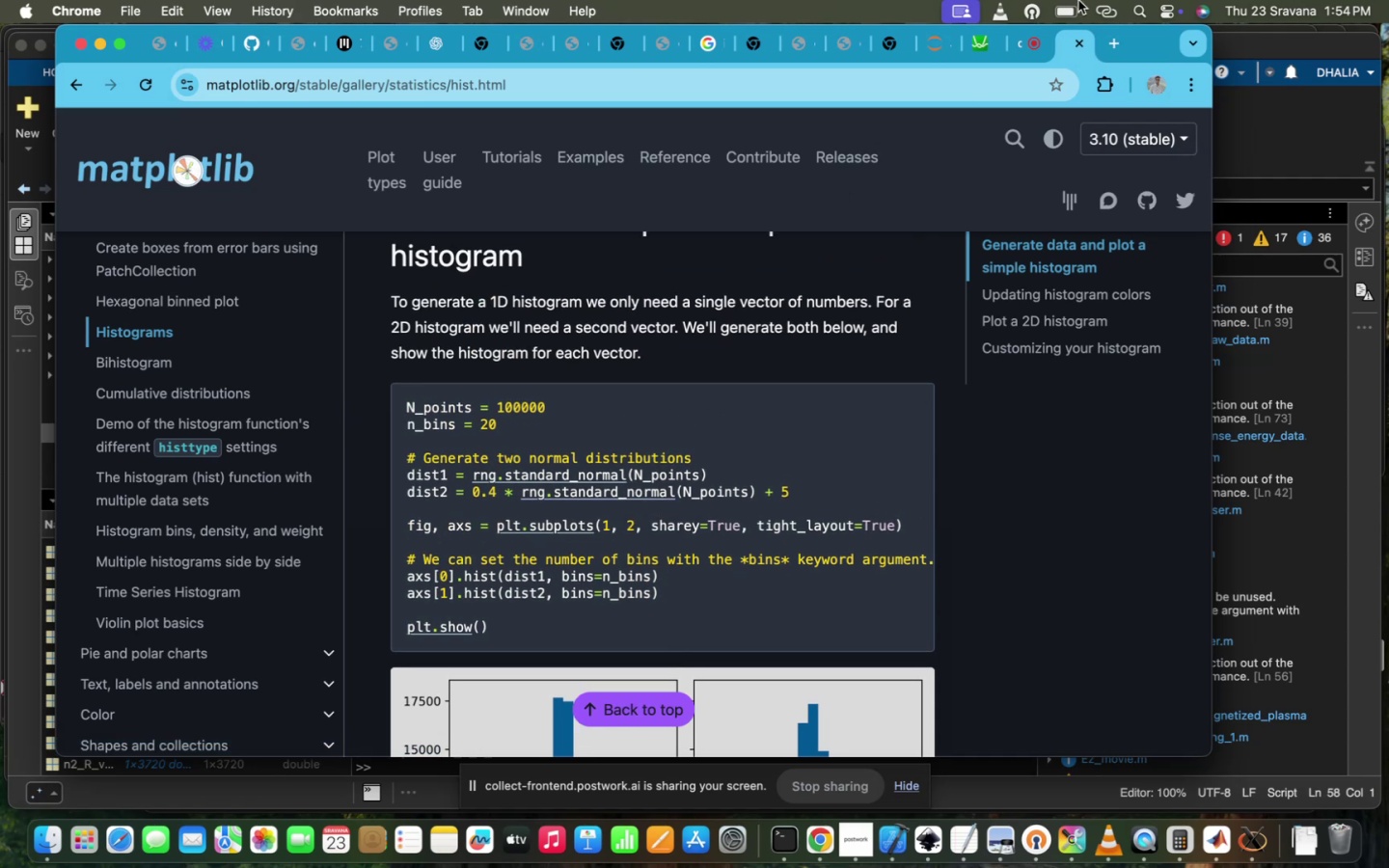 
scroll: coordinate [770, 506], scroll_direction: down, amount: 44.0
 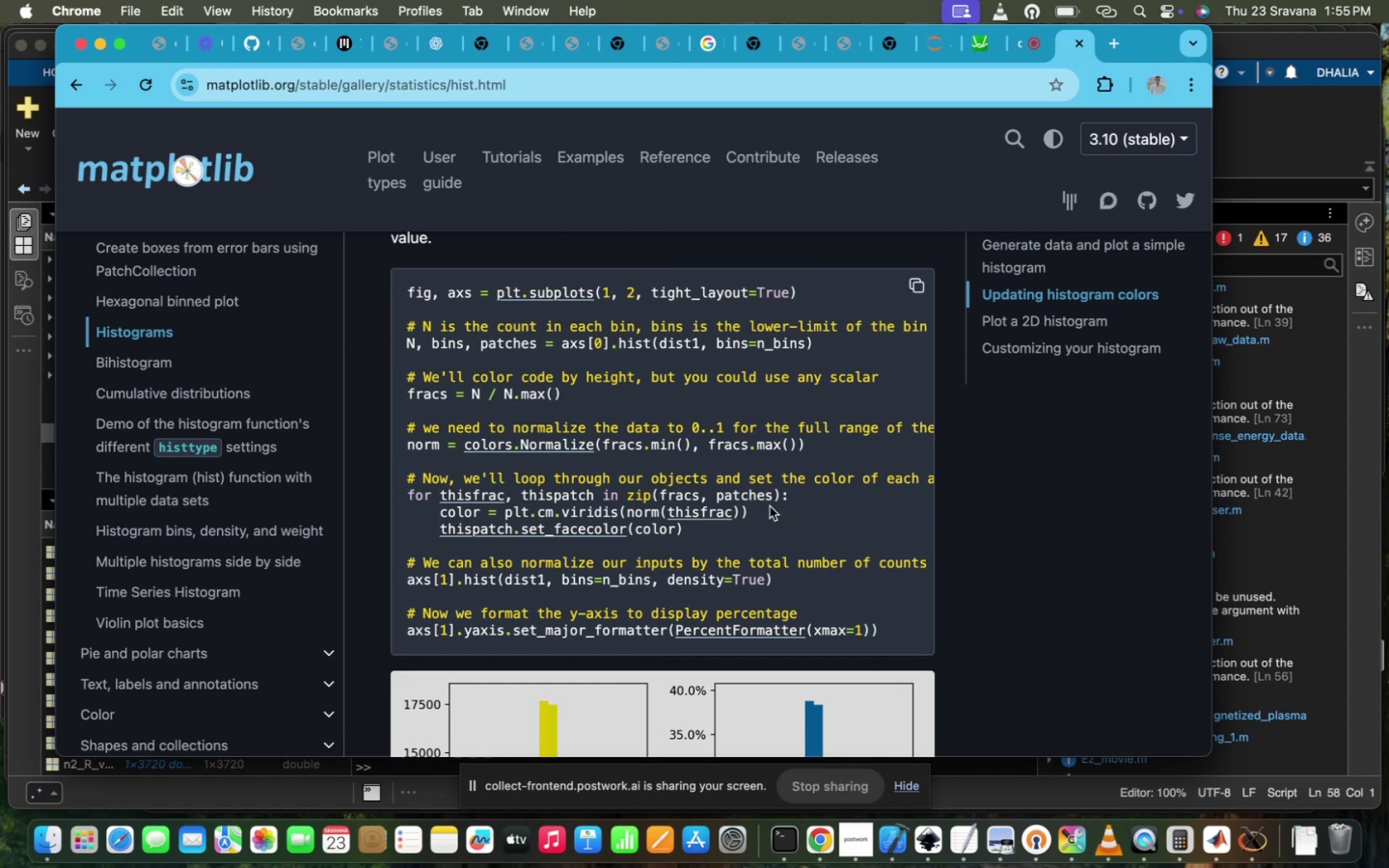 
wait(14.47)
 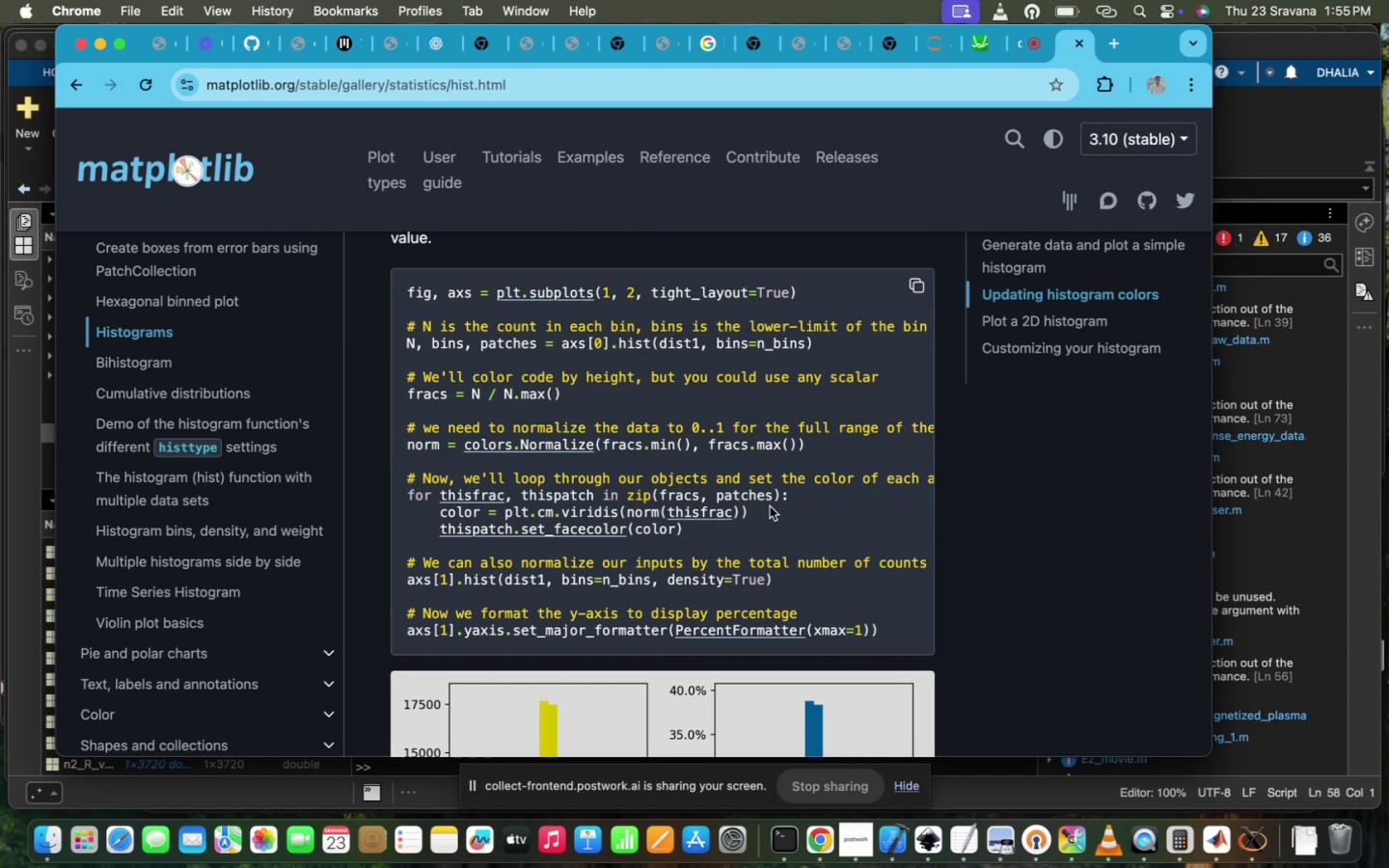 
scroll: coordinate [736, 536], scroll_direction: down, amount: 17.0
 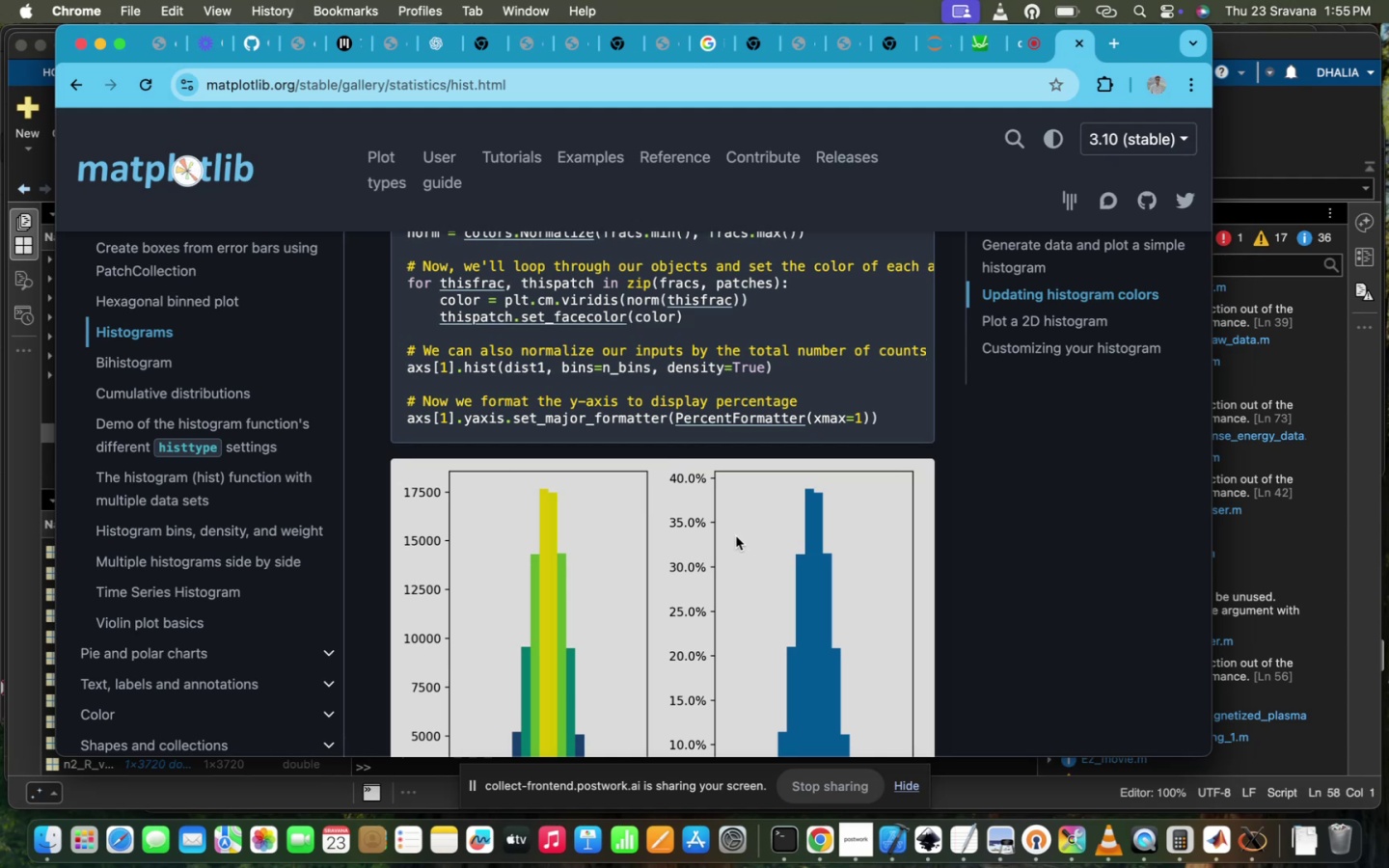 
wait(7.25)
 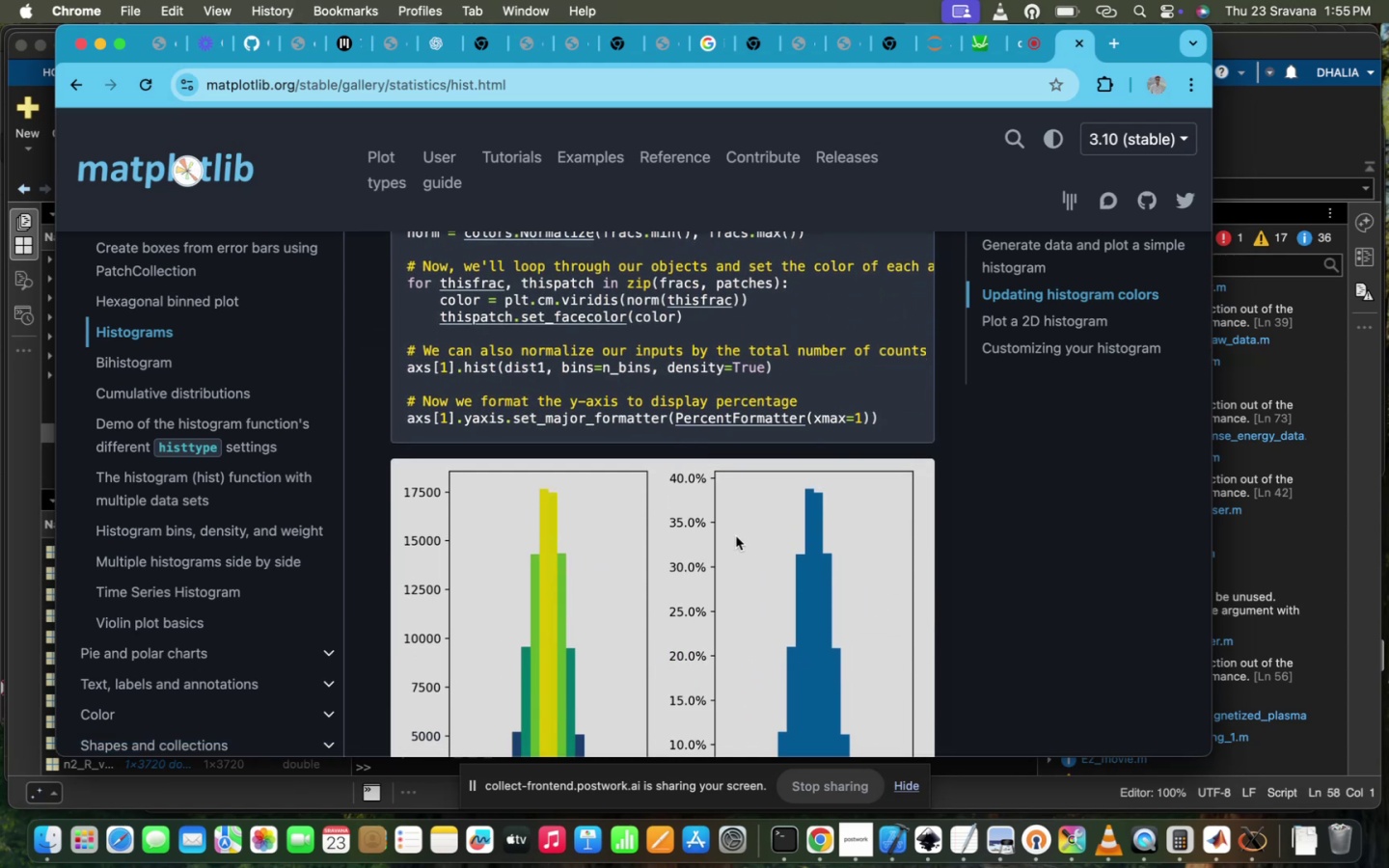 
scroll: coordinate [736, 536], scroll_direction: up, amount: 22.0
 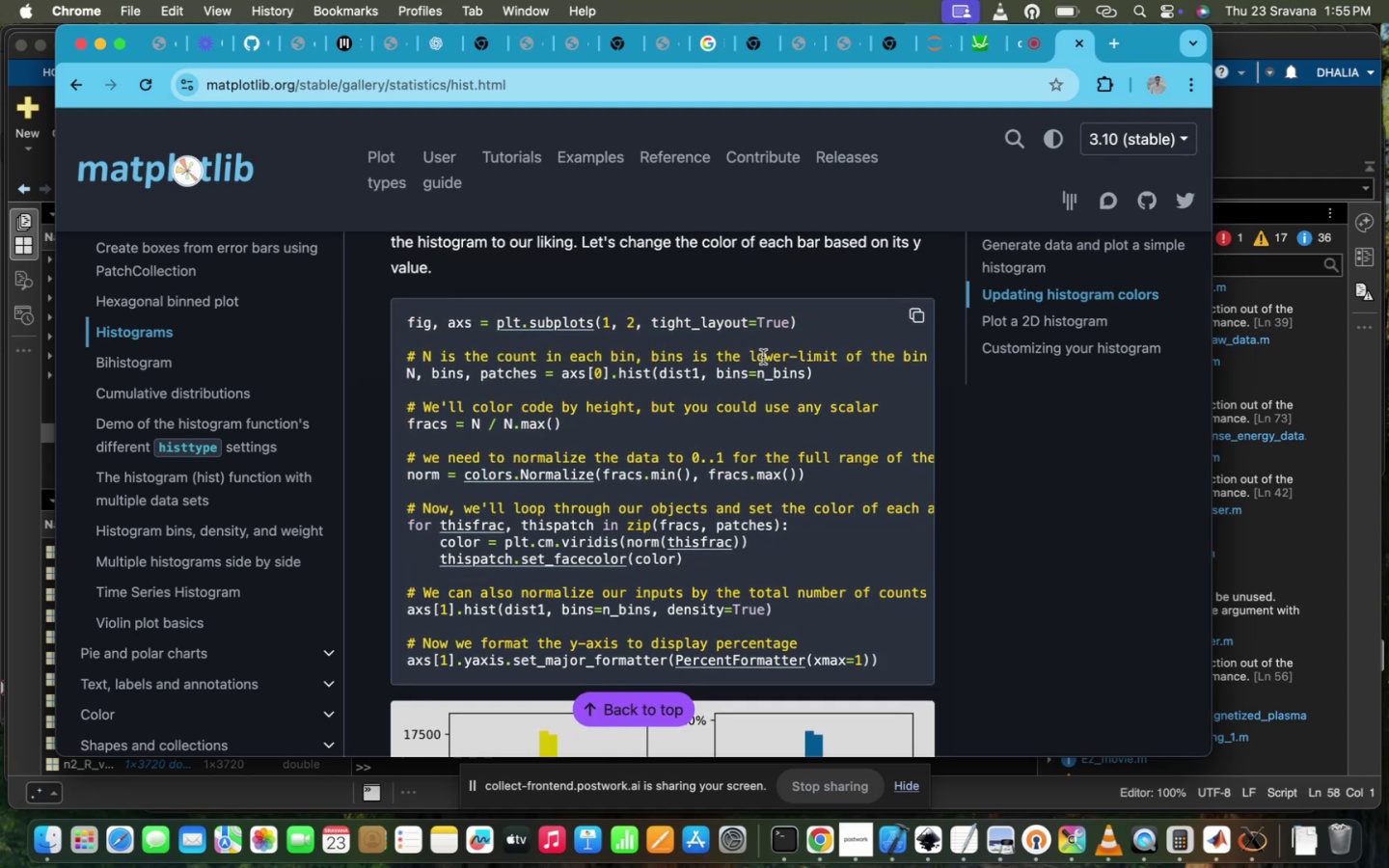 
left_click([819, 370])
 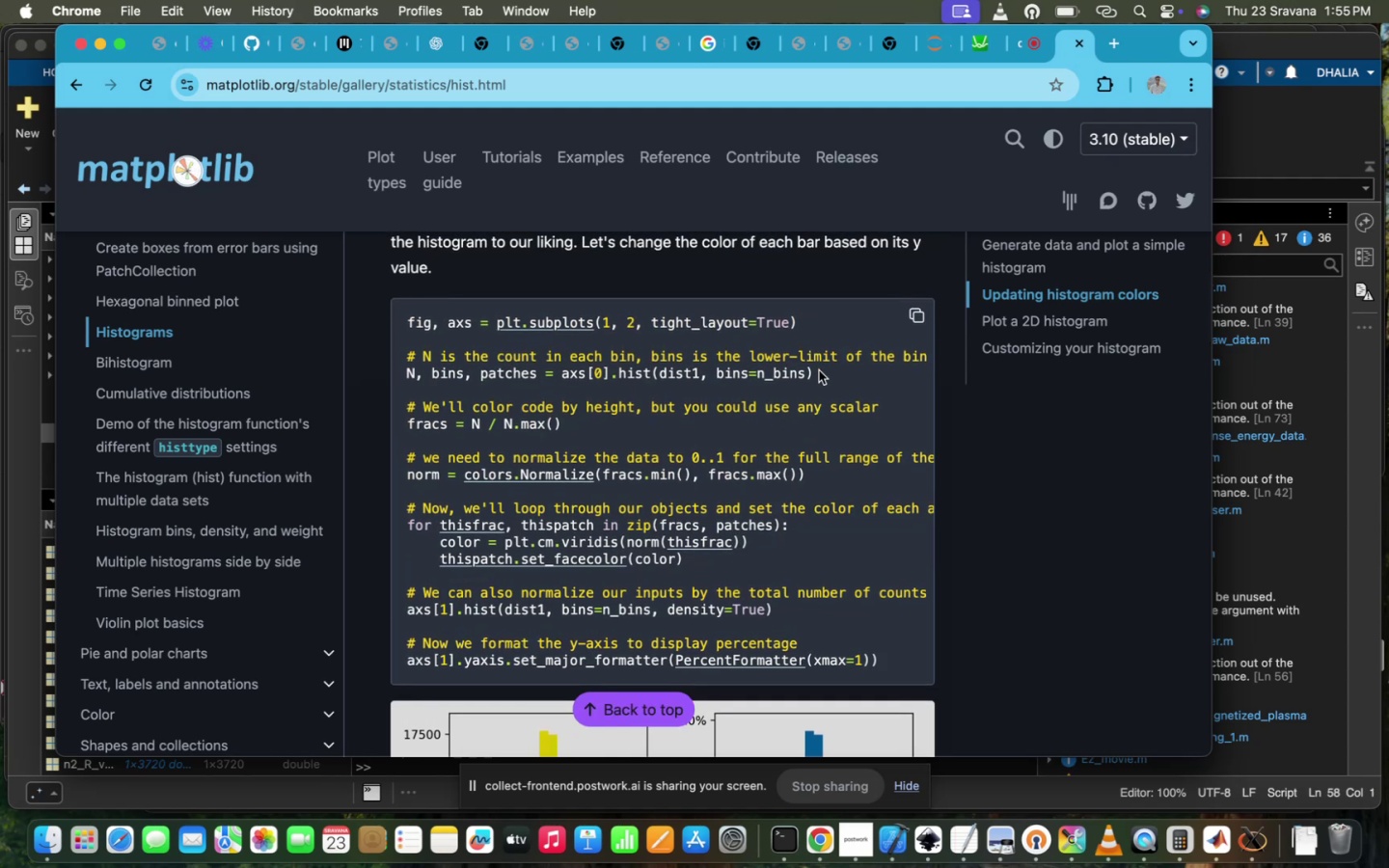 
scroll: coordinate [819, 370], scroll_direction: down, amount: 13.0
 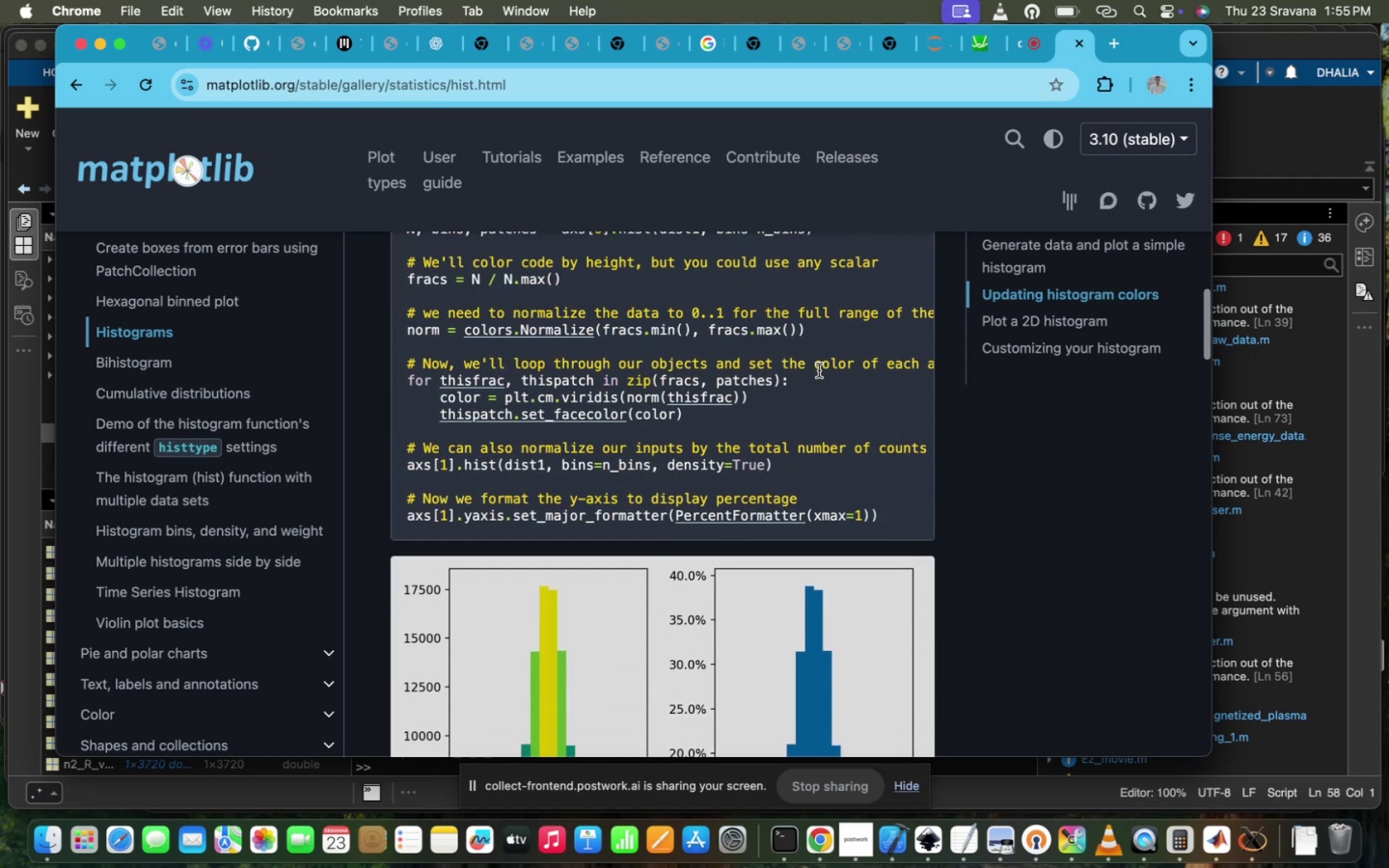 
scroll: coordinate [819, 370], scroll_direction: up, amount: 14.0
 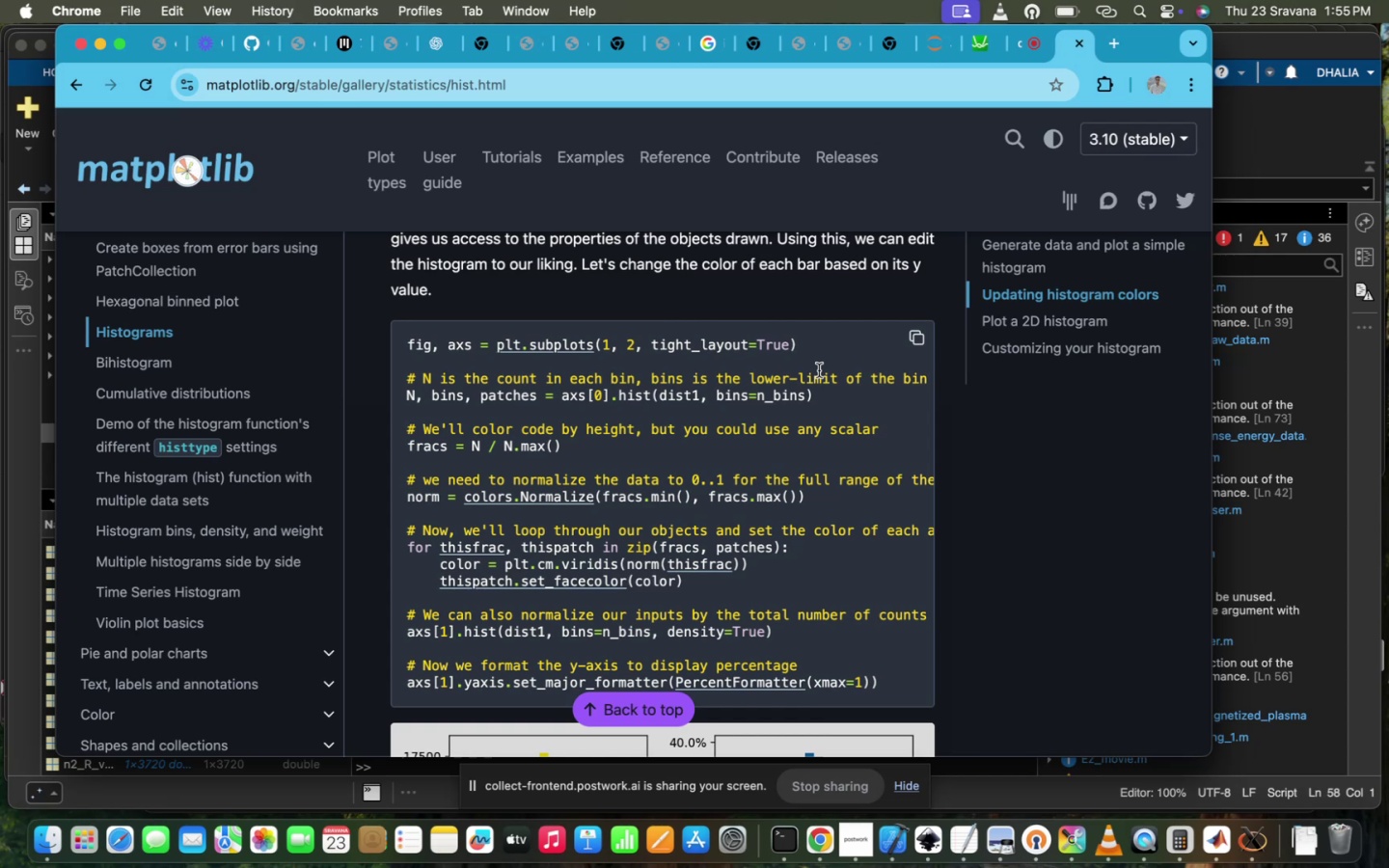 
scroll: coordinate [819, 370], scroll_direction: down, amount: 18.0
 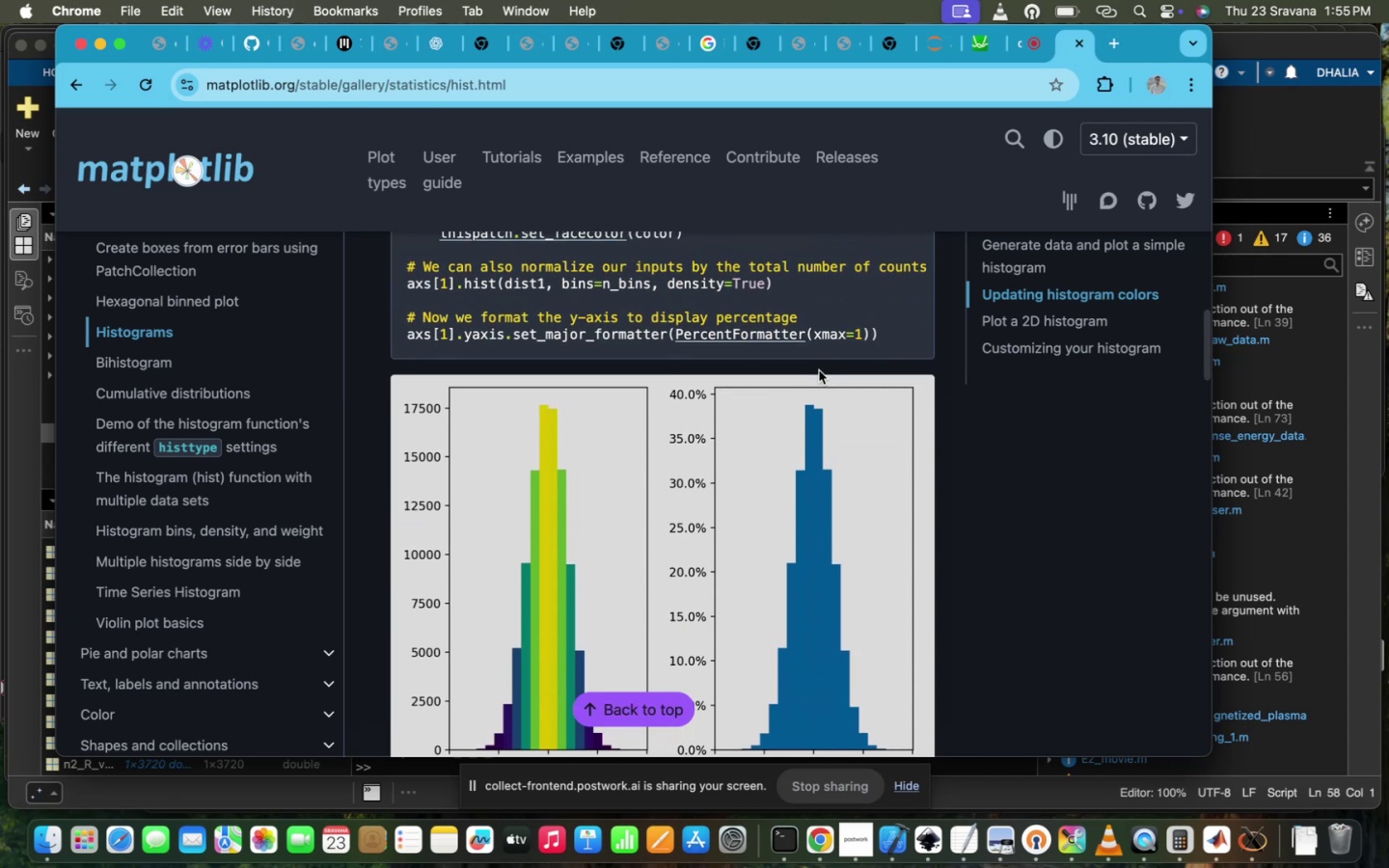 
scroll: coordinate [819, 370], scroll_direction: up, amount: 23.0
 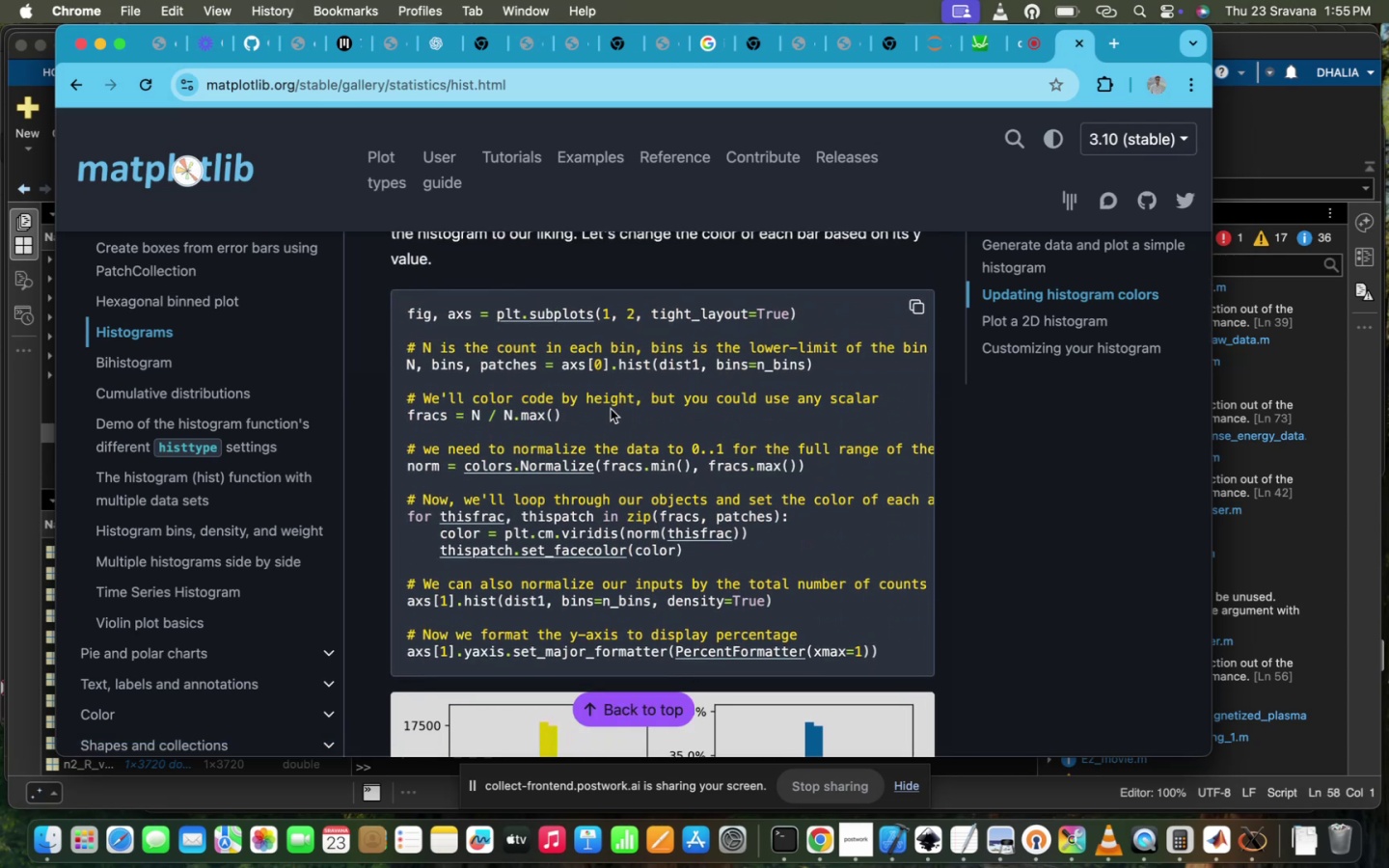 
wait(5.2)
 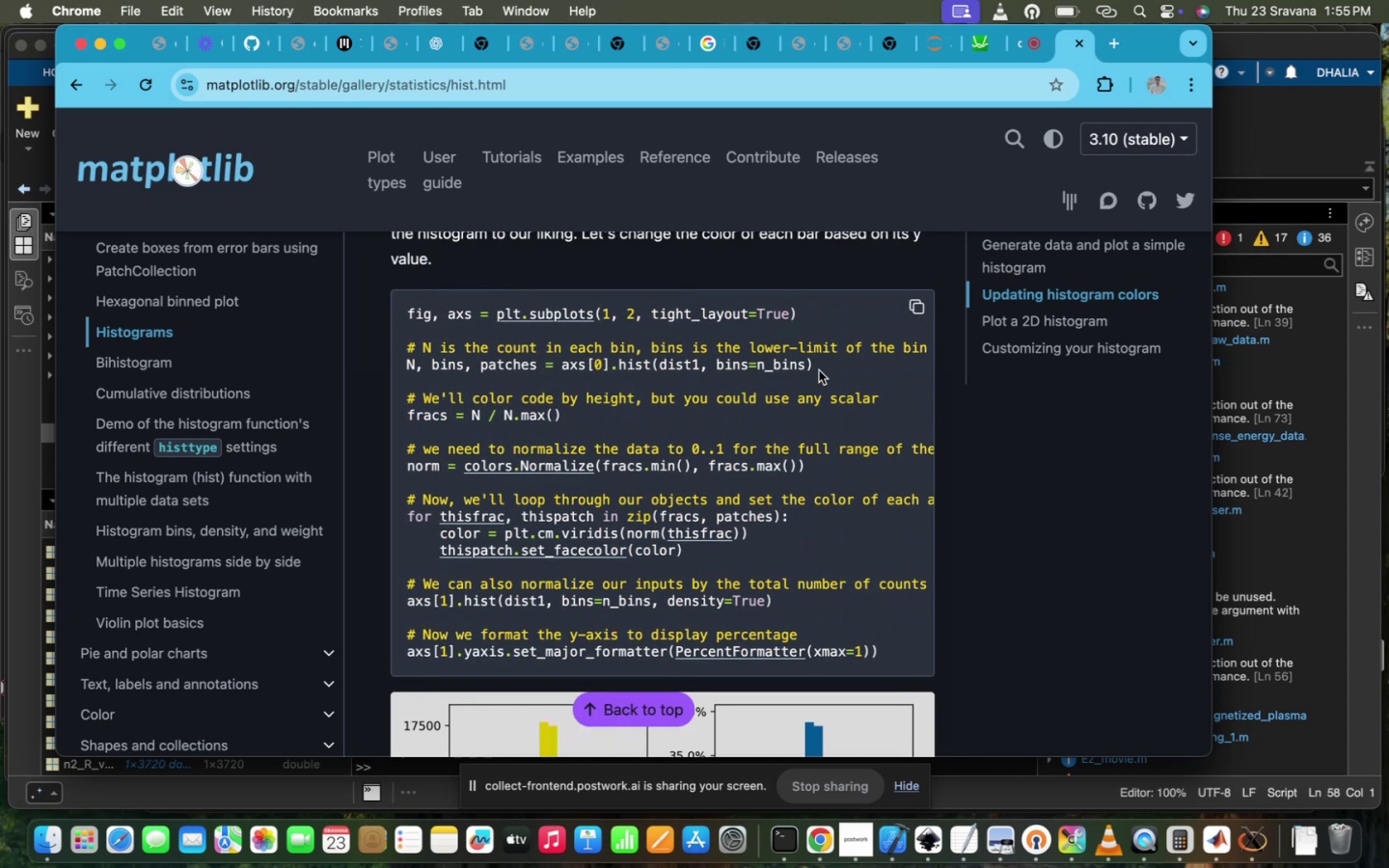 
scroll: coordinate [666, 402], scroll_direction: up, amount: 6.0
 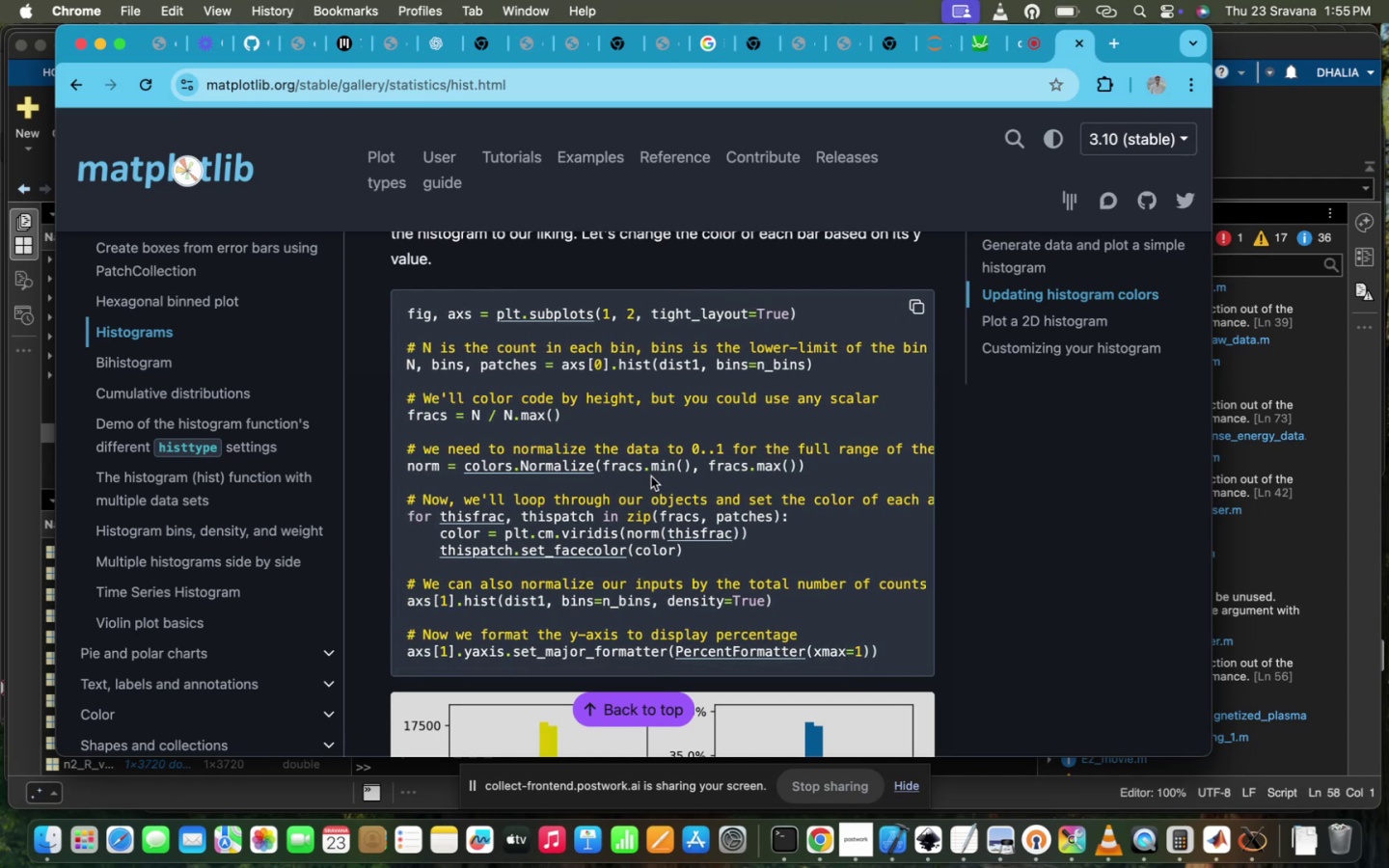 
wait(7.17)
 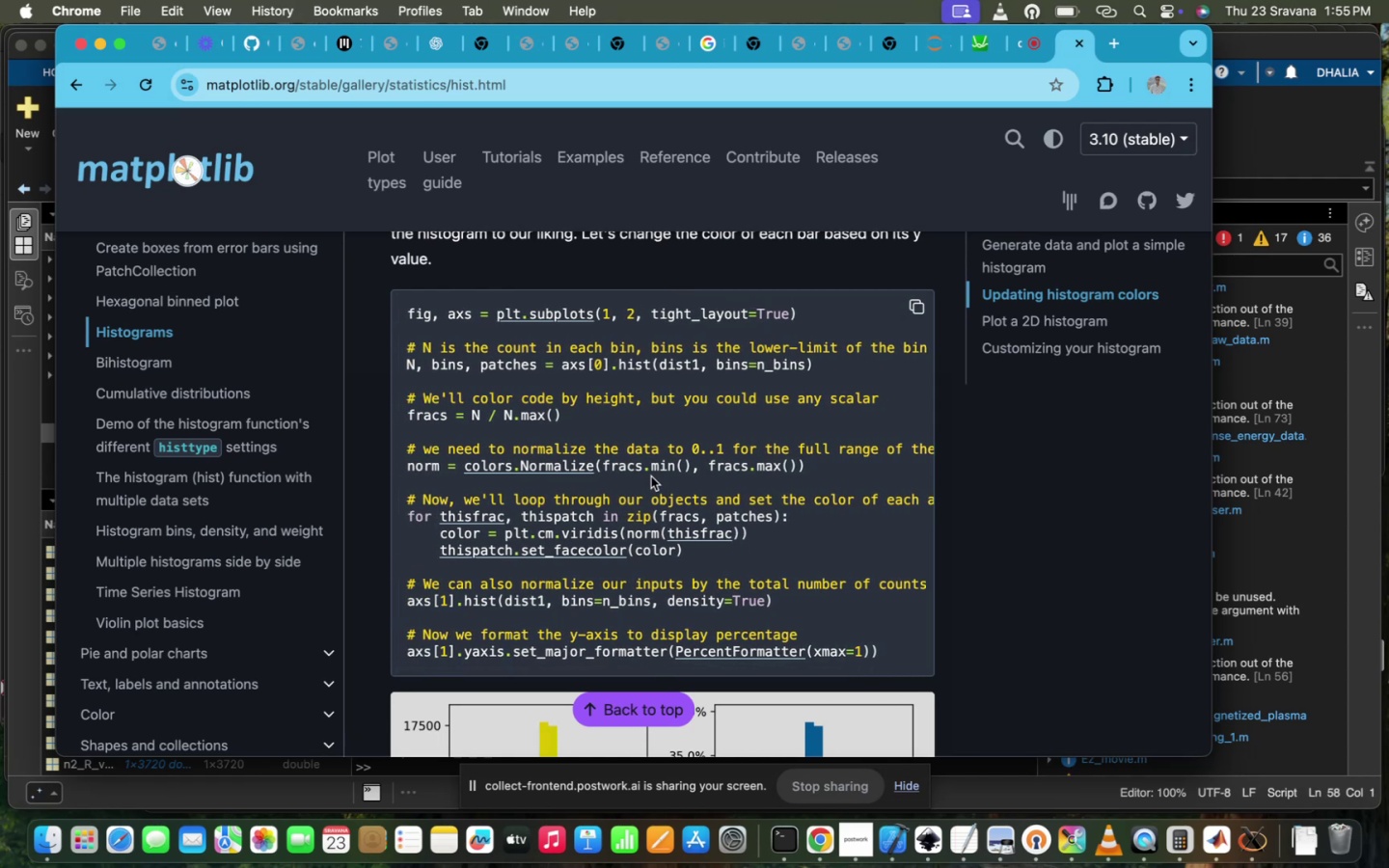 
left_click_drag(start_coordinate=[808, 466], to_coordinate=[403, 410])
 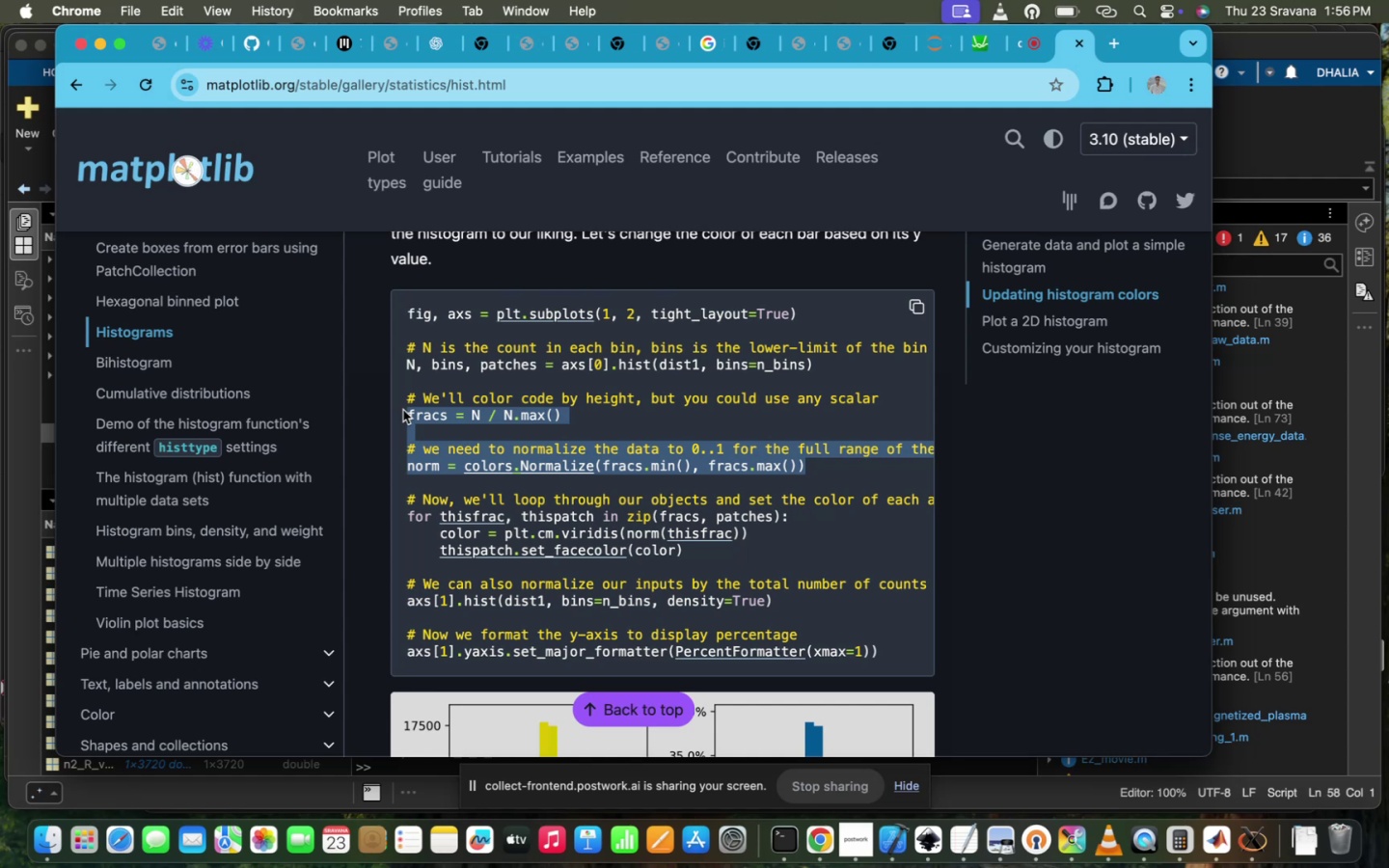 
key(Meta+C)
 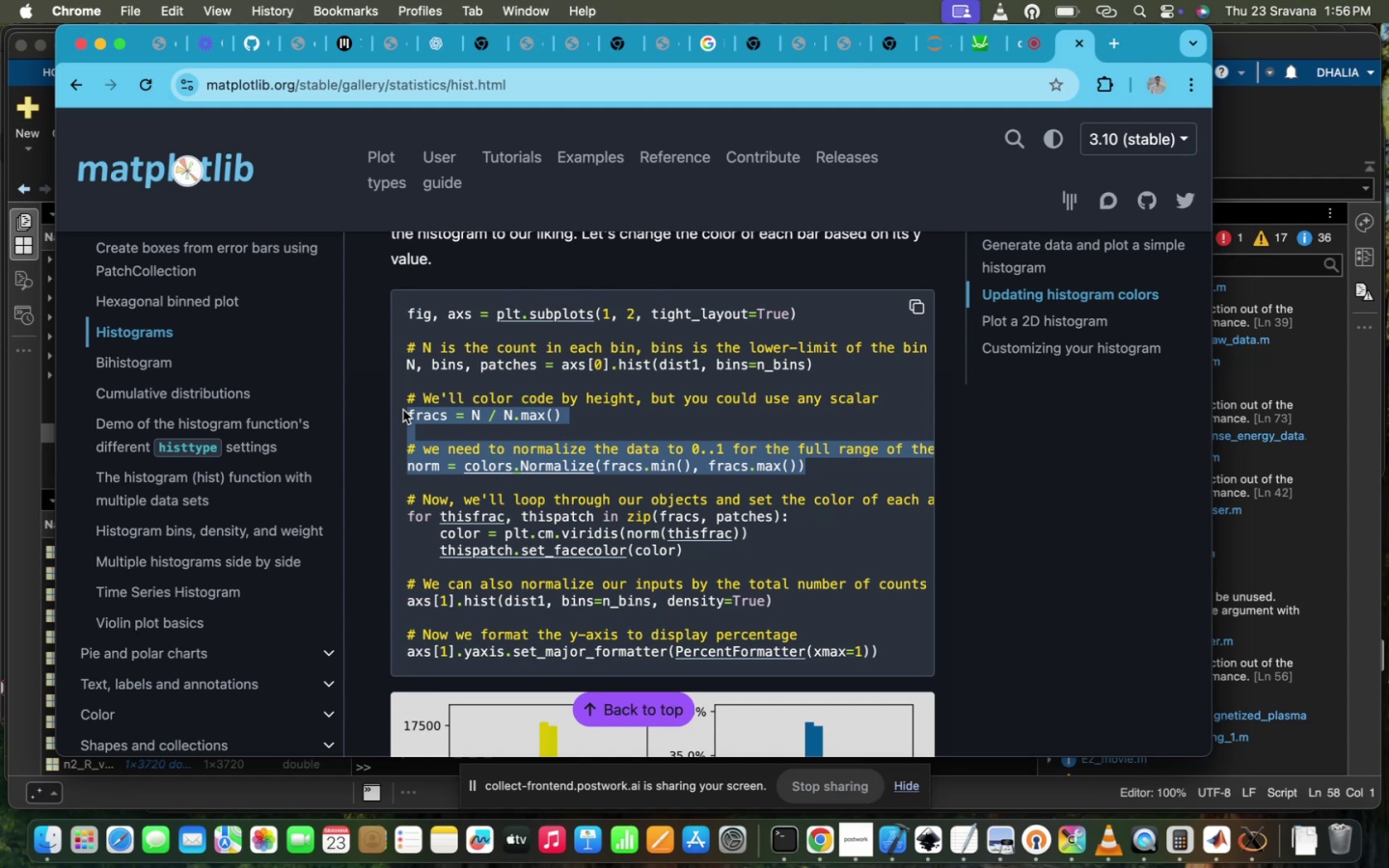 
wait(13.44)
 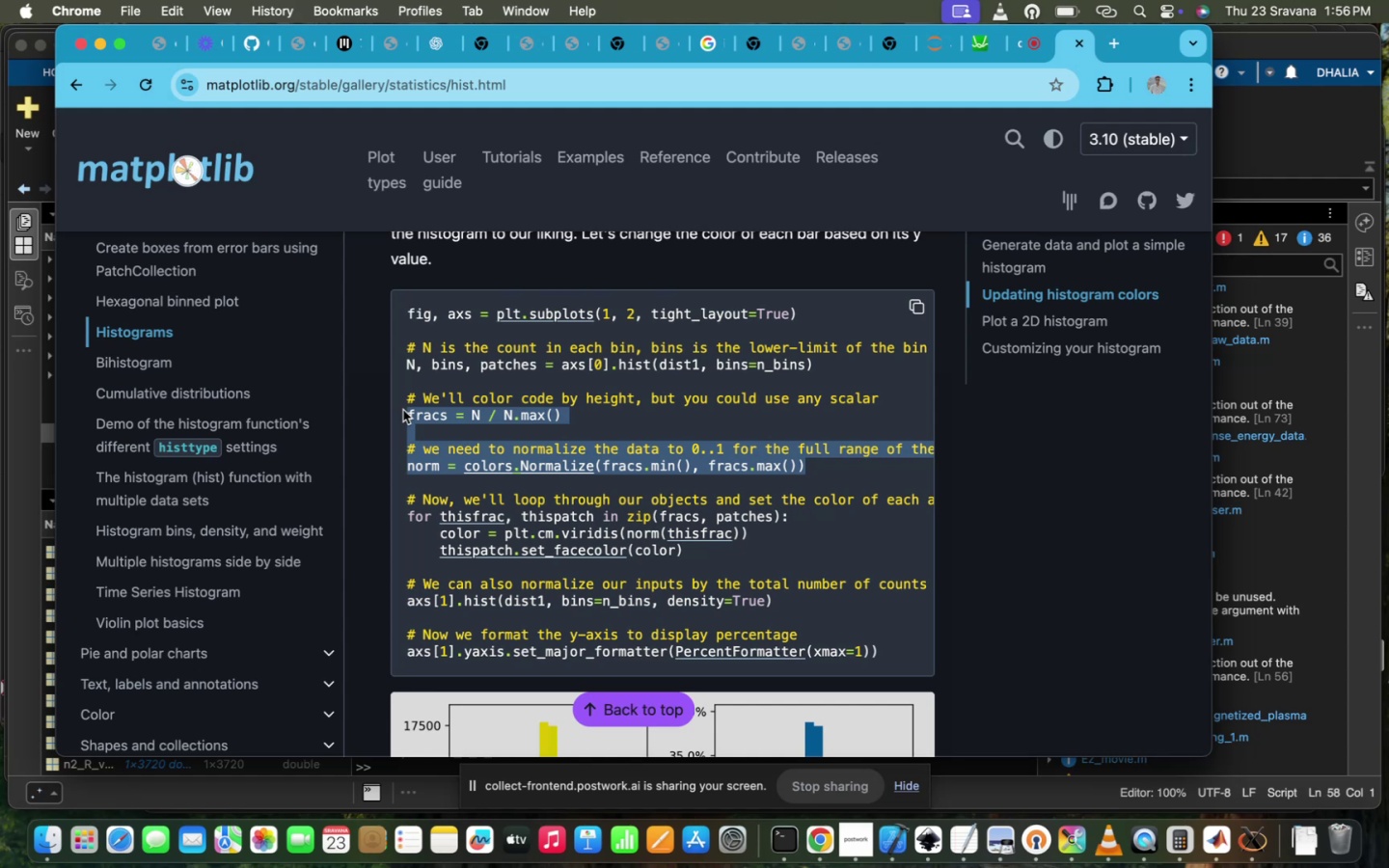 
left_click([937, 52])
 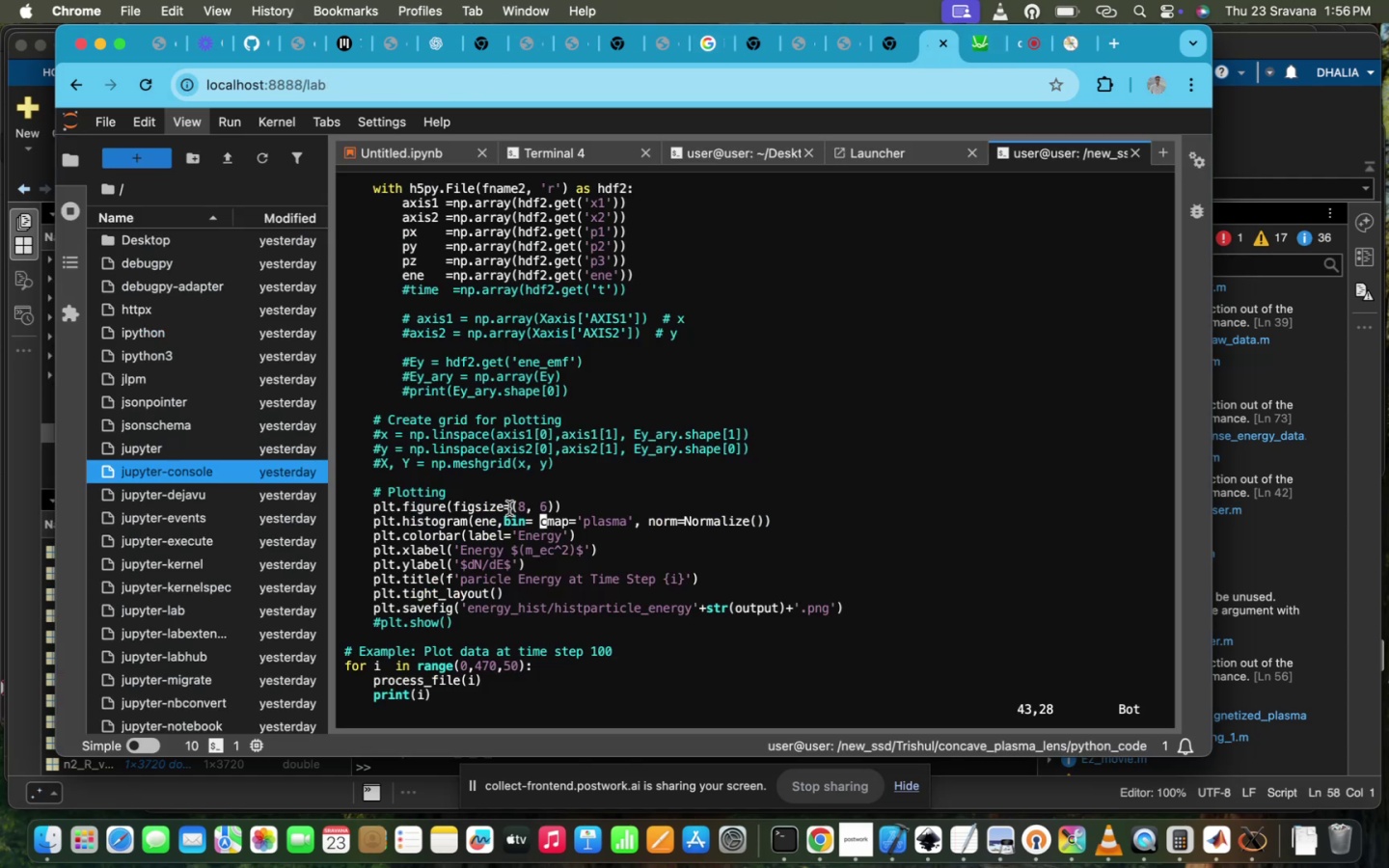 
scroll: coordinate [509, 508], scroll_direction: up, amount: 3.0
 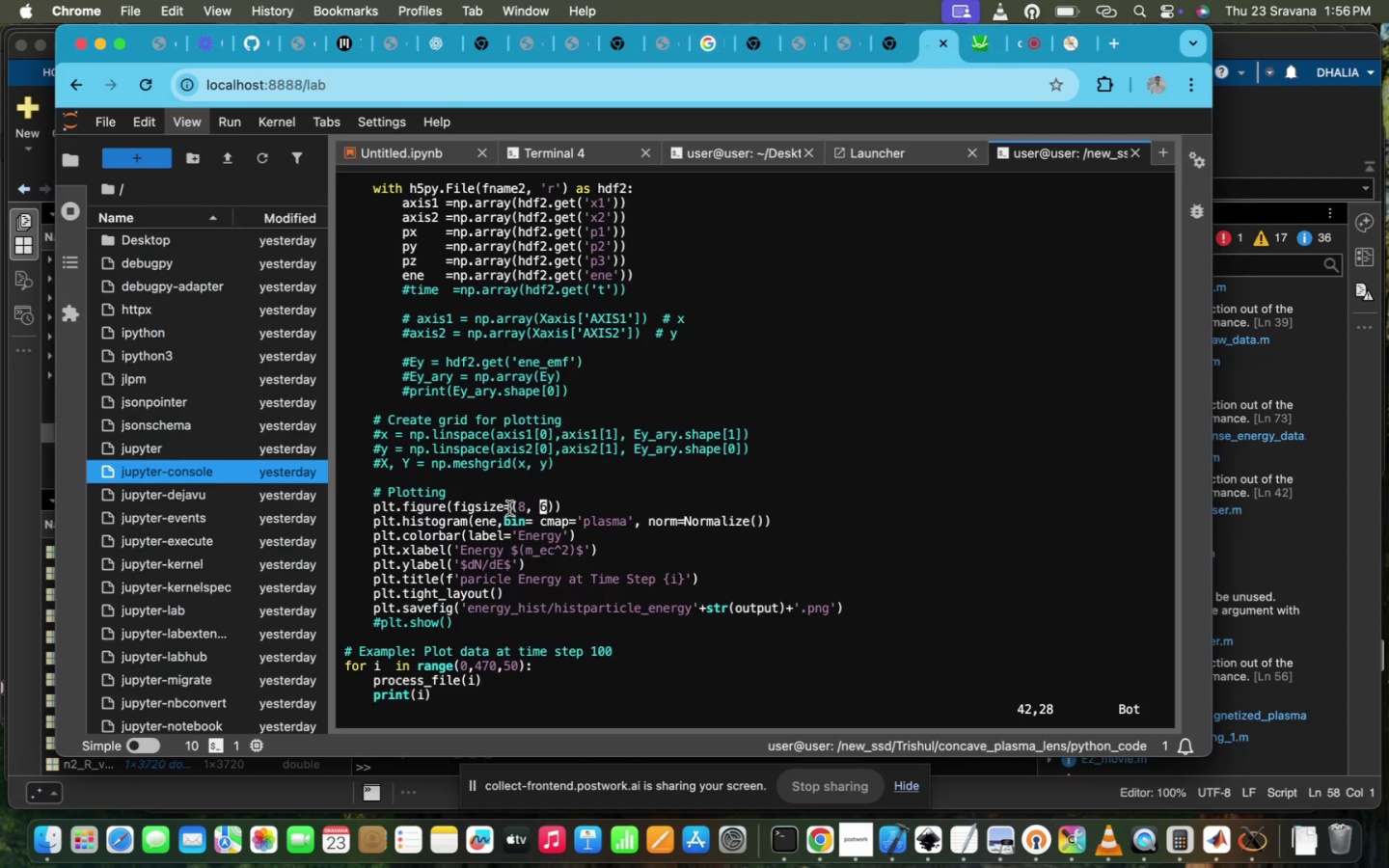 
key(ArrowDown)
 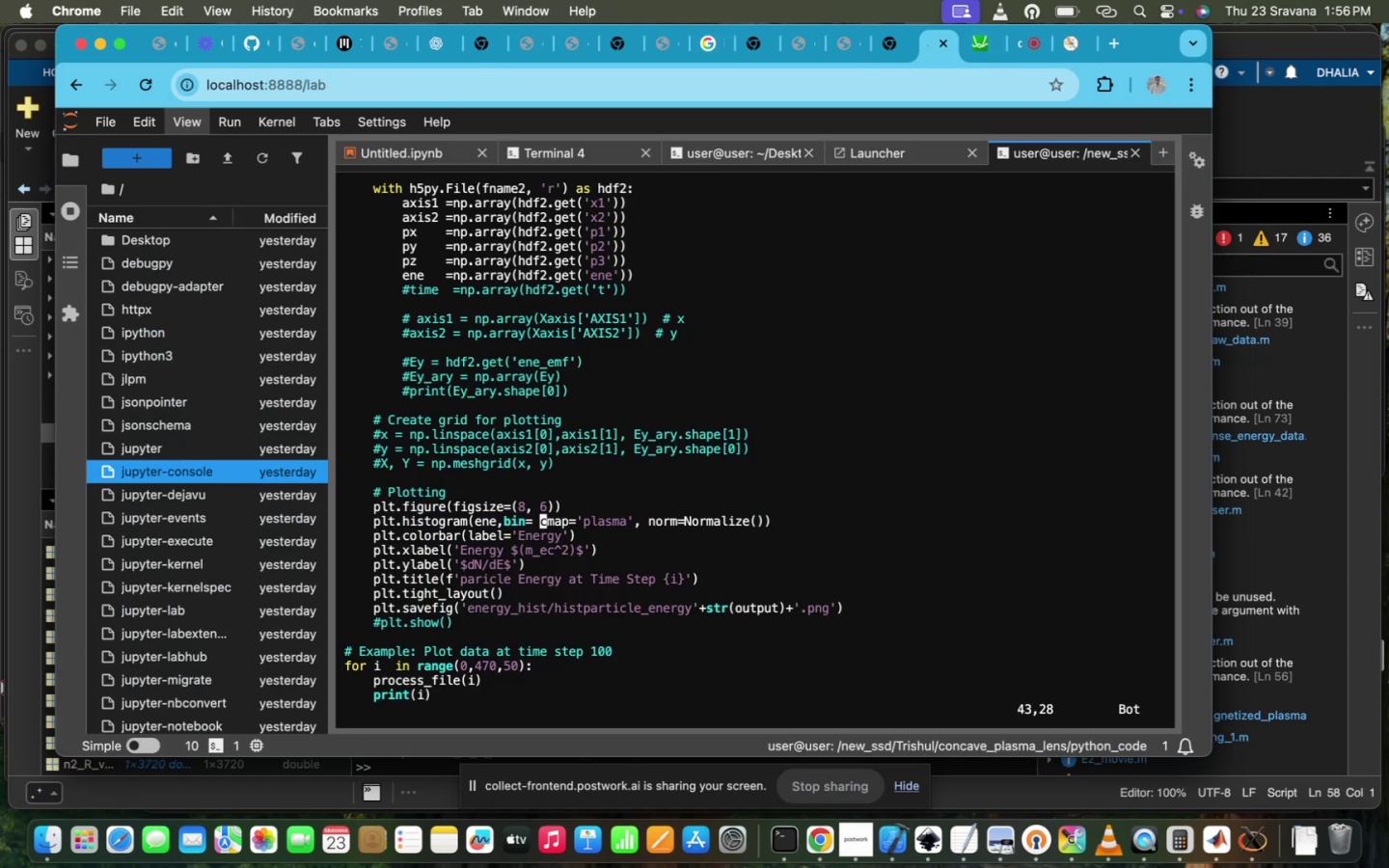 
hold_key(key=ArrowRight, duration=1.5)
 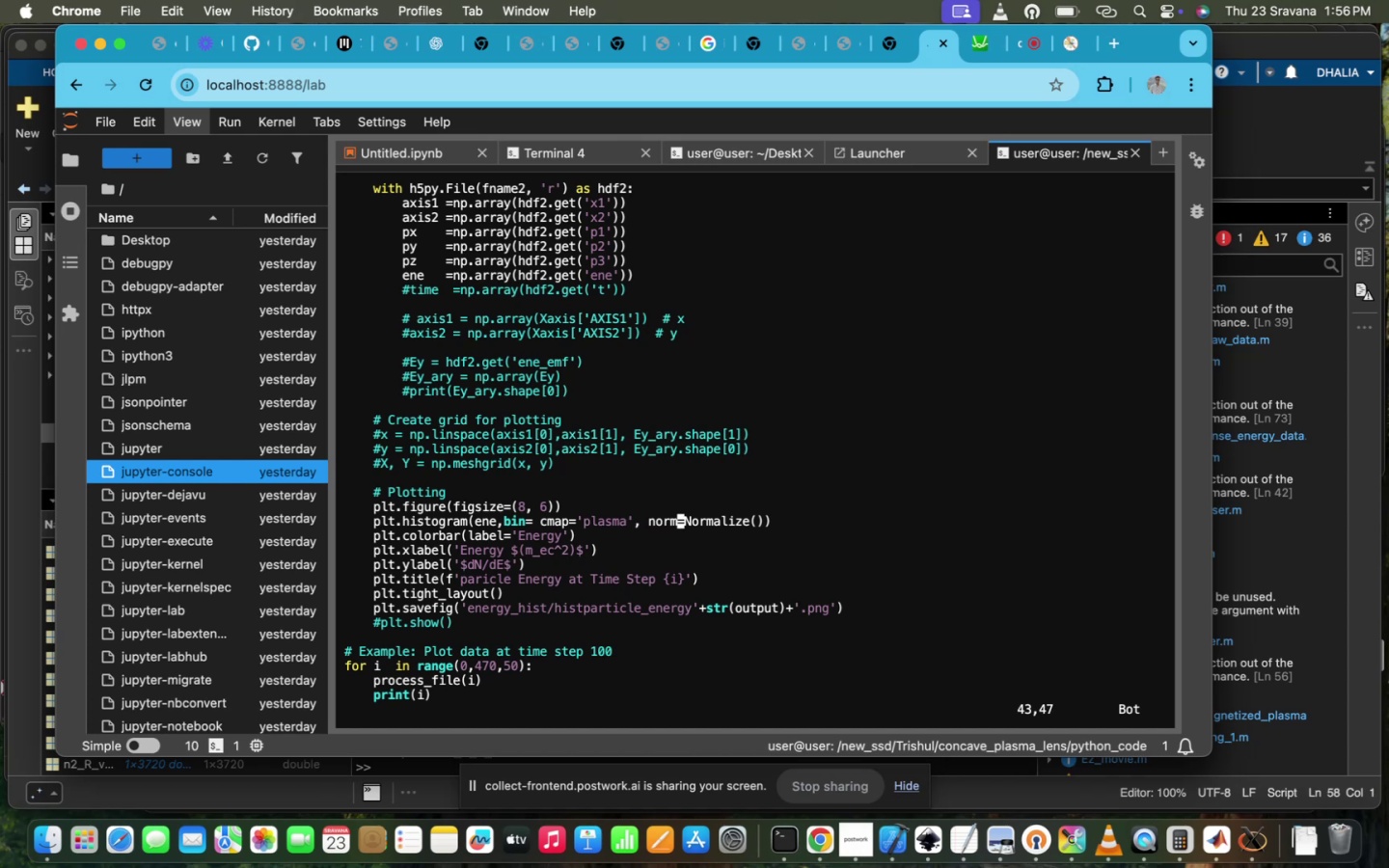 
hold_key(key=ArrowRight, duration=1.26)
 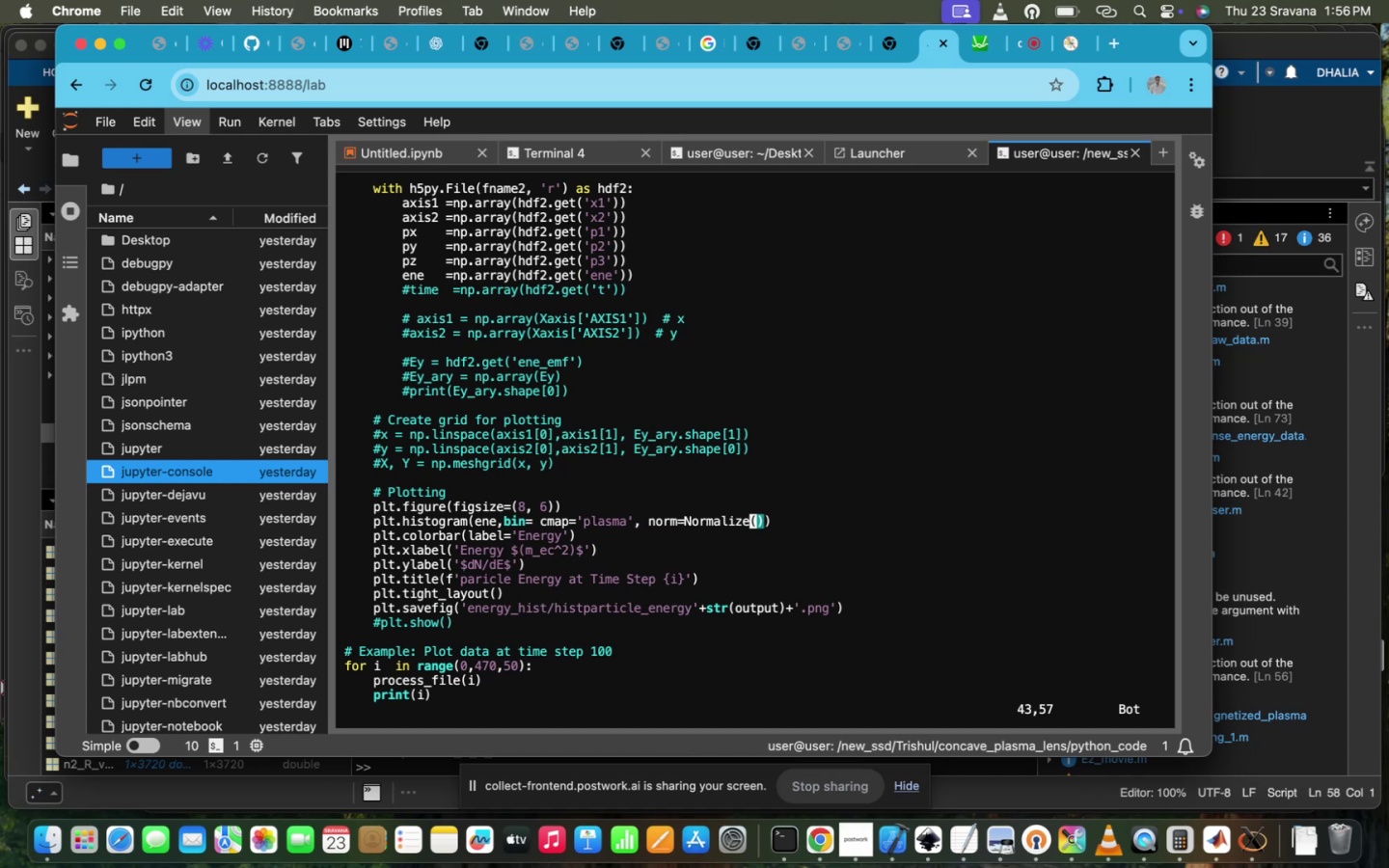 
key(ArrowRight)
 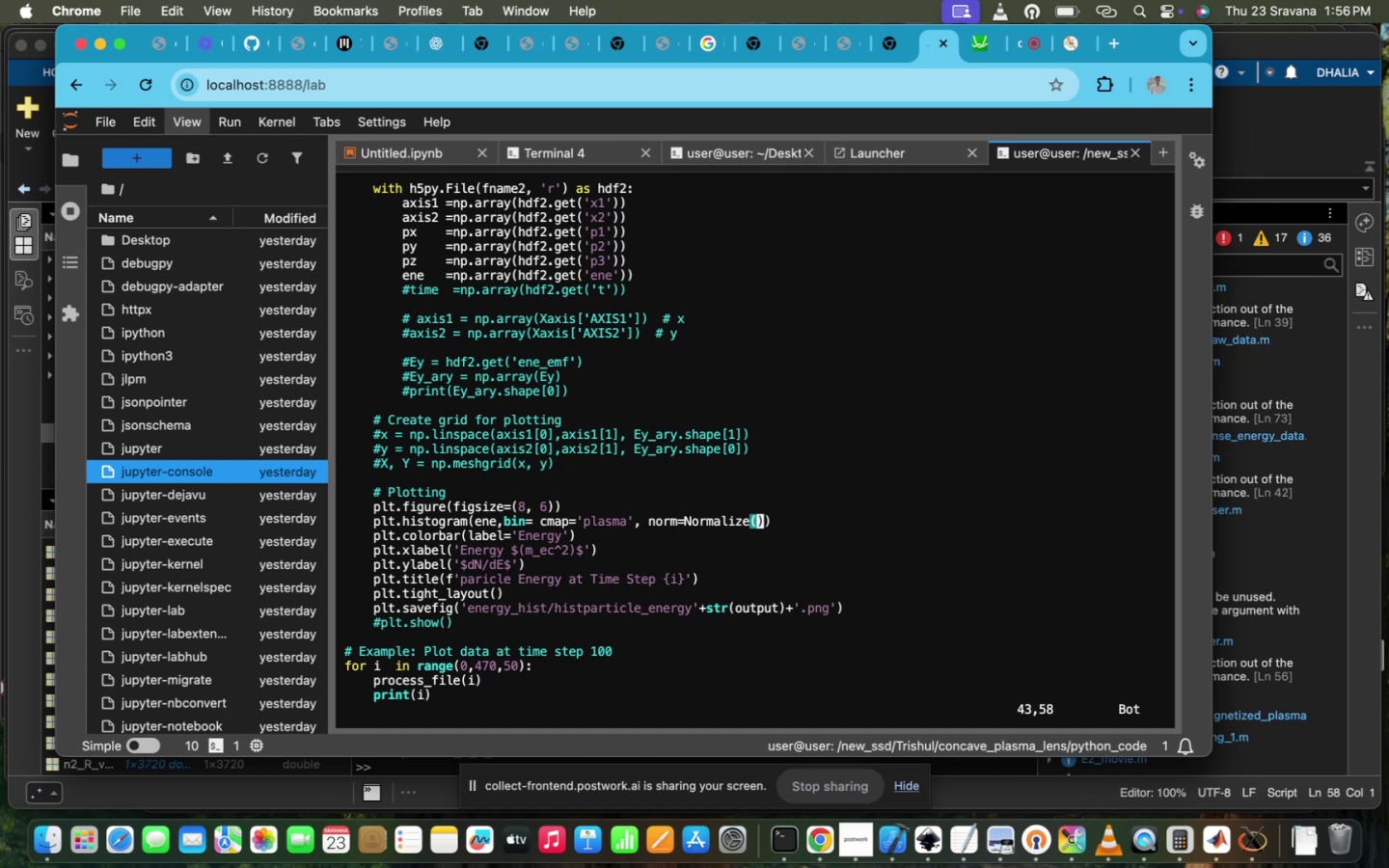 
key(ArrowRight)
 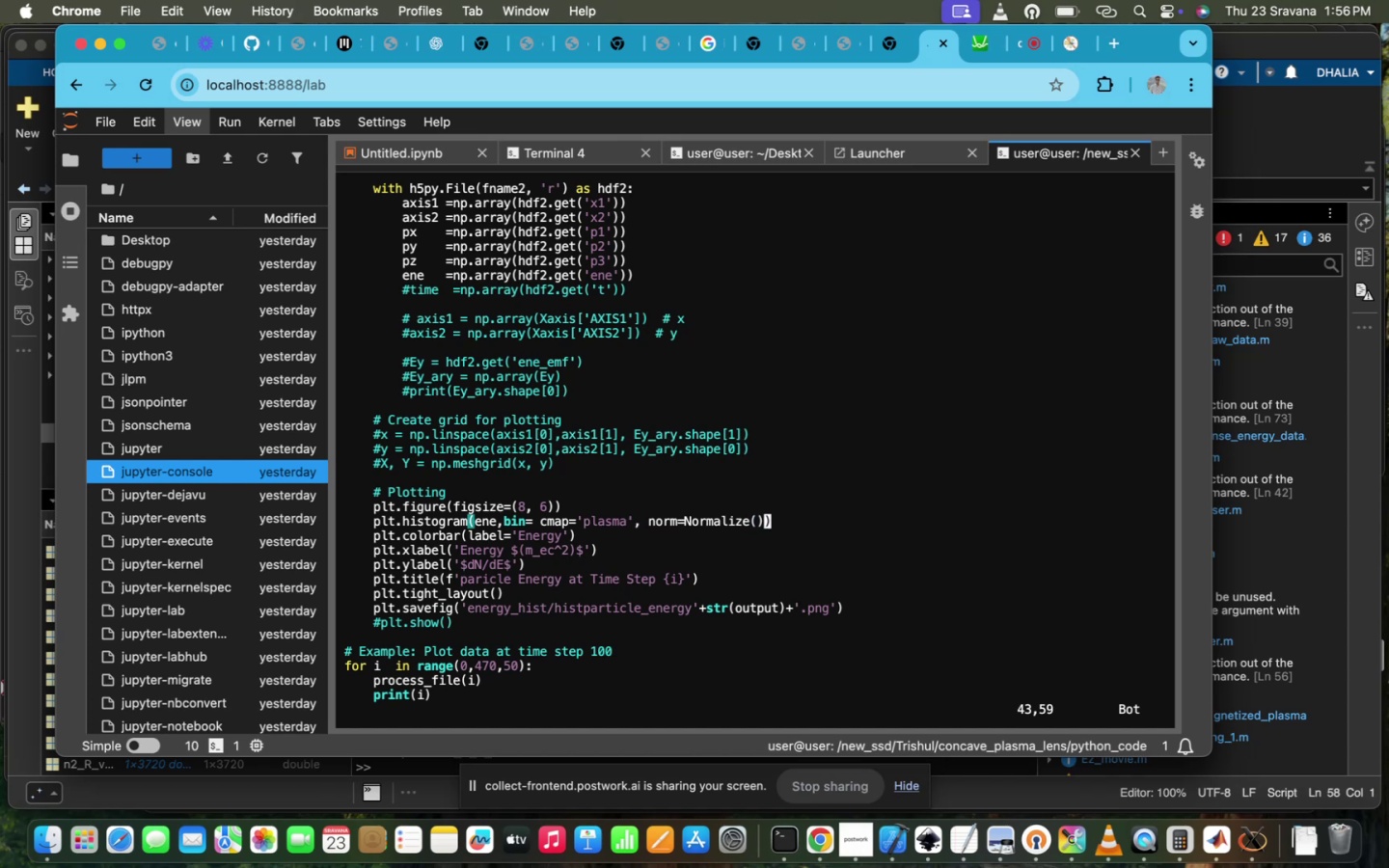 
hold_key(key=Backslash, duration=0.49)
 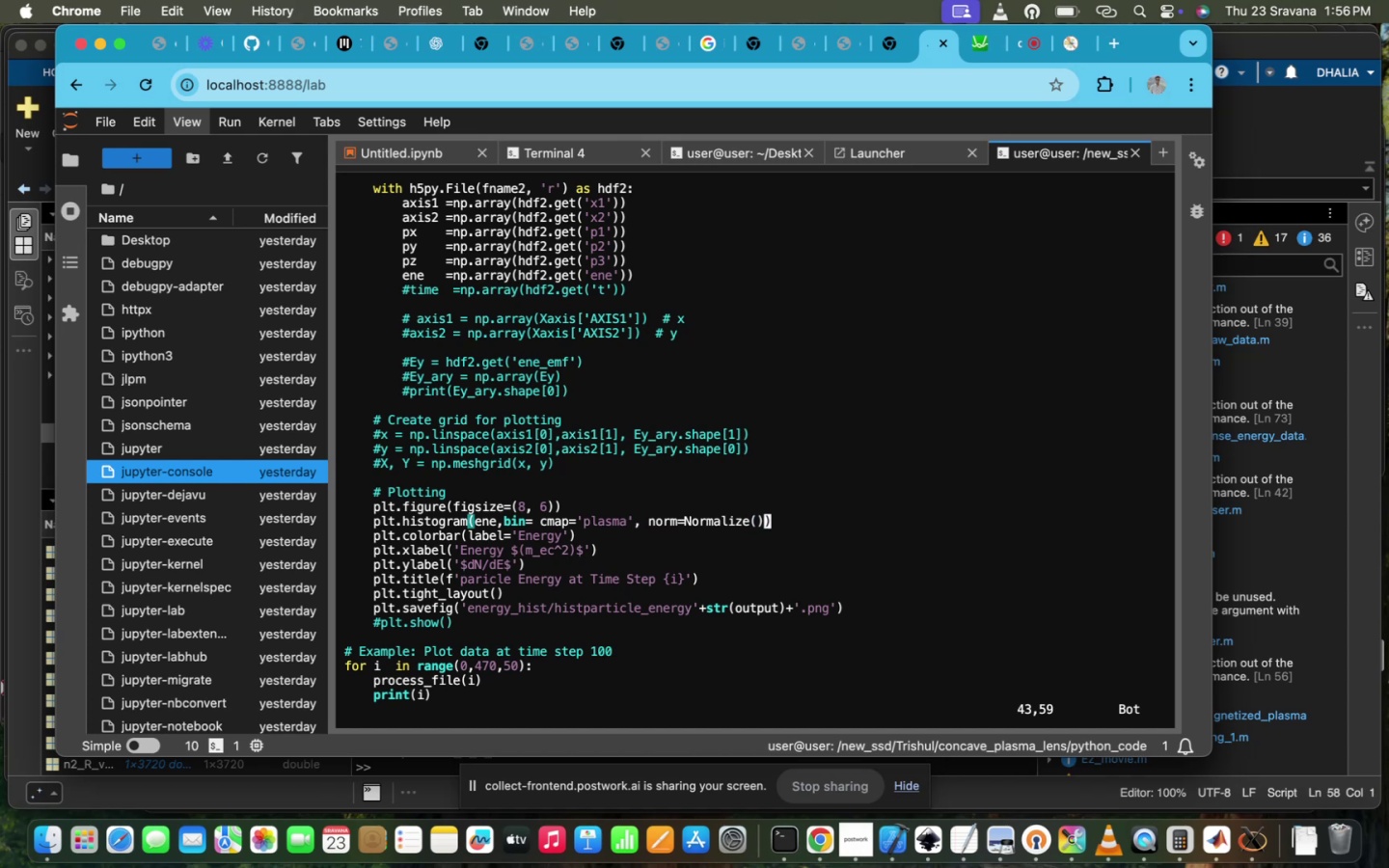 
key(I)
 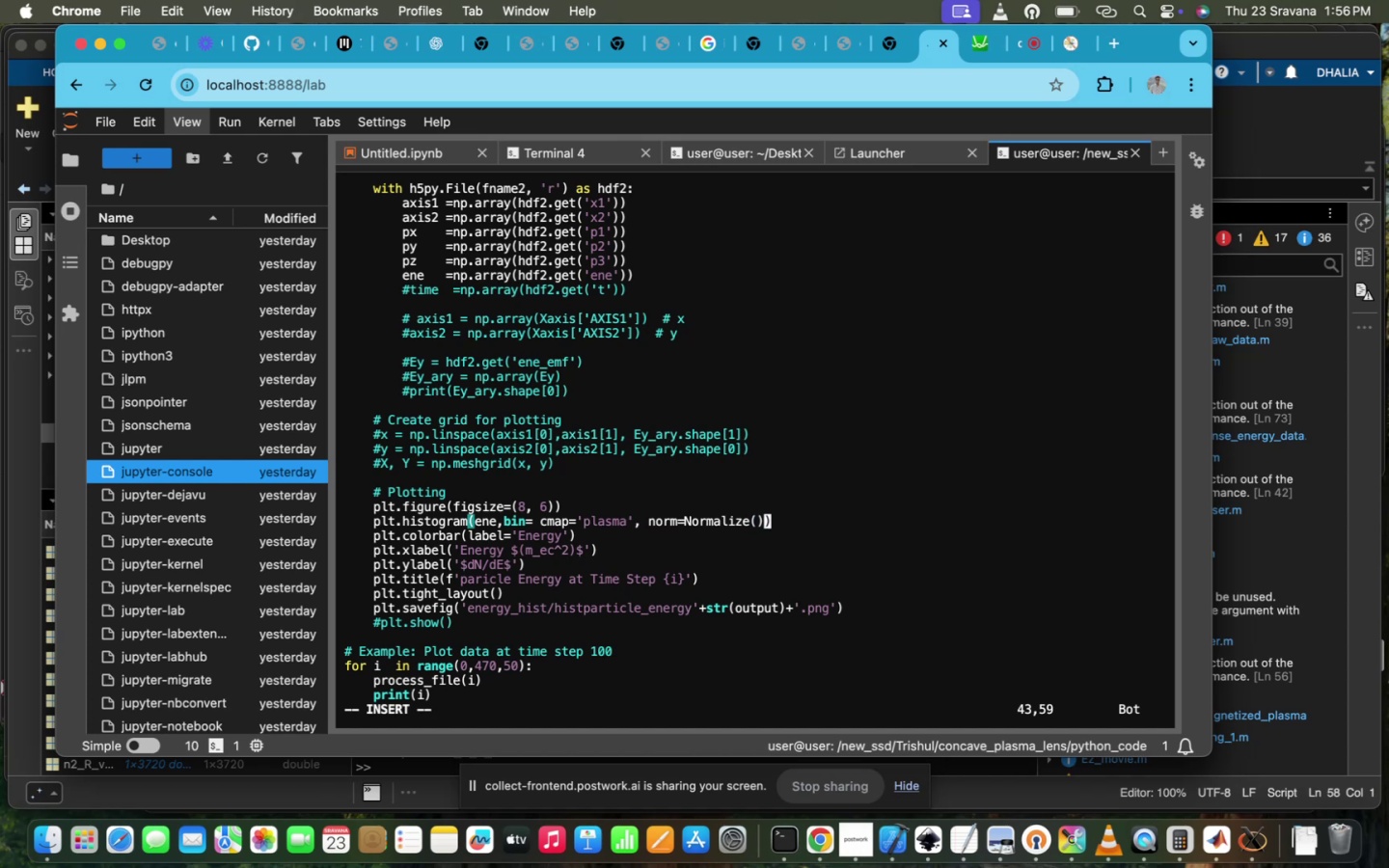 
hold_key(key=Backspace, duration=1.51)
 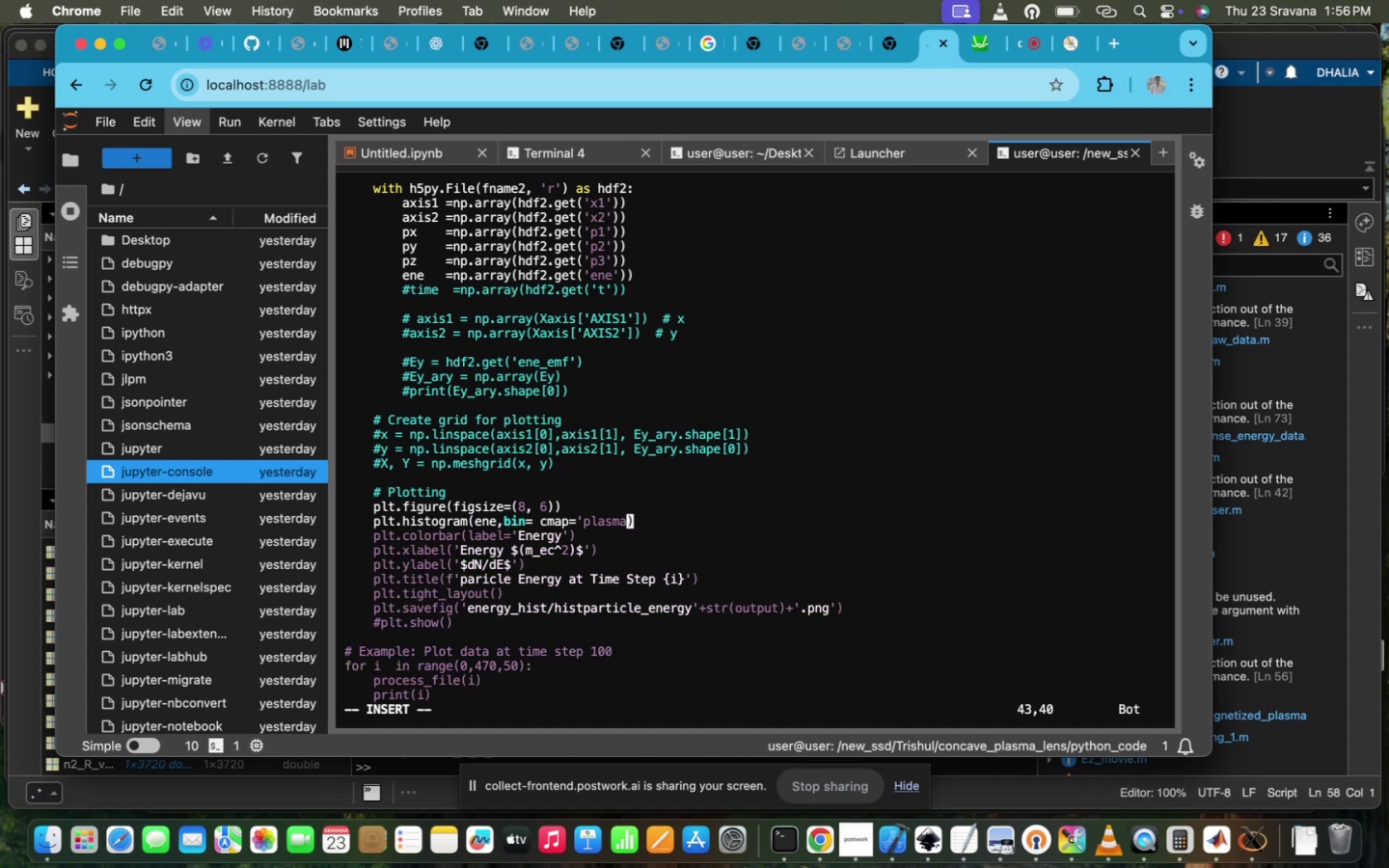 
hold_key(key=Backspace, duration=1.46)
 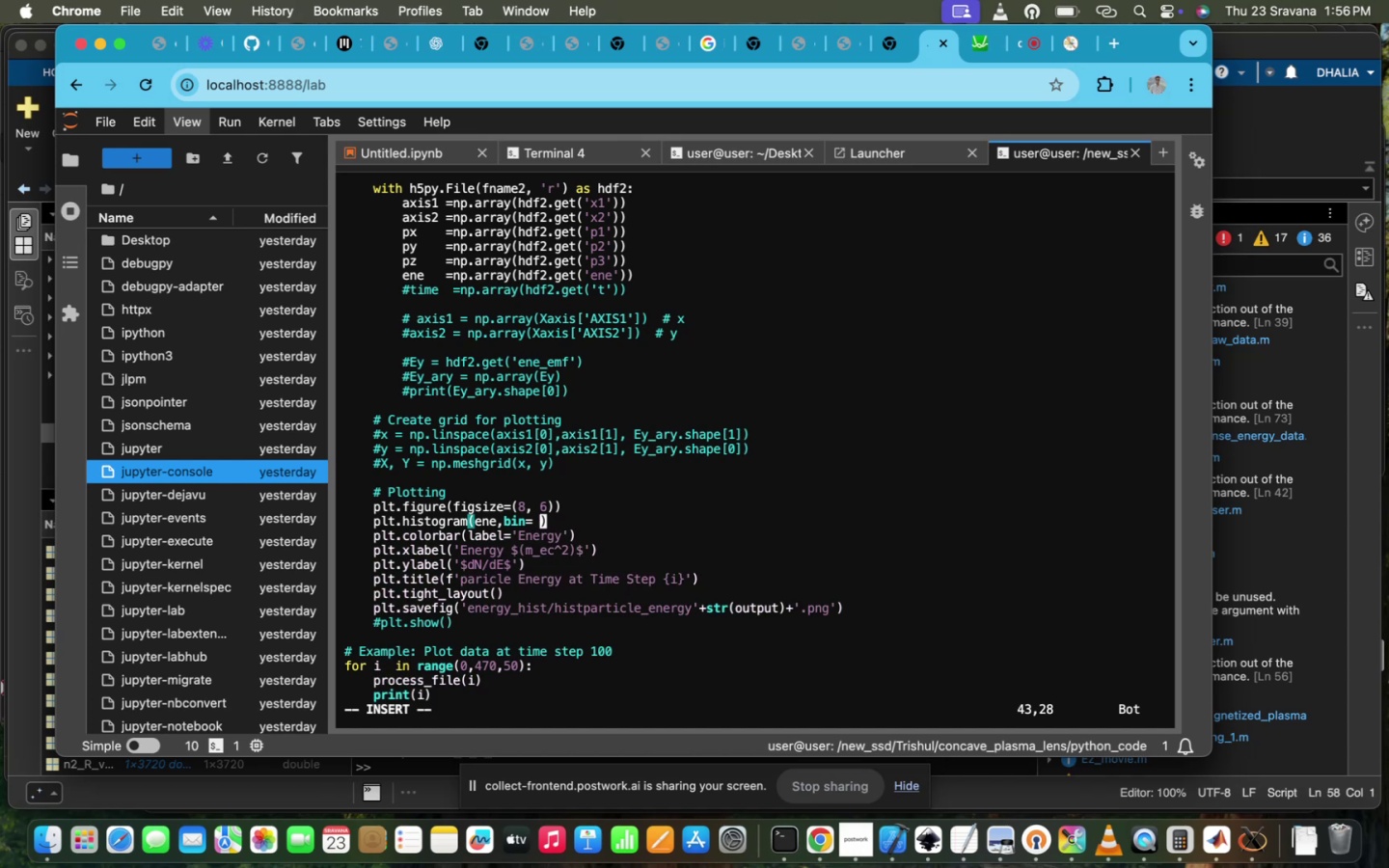 
key(Backspace)
type(100)
 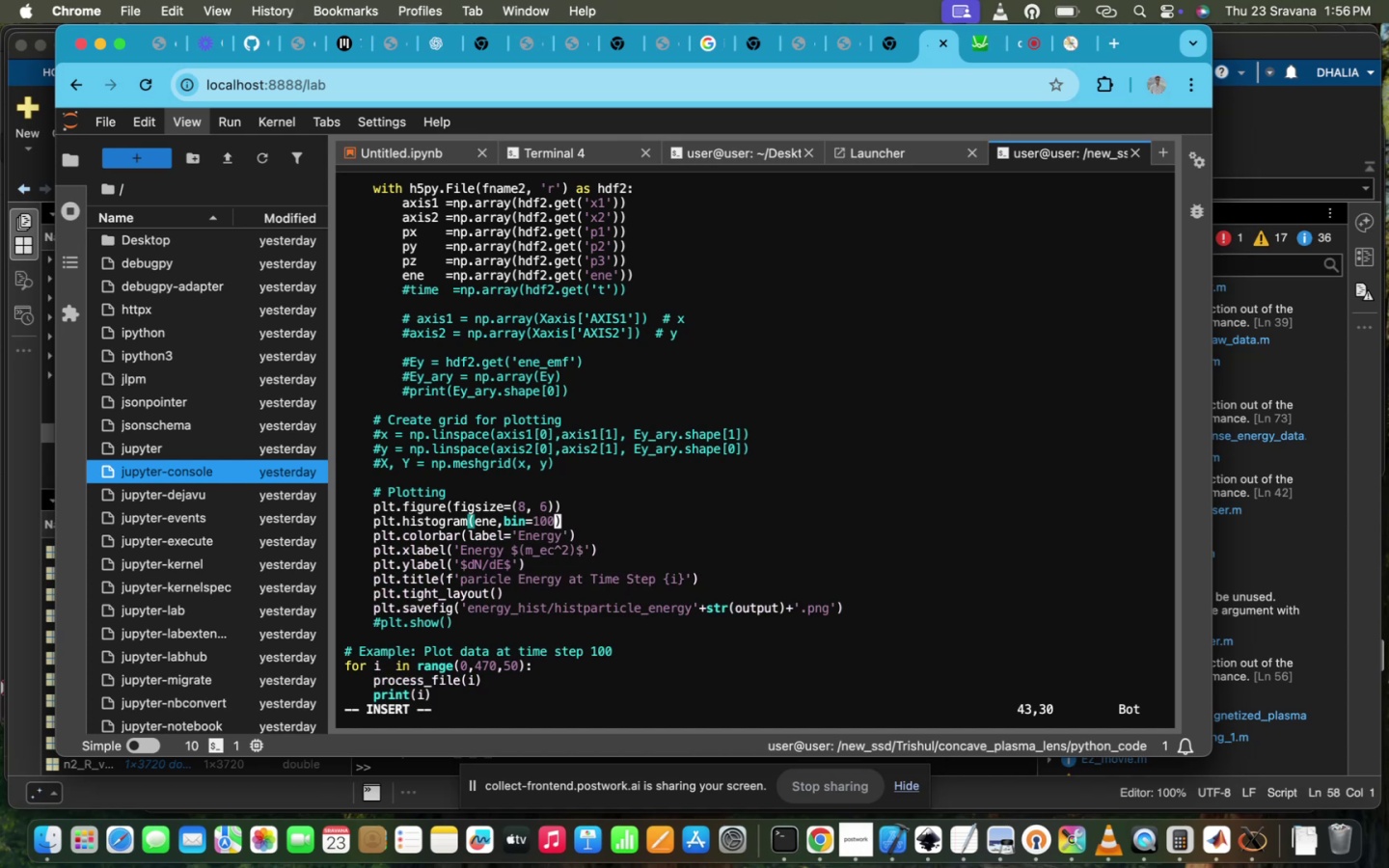 
key(ArrowLeft)
 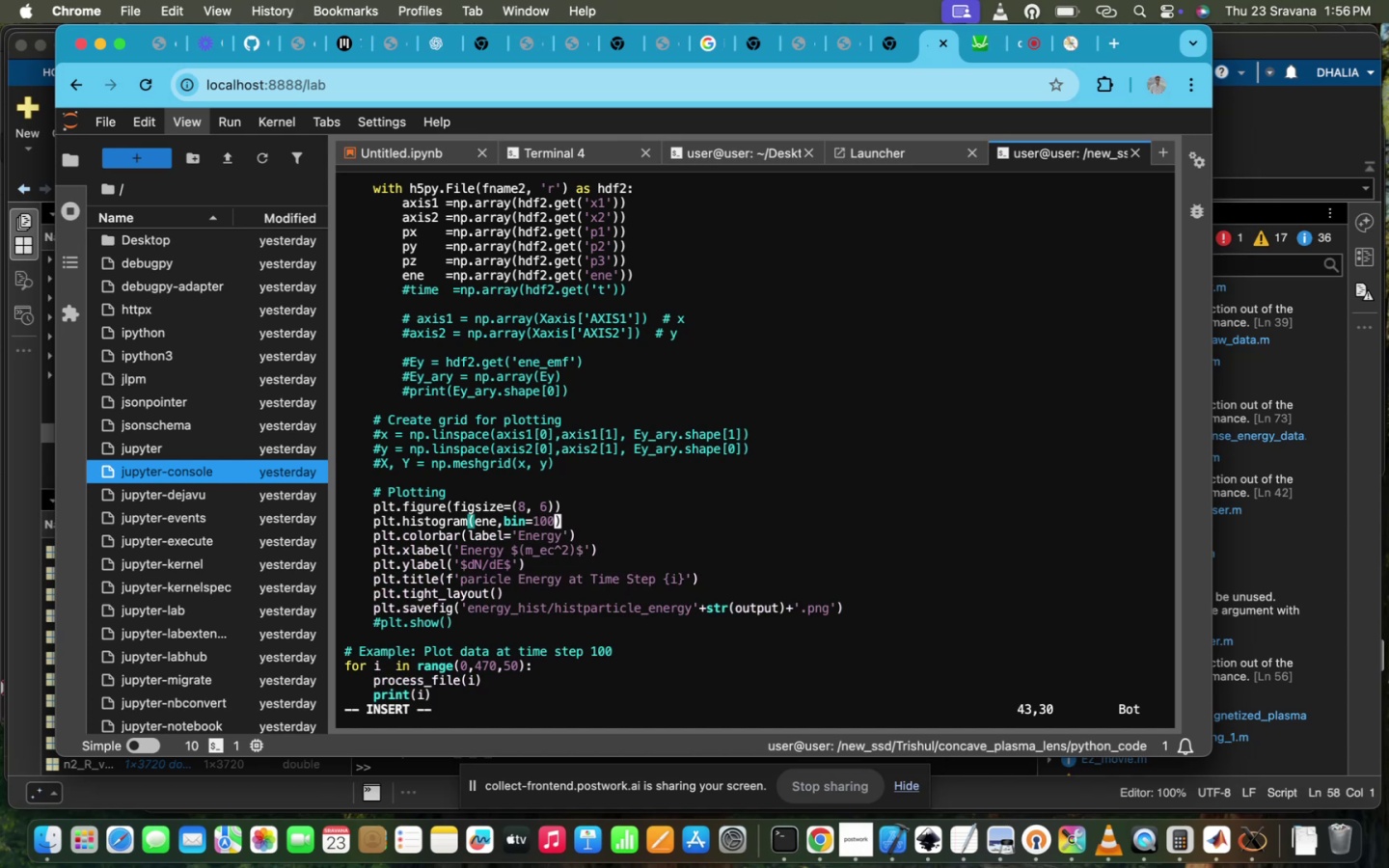 
key(ArrowLeft)
 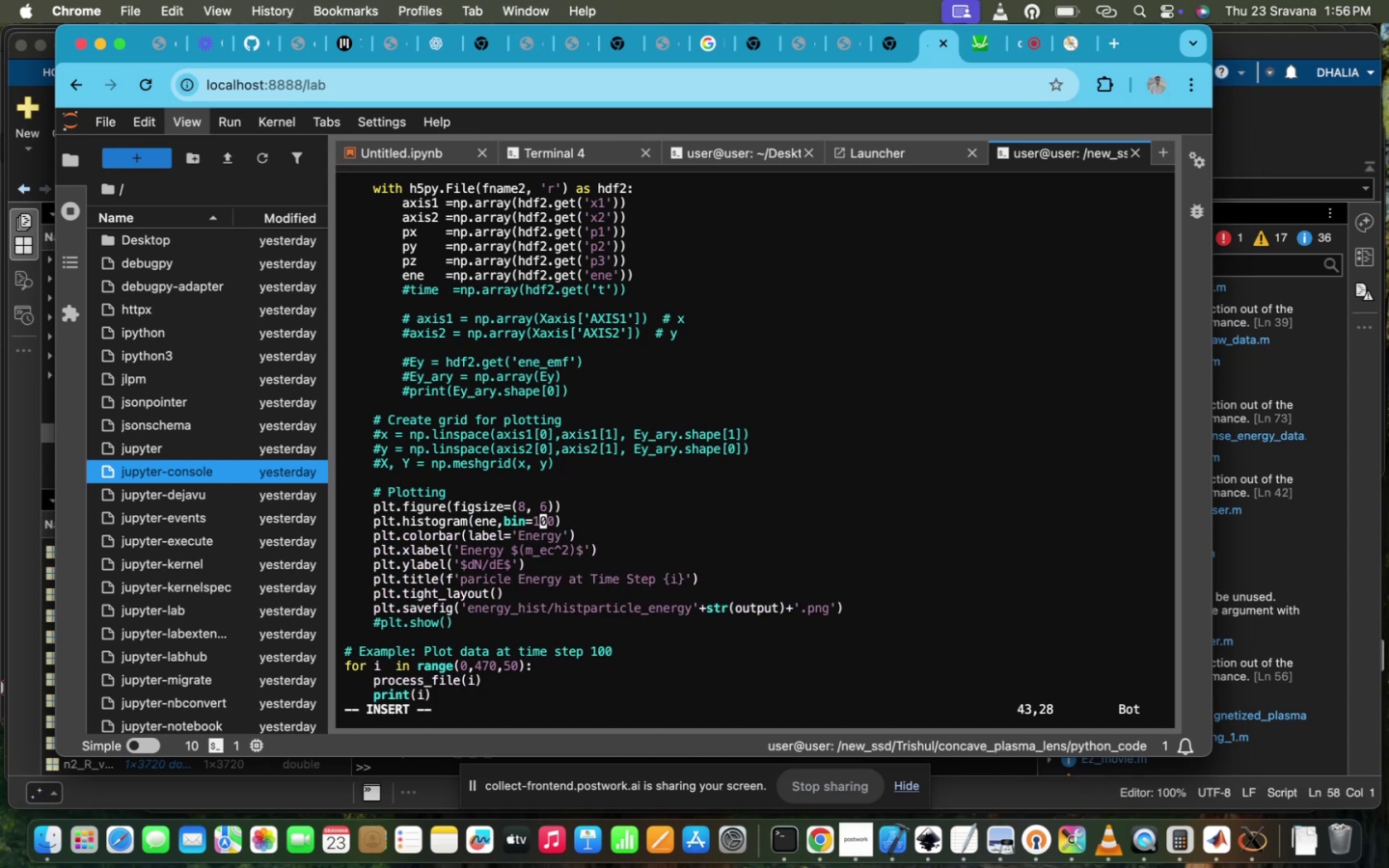 
key(ArrowLeft)
 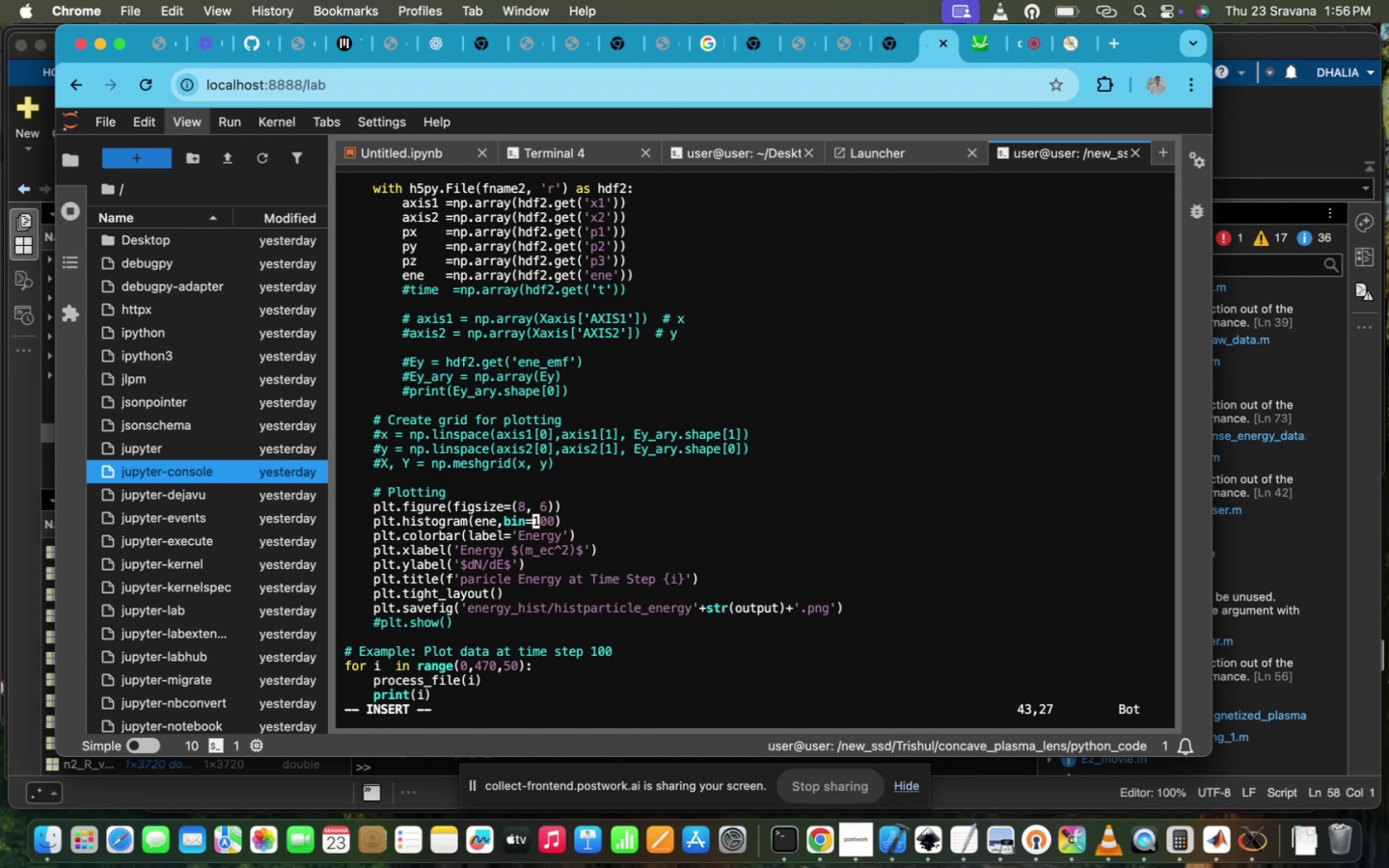 
key(ArrowLeft)
 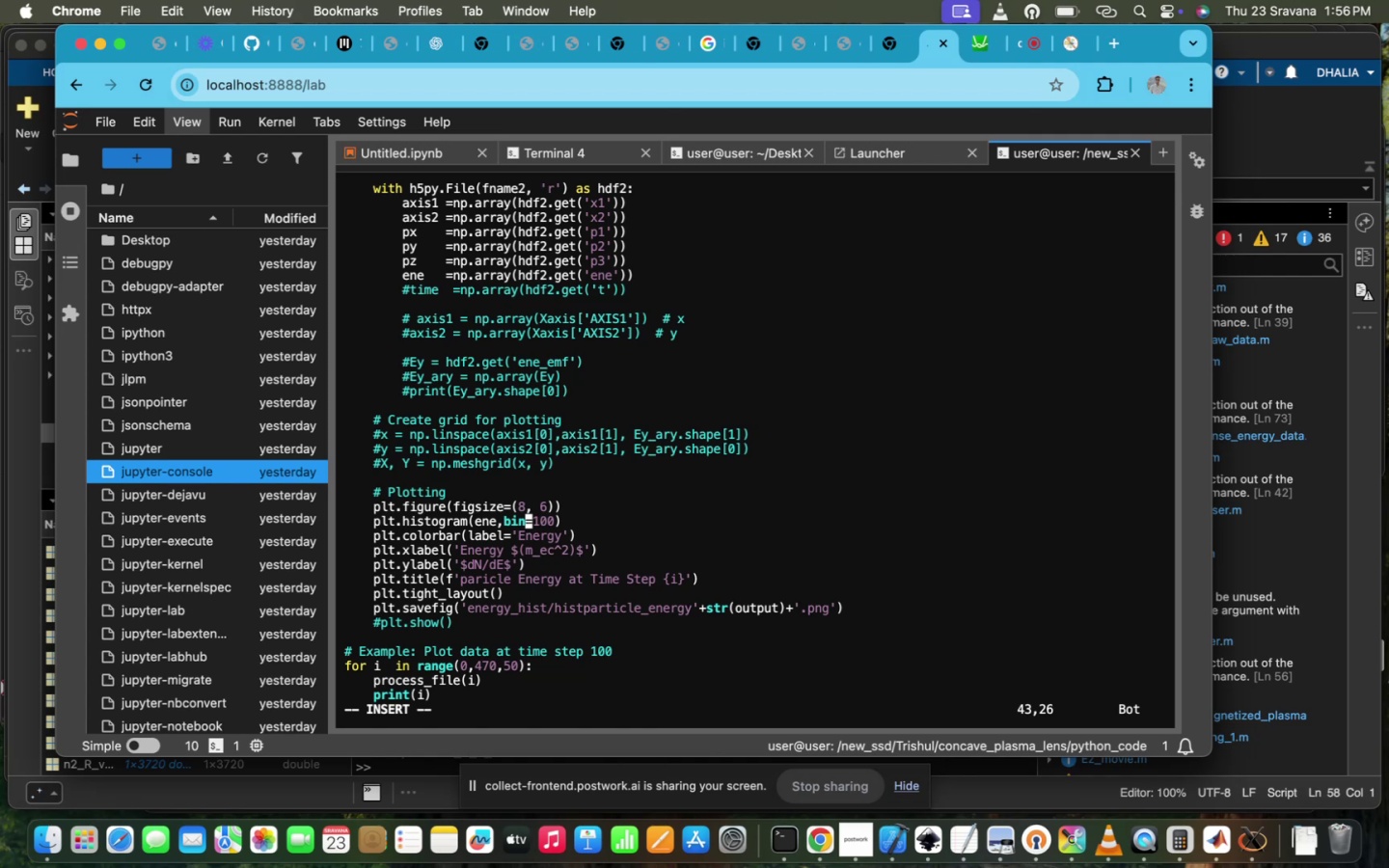 
key(S)
 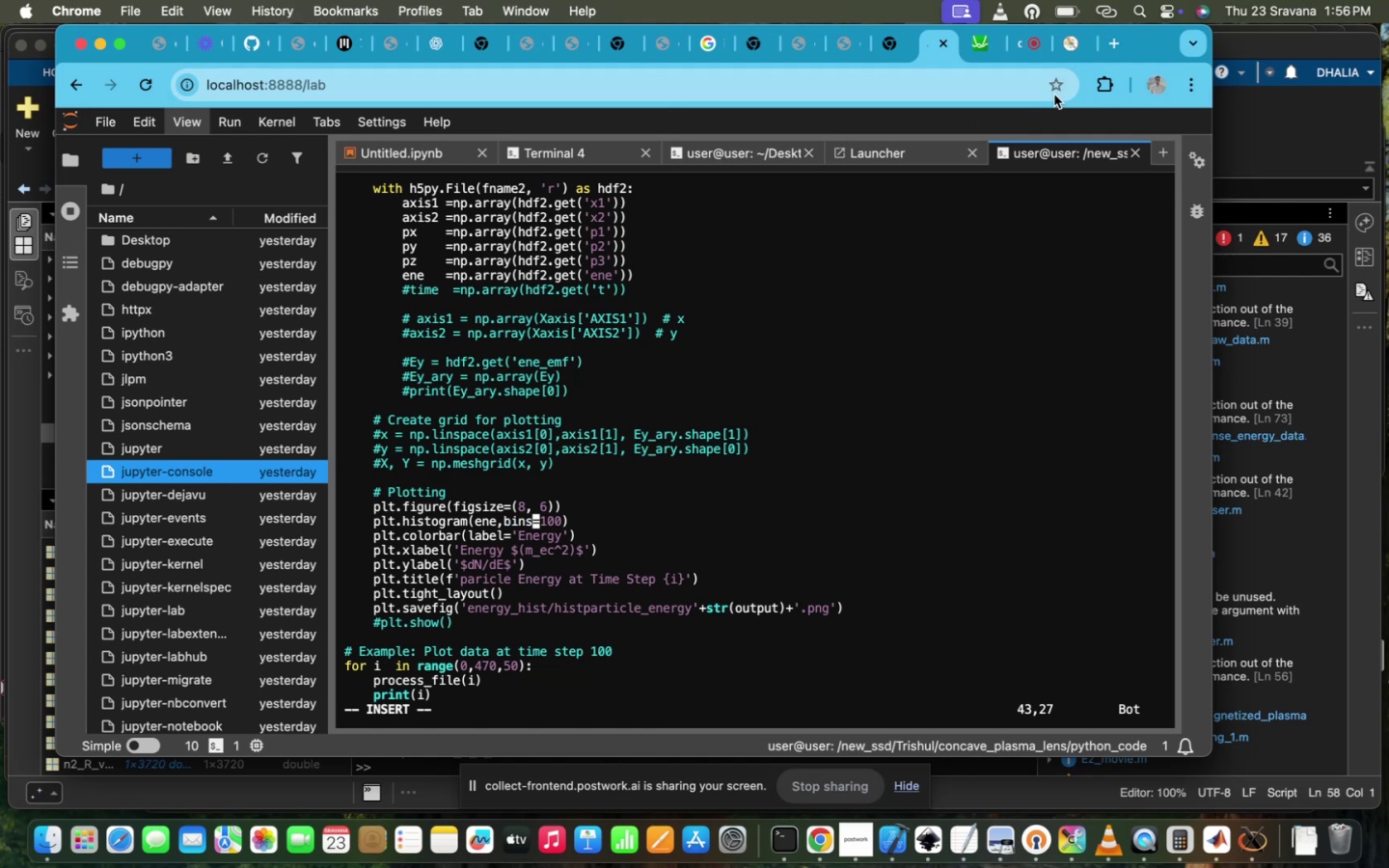 
left_click([1076, 41])
 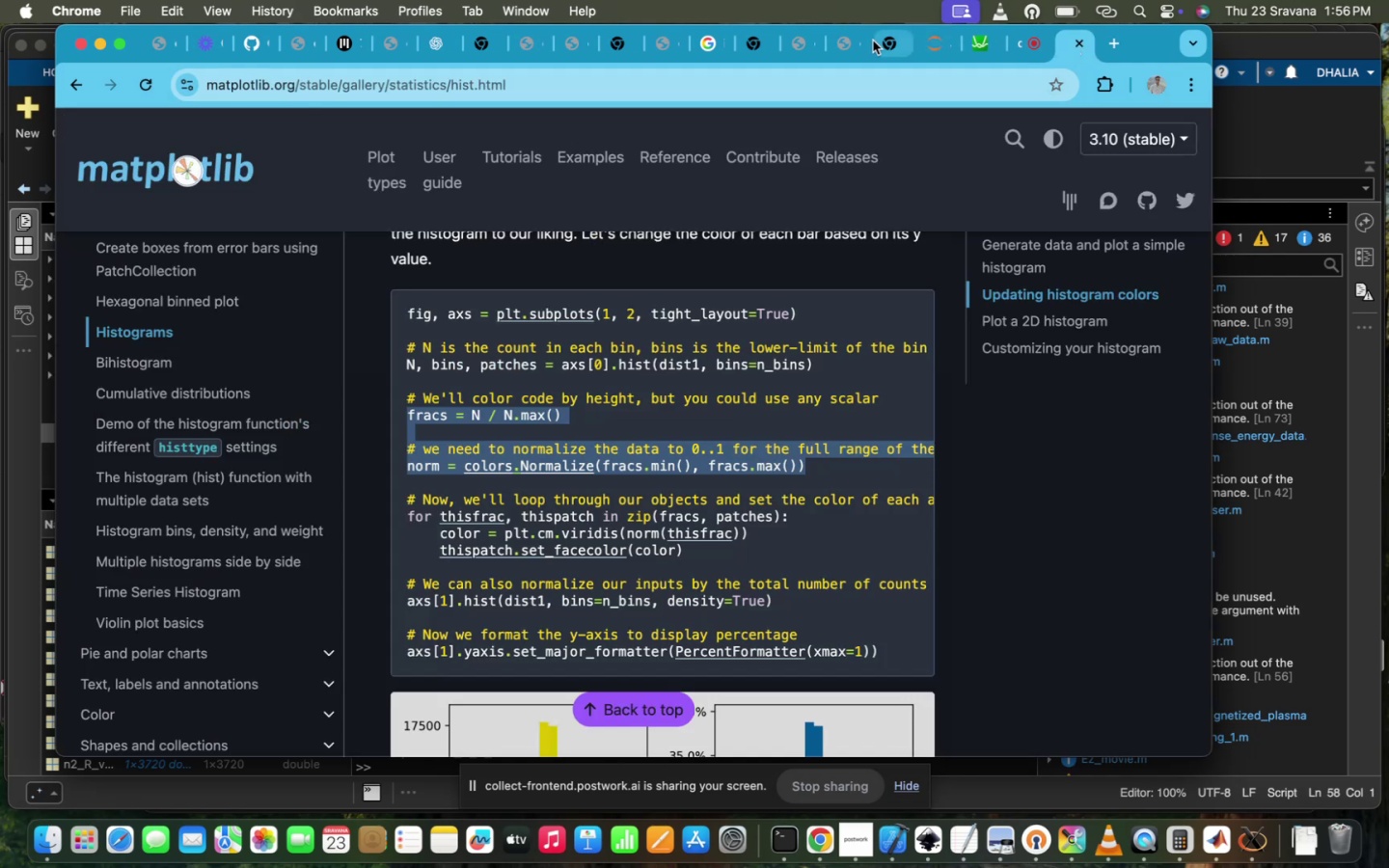 
left_click([931, 46])
 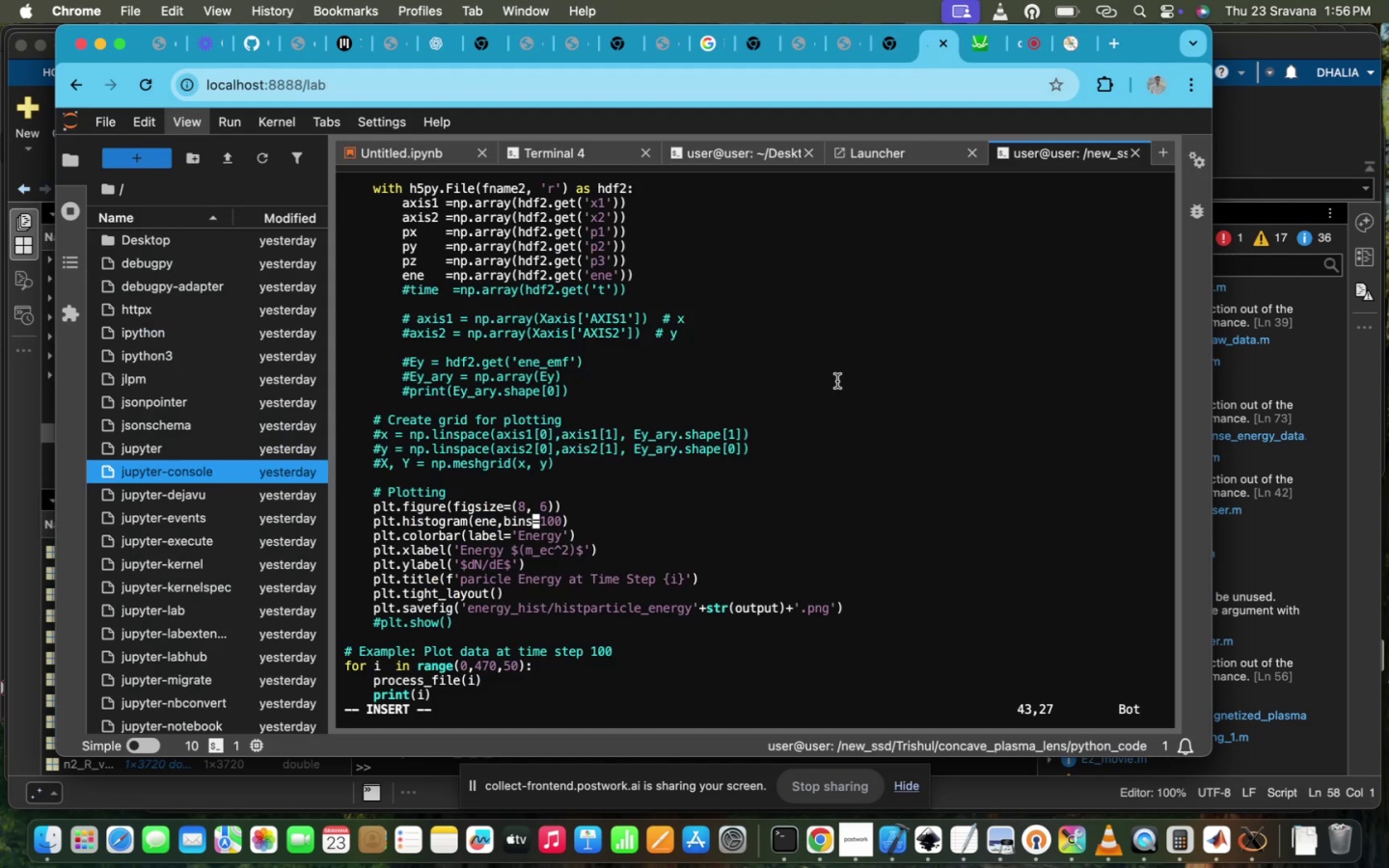 
hold_key(key=ArrowLeft, duration=1.5)
 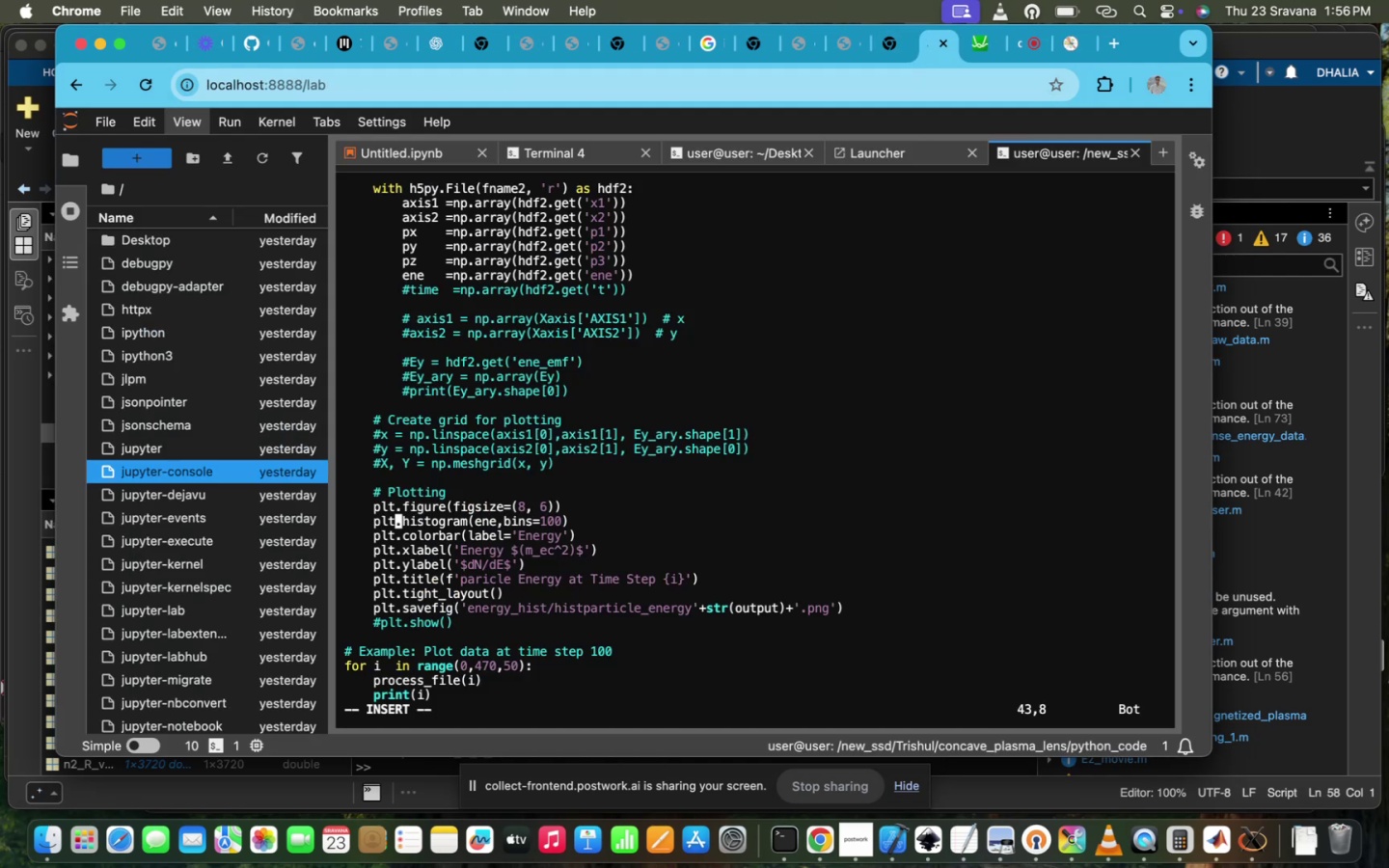 
hold_key(key=ArrowLeft, duration=0.66)
 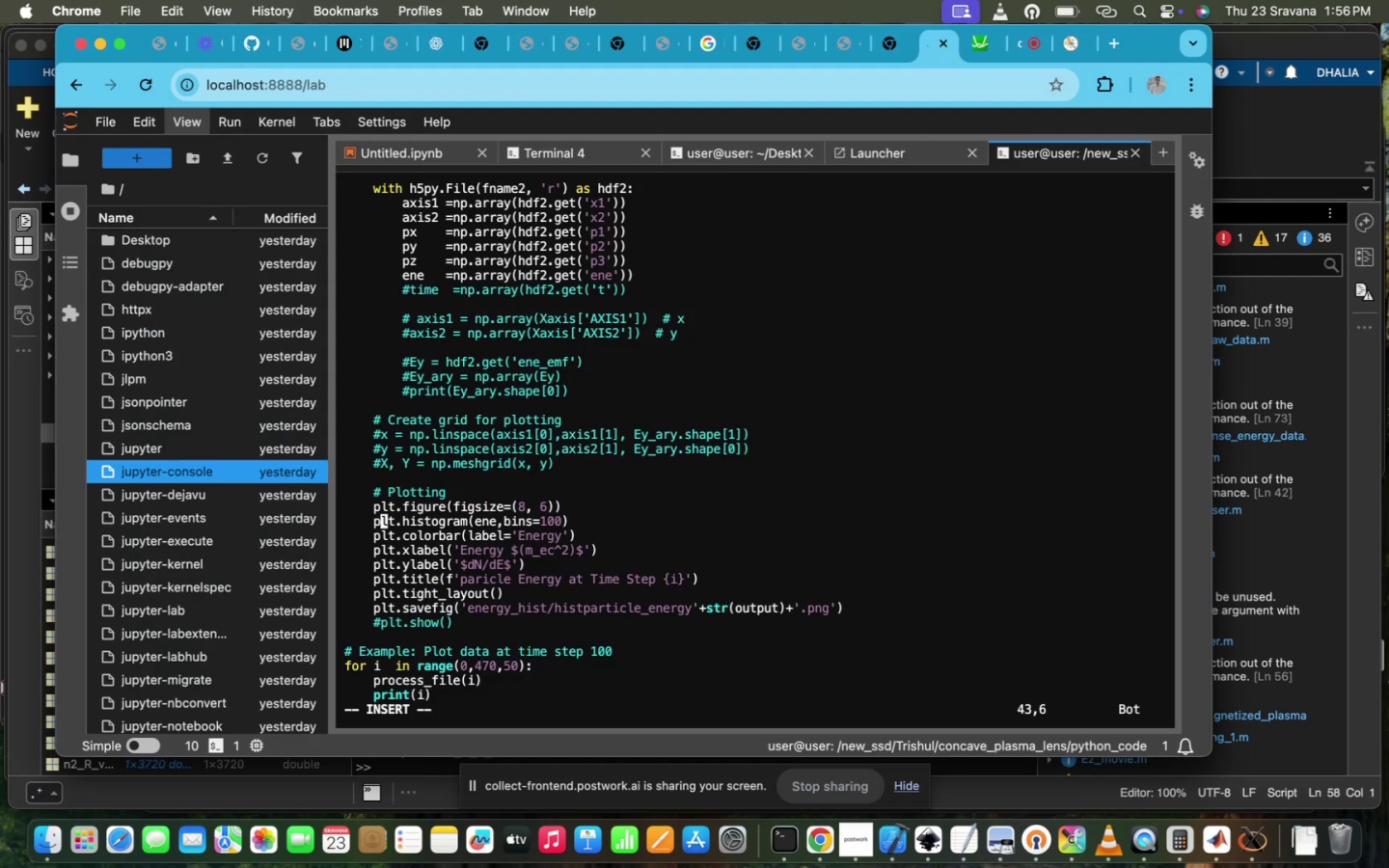 
key(ArrowLeft)
 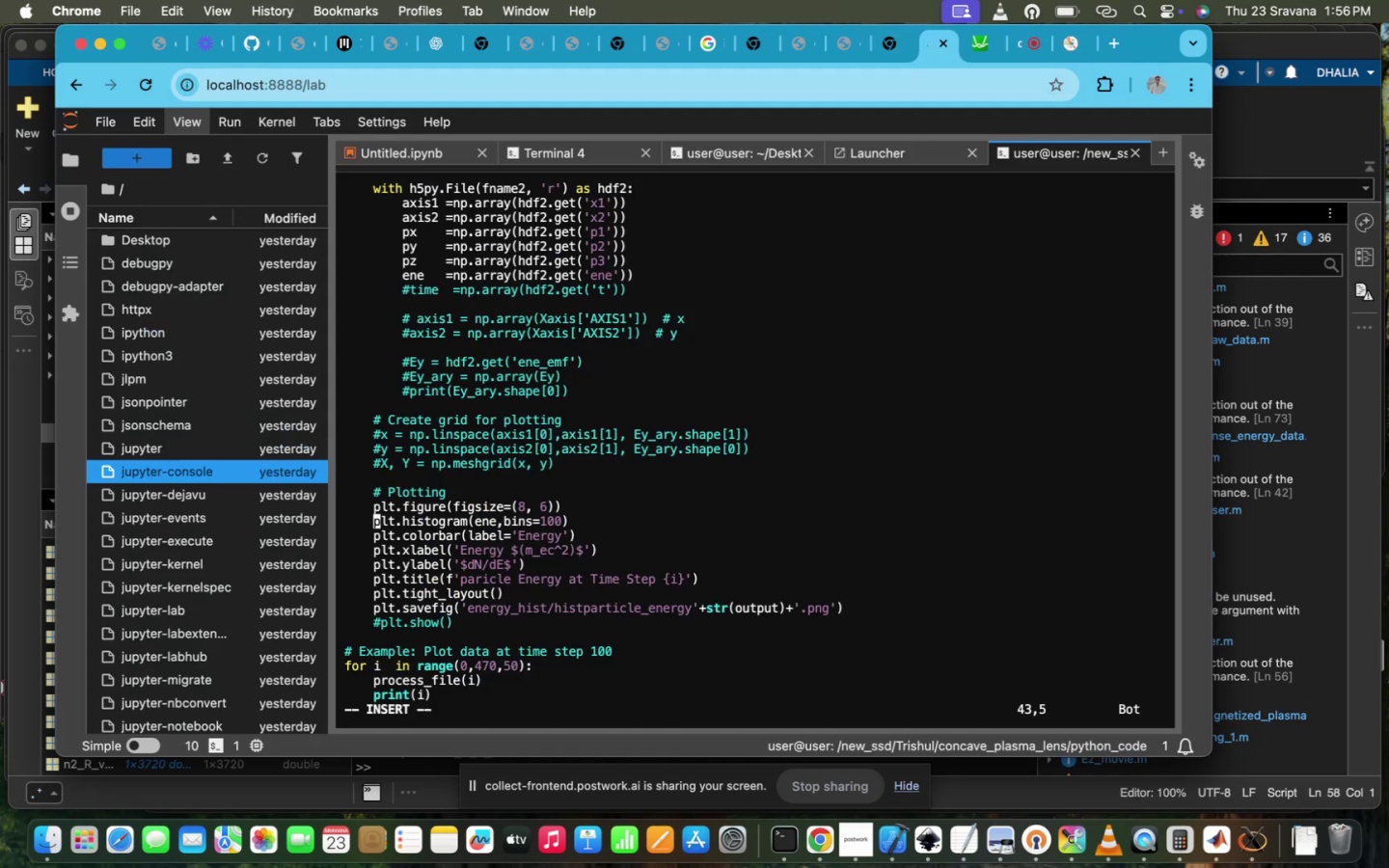 
key(CapsLock)
 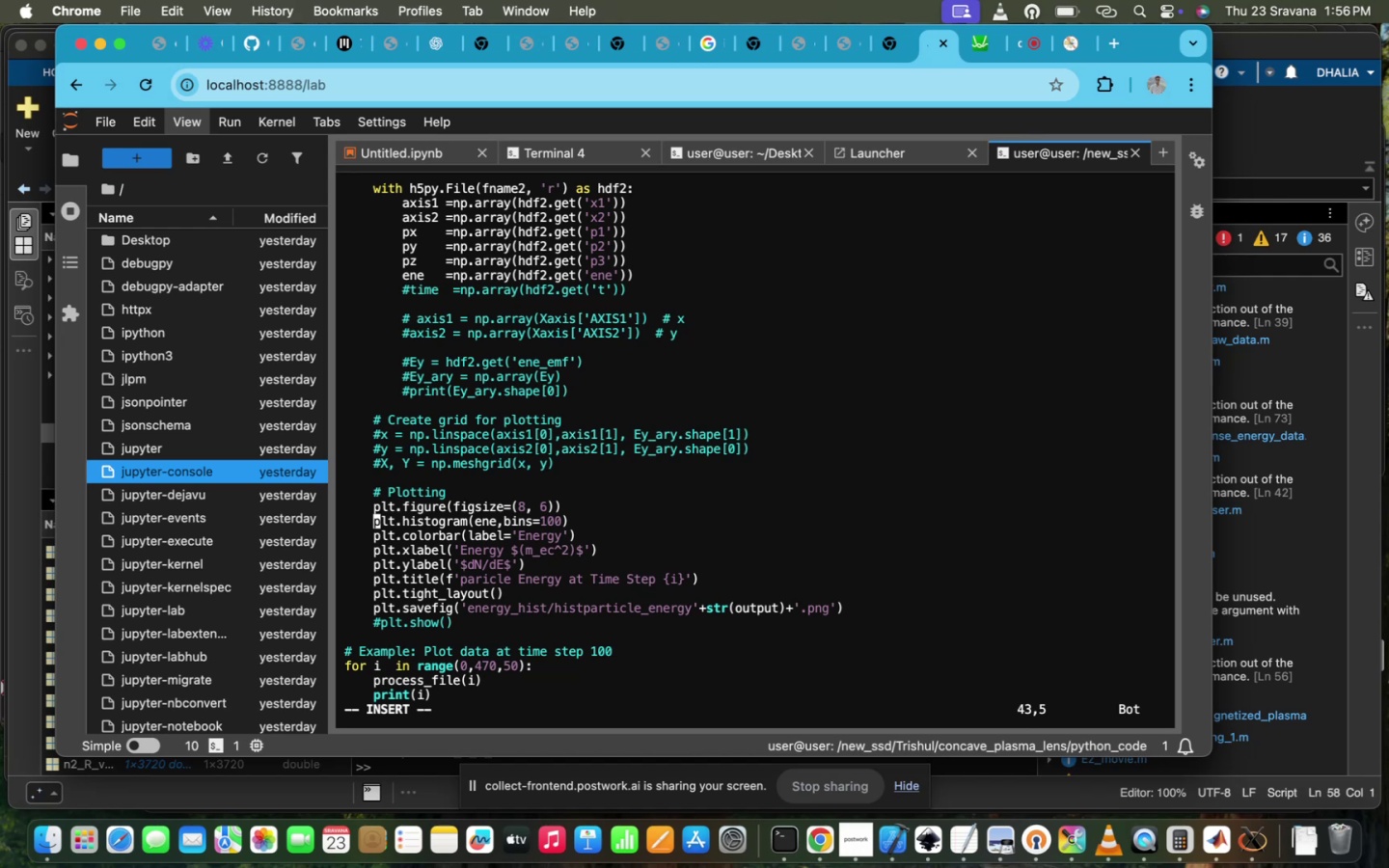 
key(N)
 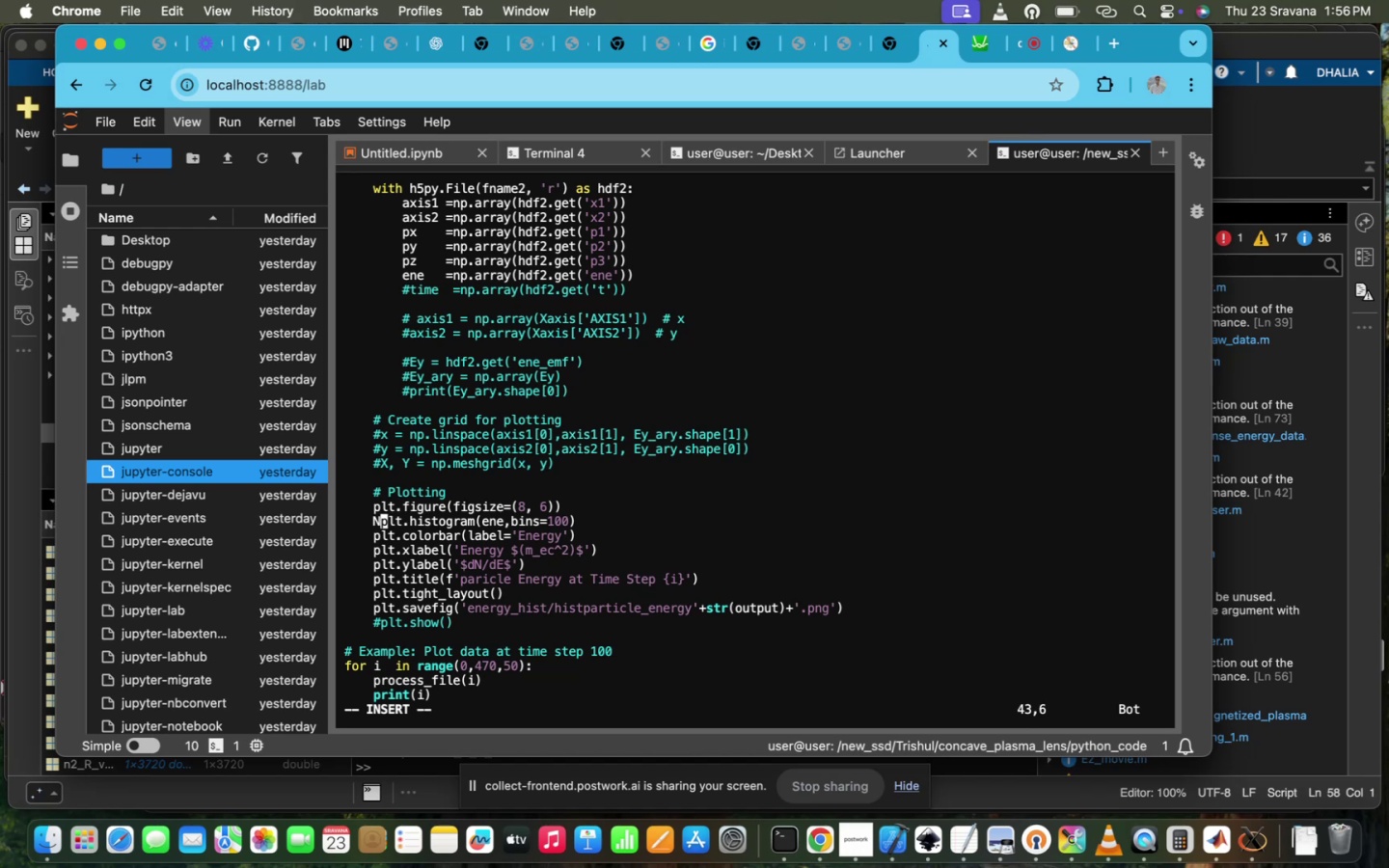 
key(CapsLock)
 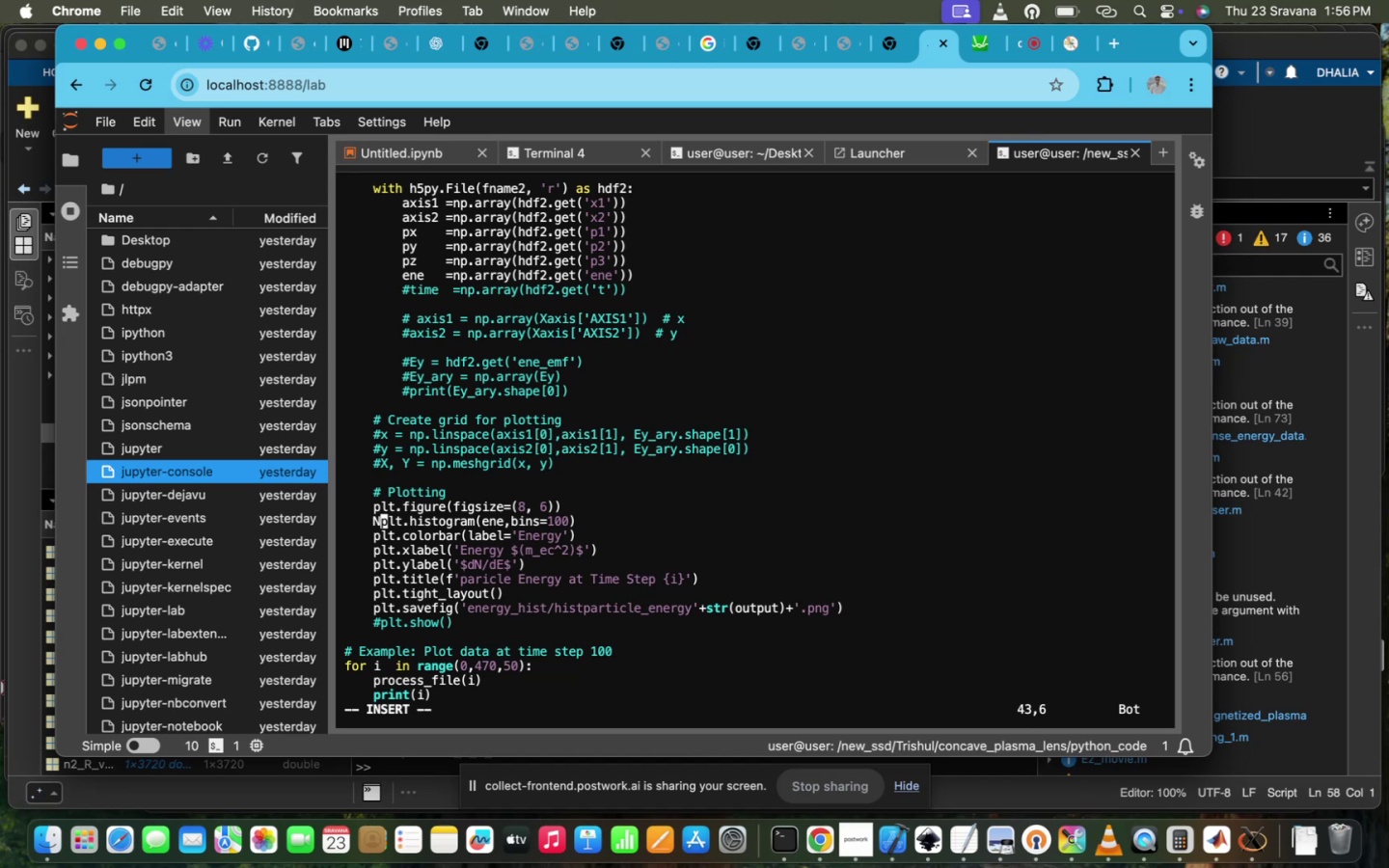 
key(Comma)
 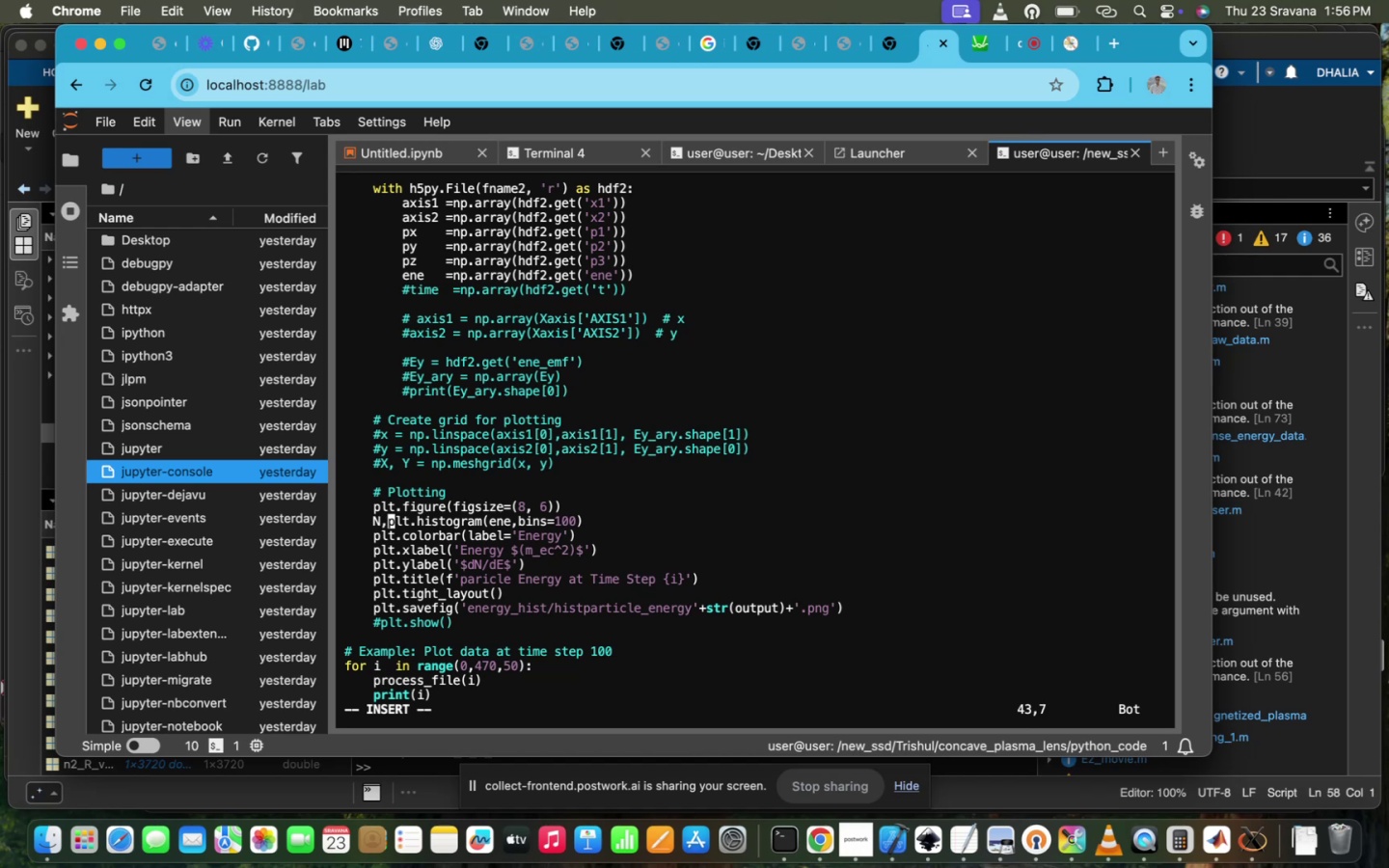 
key(Space)
 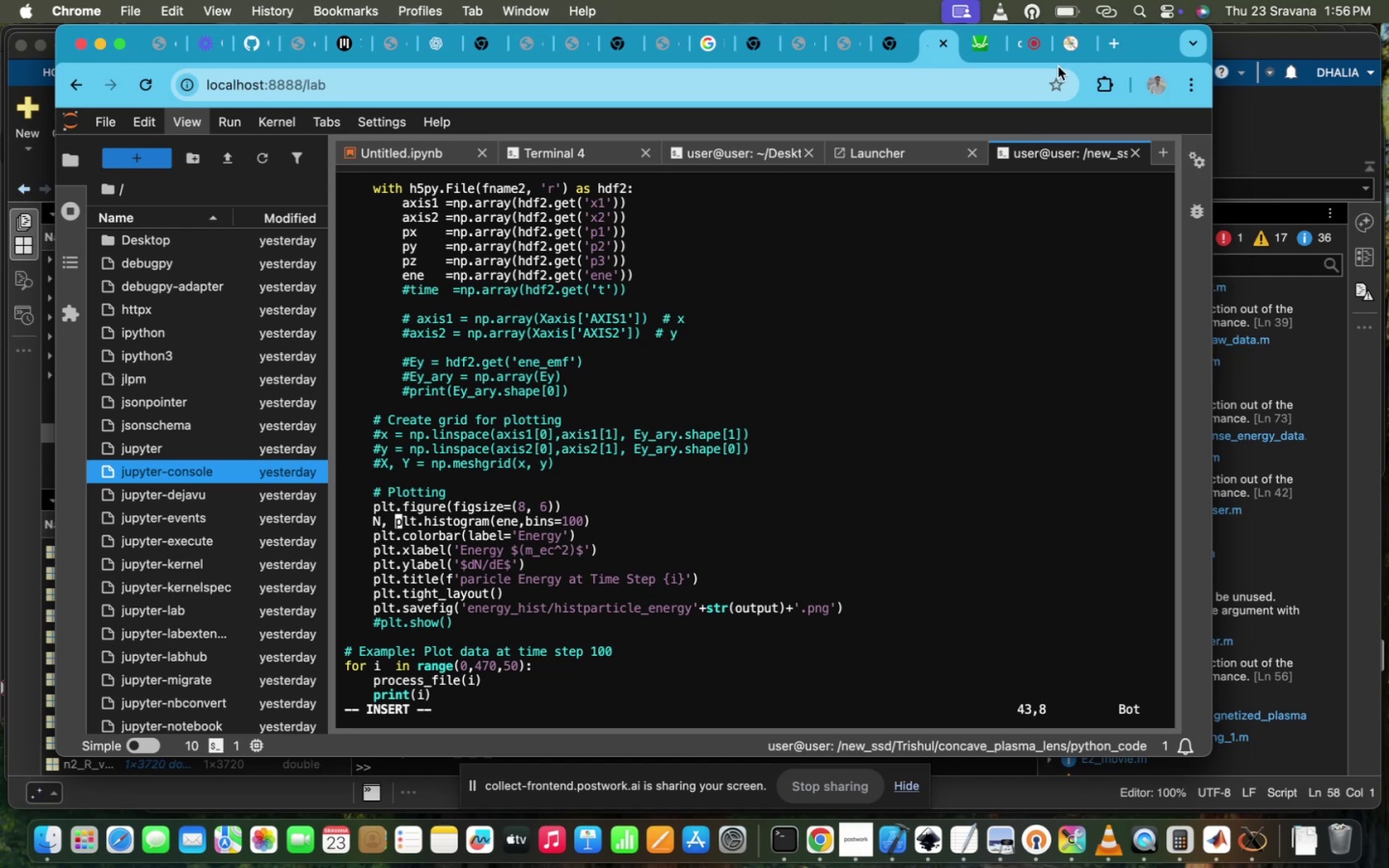 
left_click([1065, 51])
 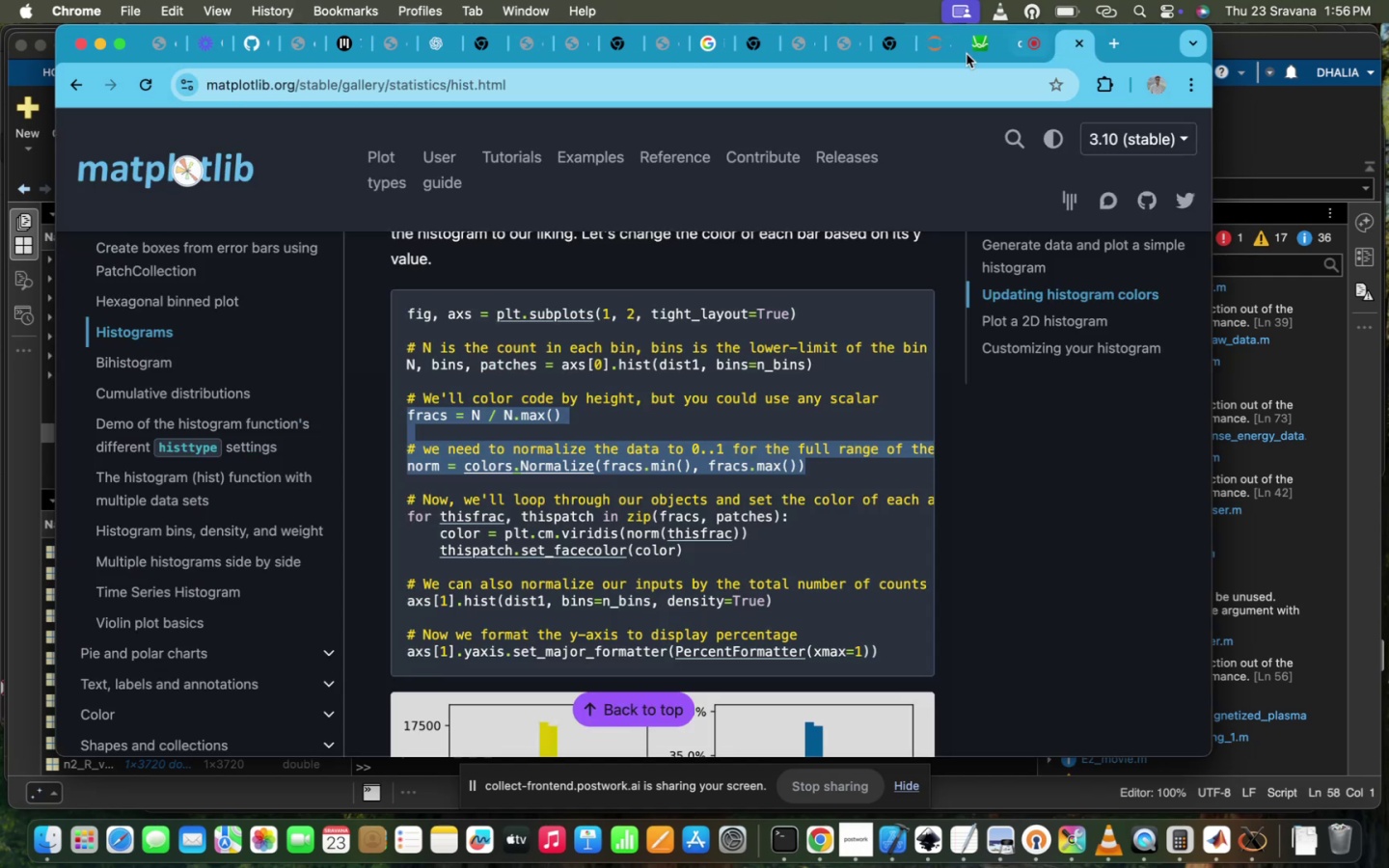 
left_click([927, 53])
 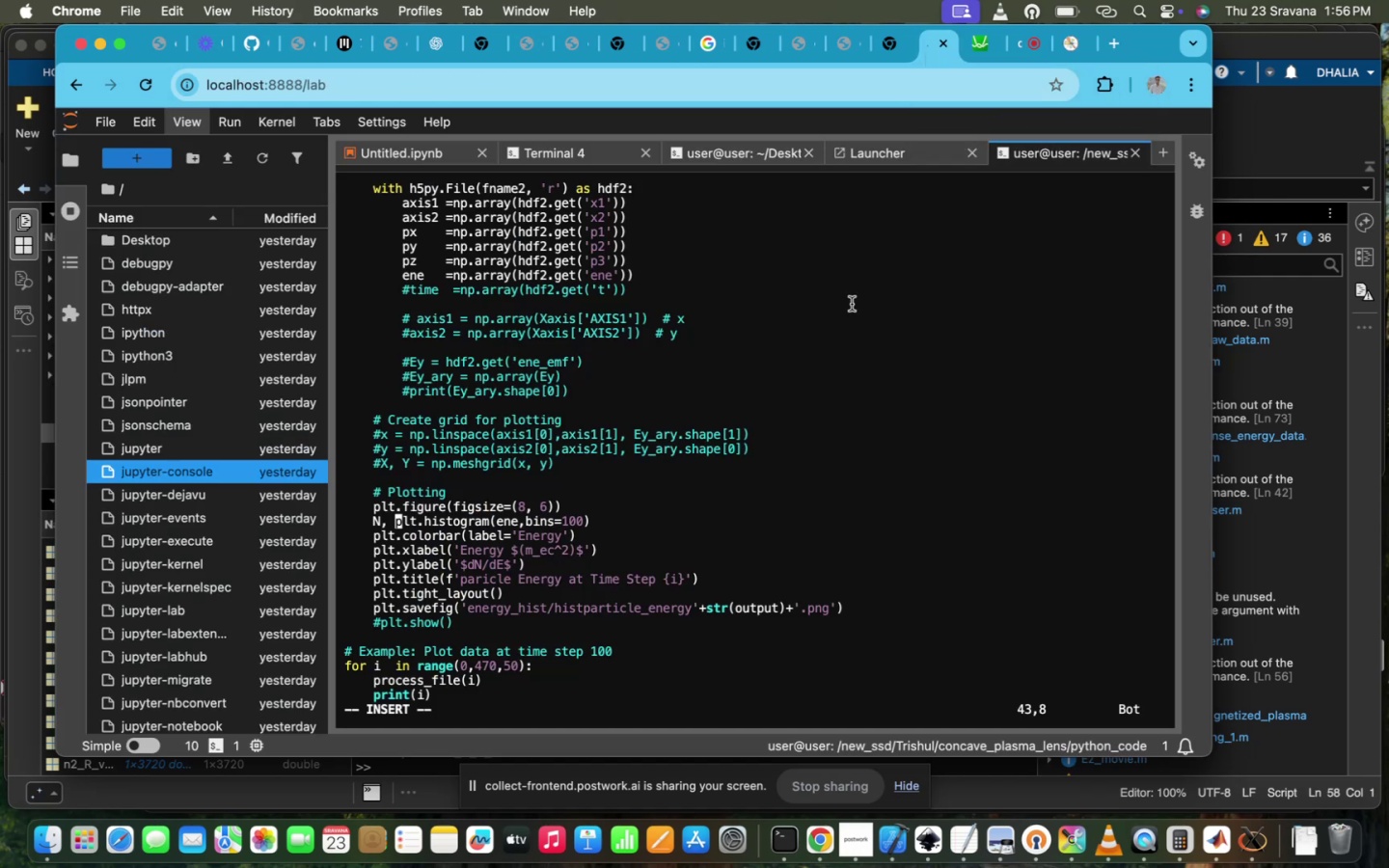 
key(ArrowLeft)
 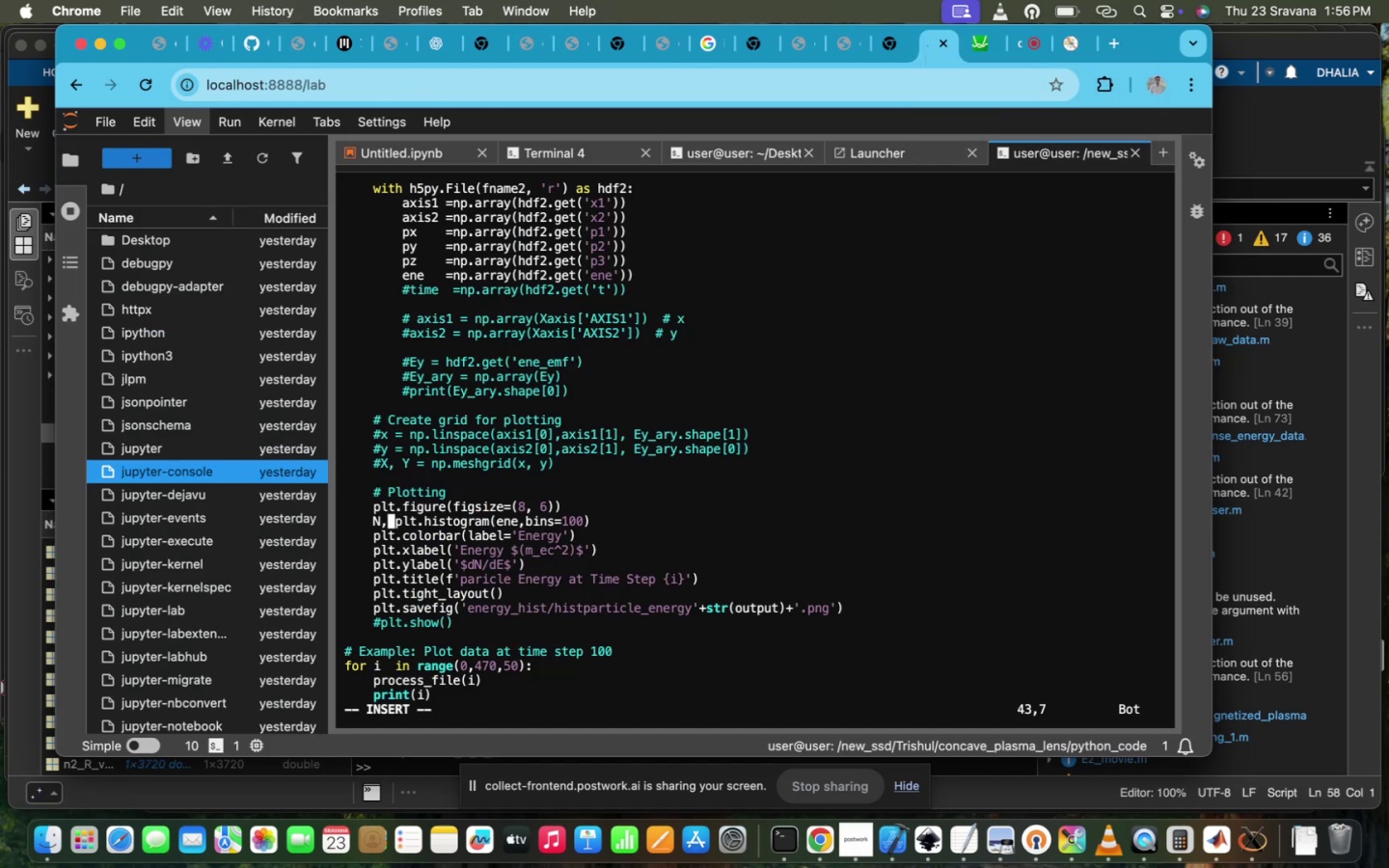 
type(bins,patches =)
 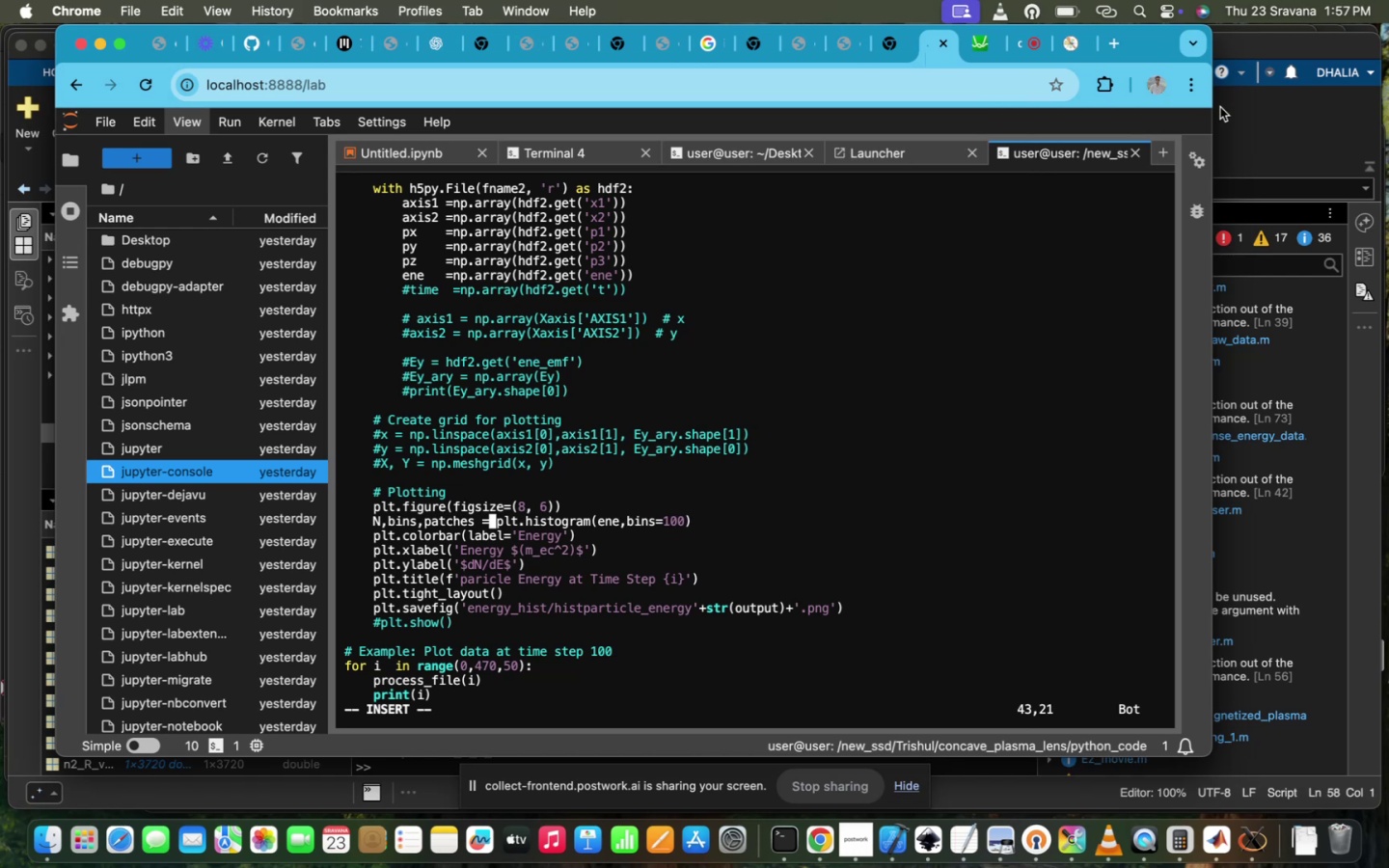 
mouse_move([1069, 39])
 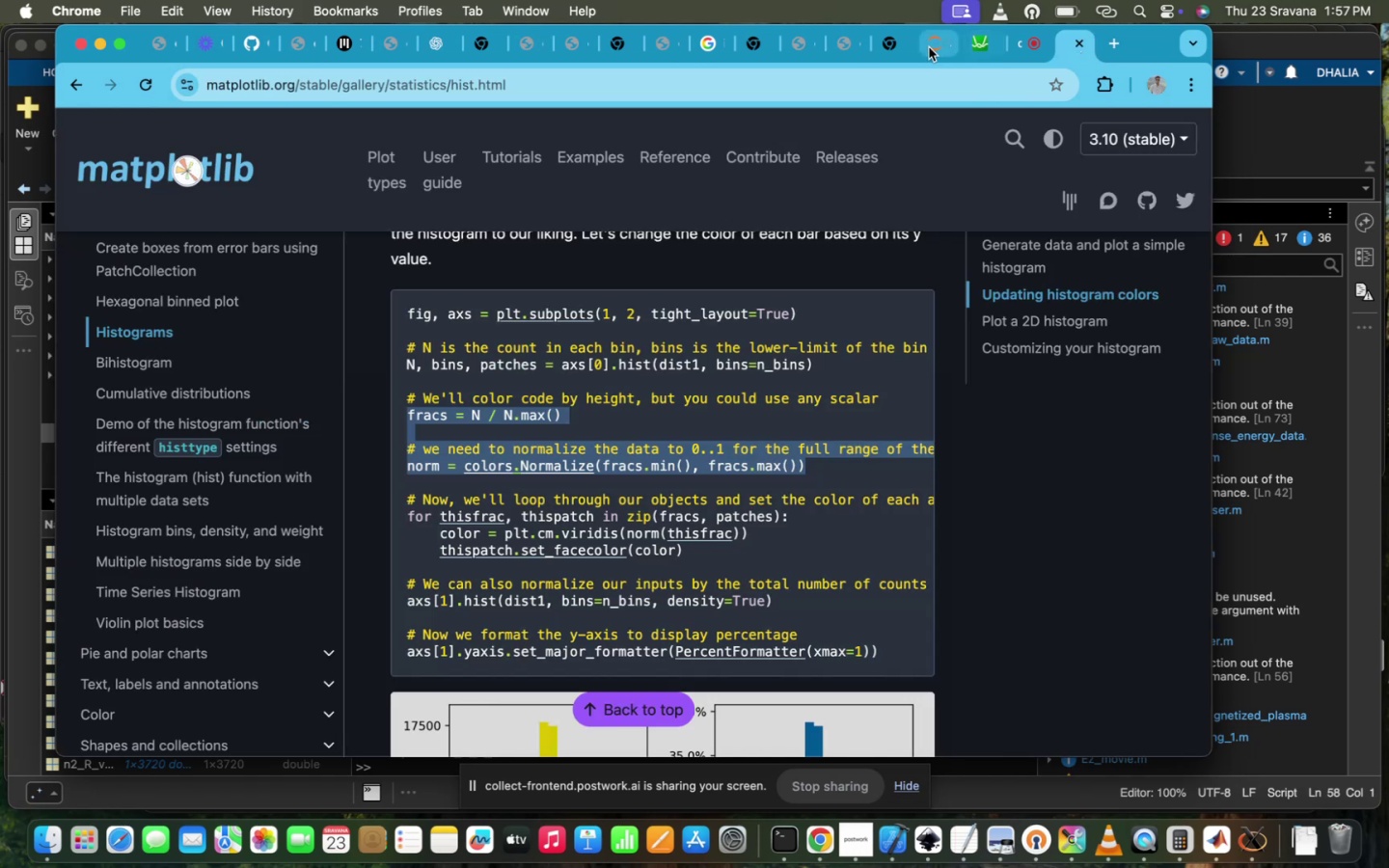 
left_click([929, 47])
 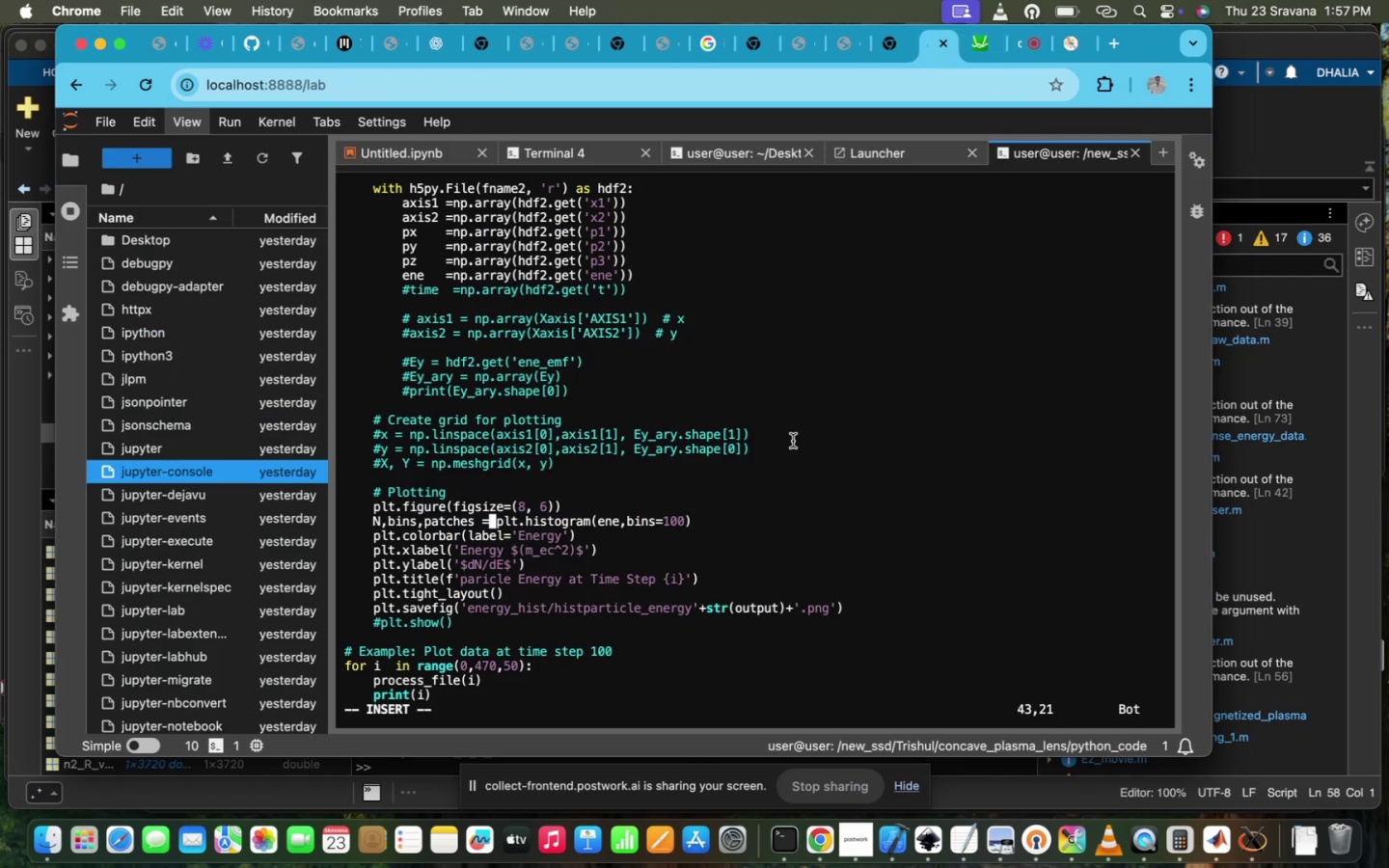 
hold_key(key=ArrowLeft, duration=1.5)
 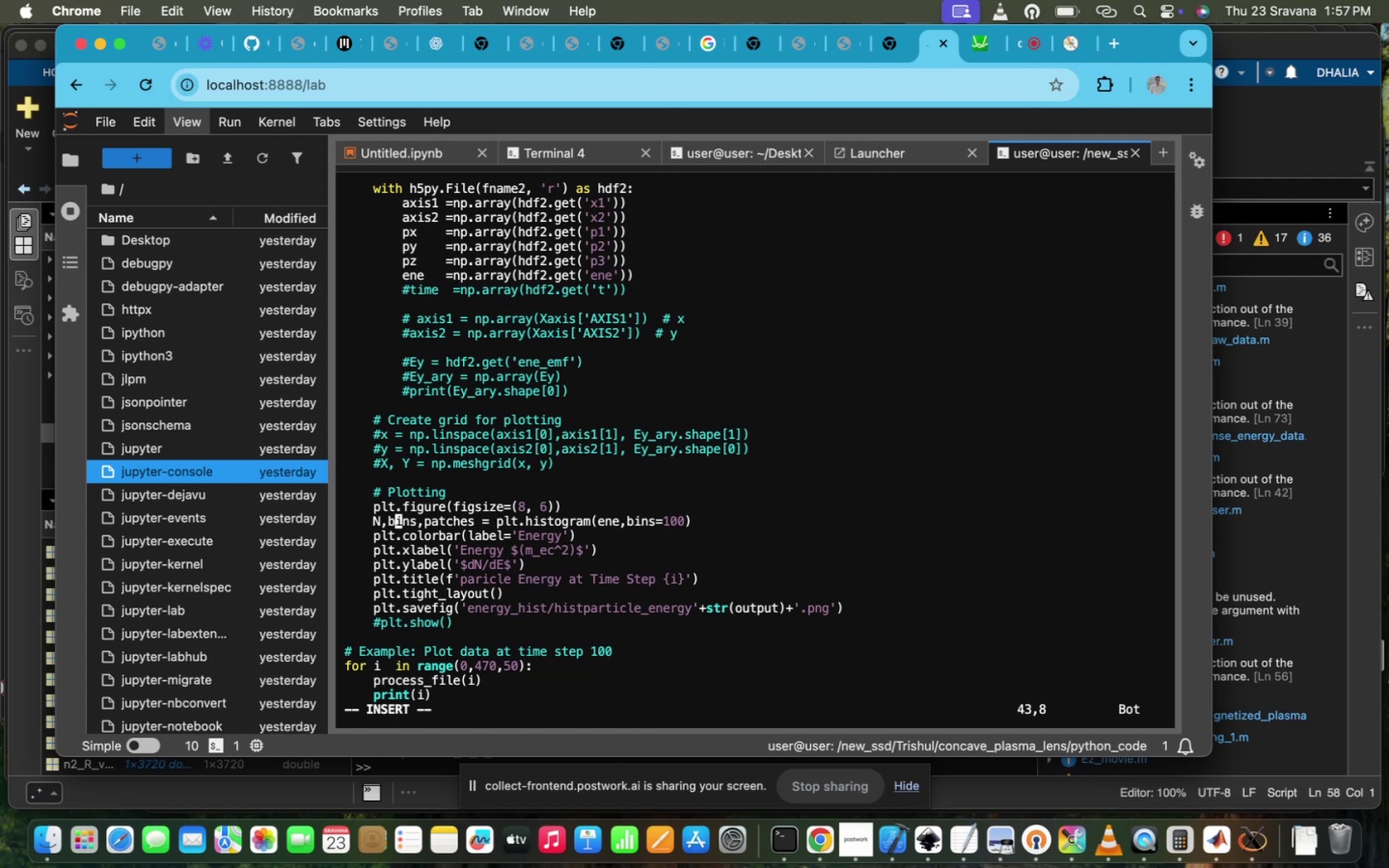 
key(ArrowLeft)
 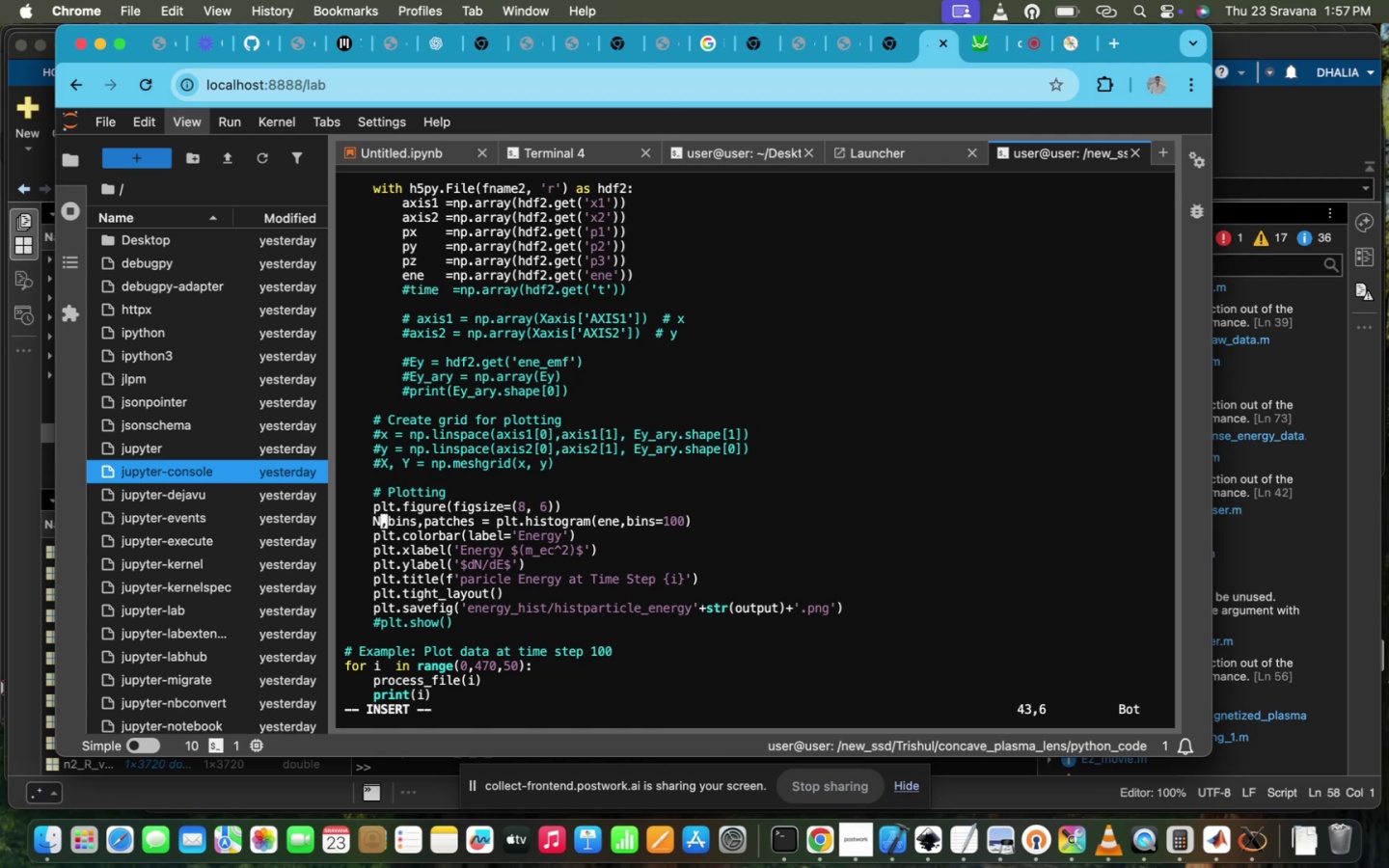 
key(ArrowLeft)
 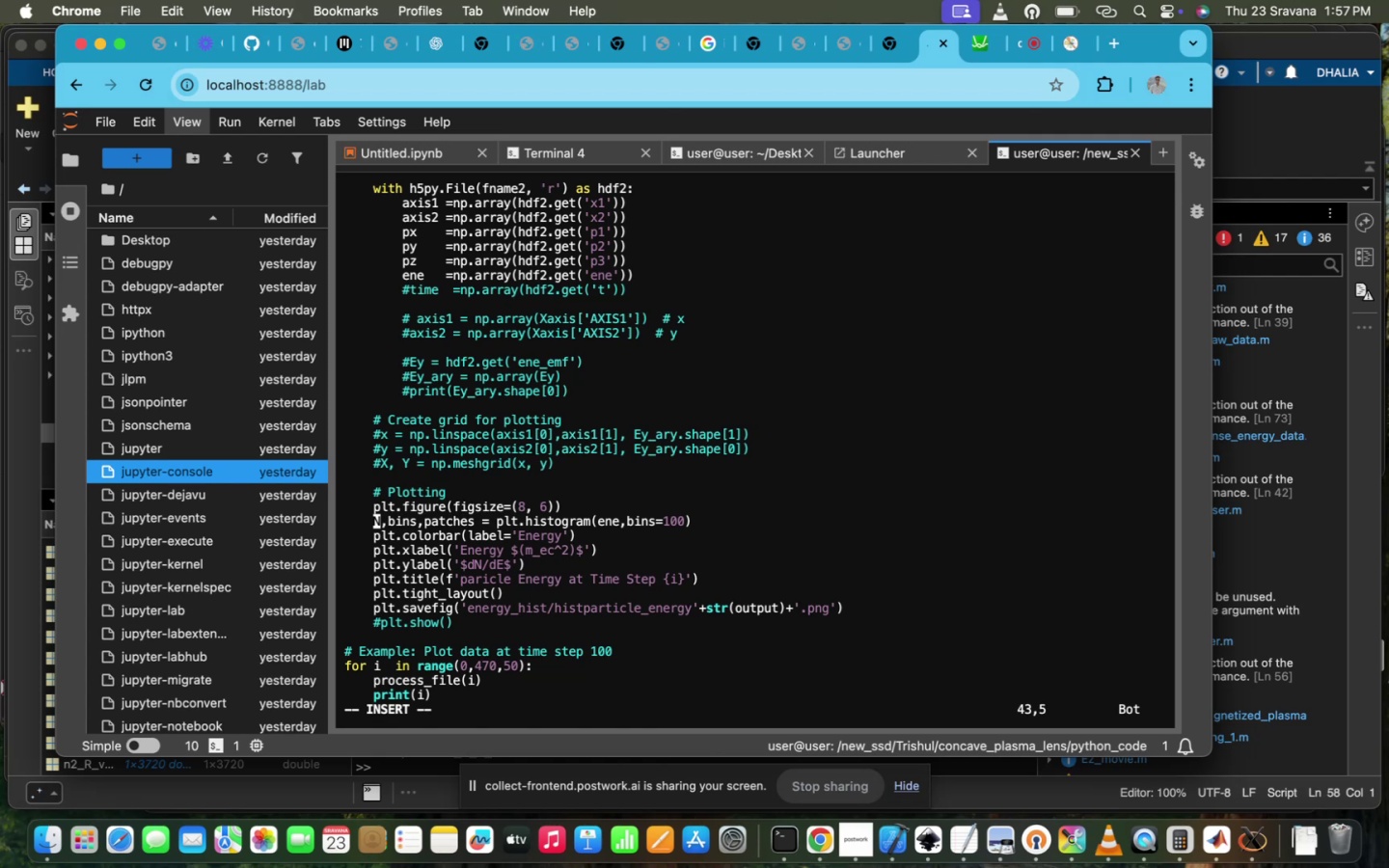 
key(ArrowDown)
 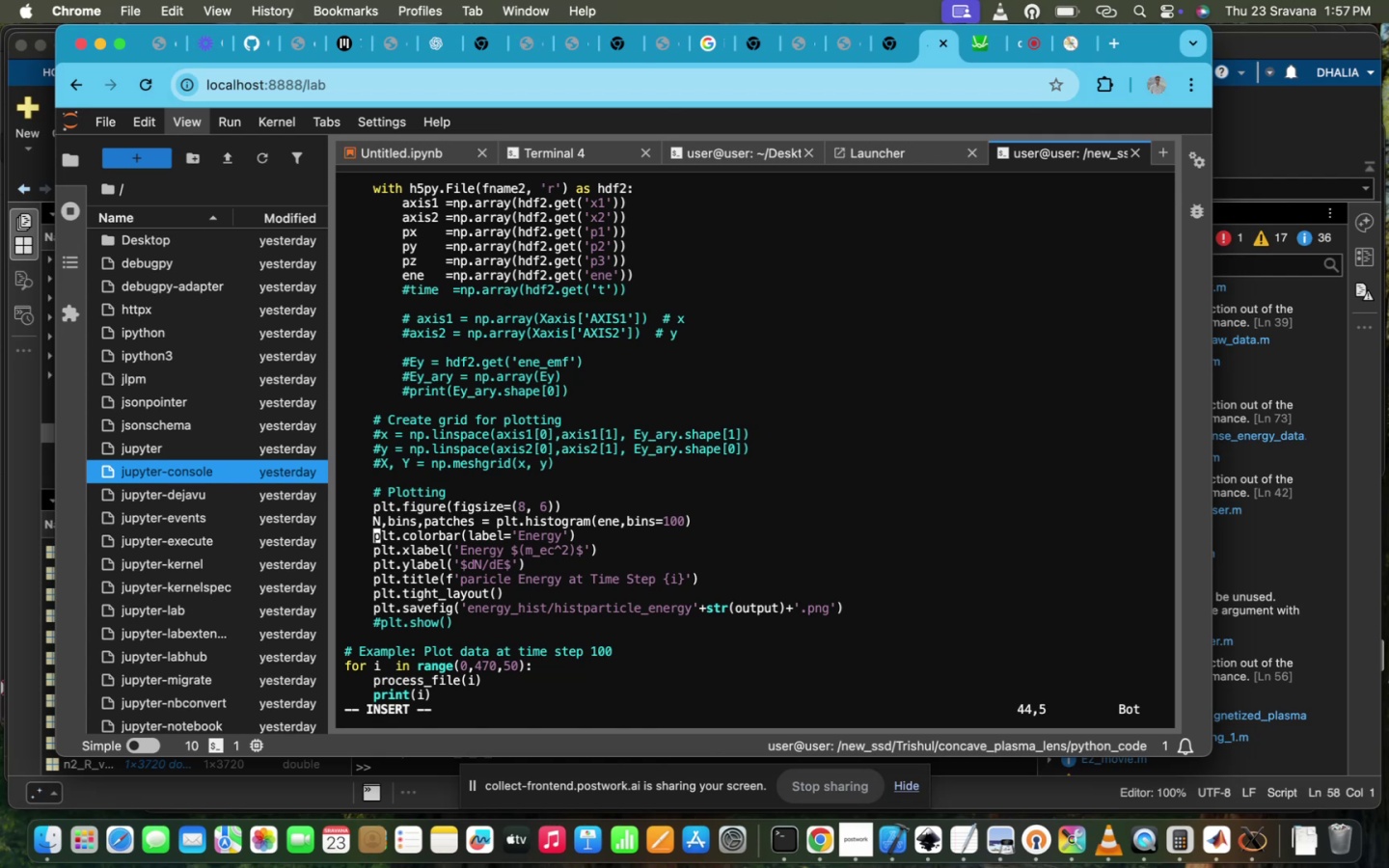 
key(Enter)
 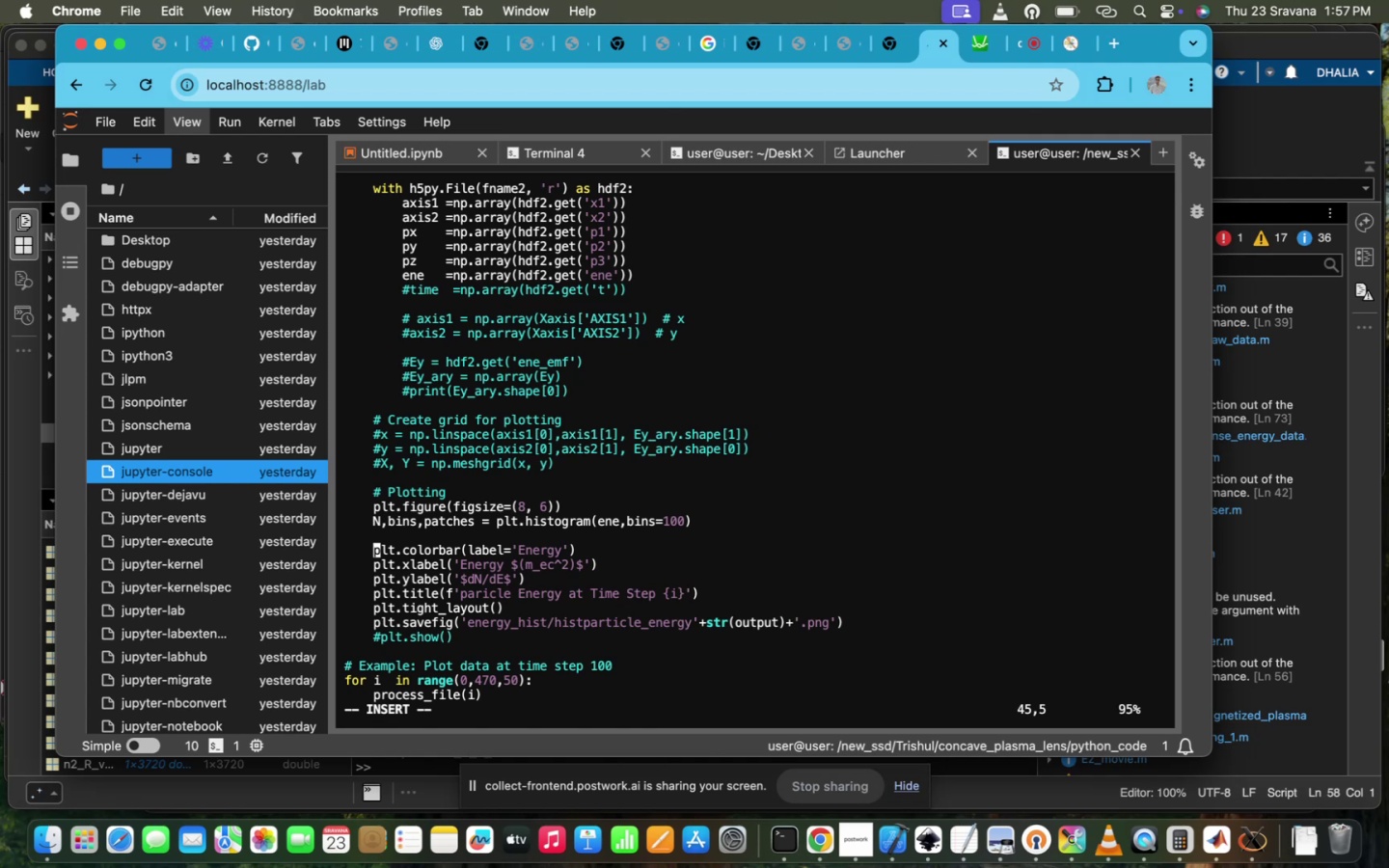 
wait(50.99)
 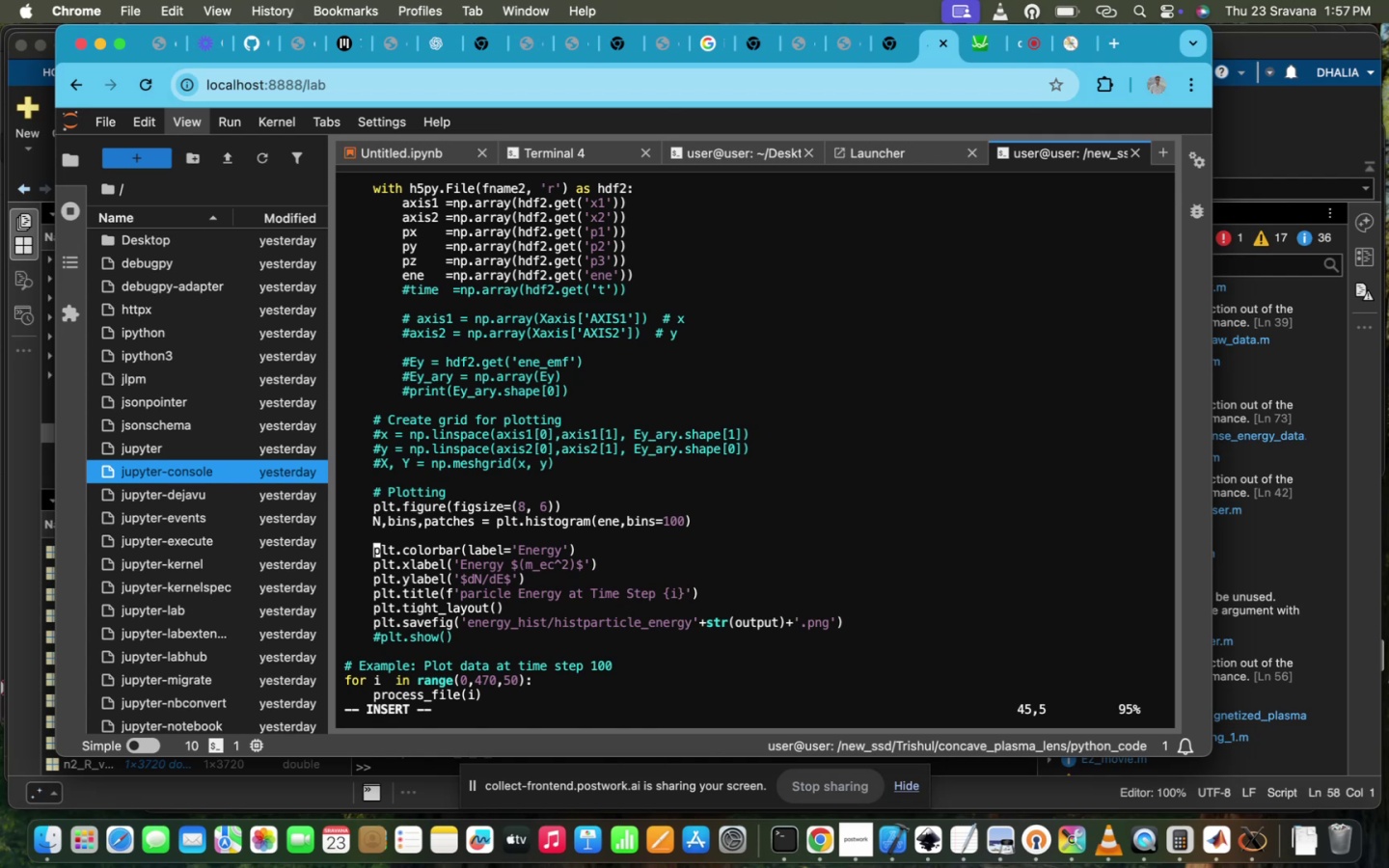 
key(ArrowUp)
 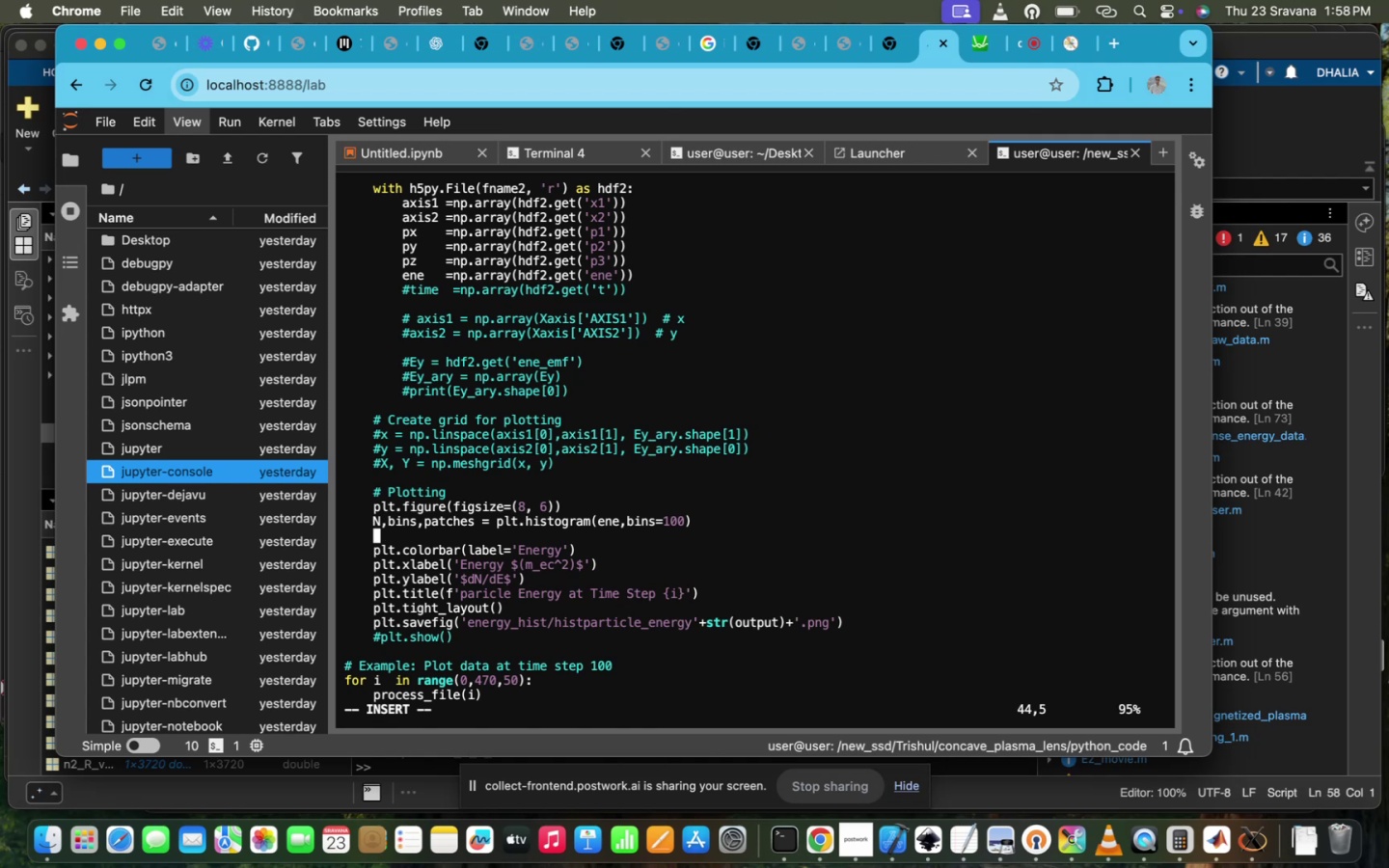 
key(Space)
 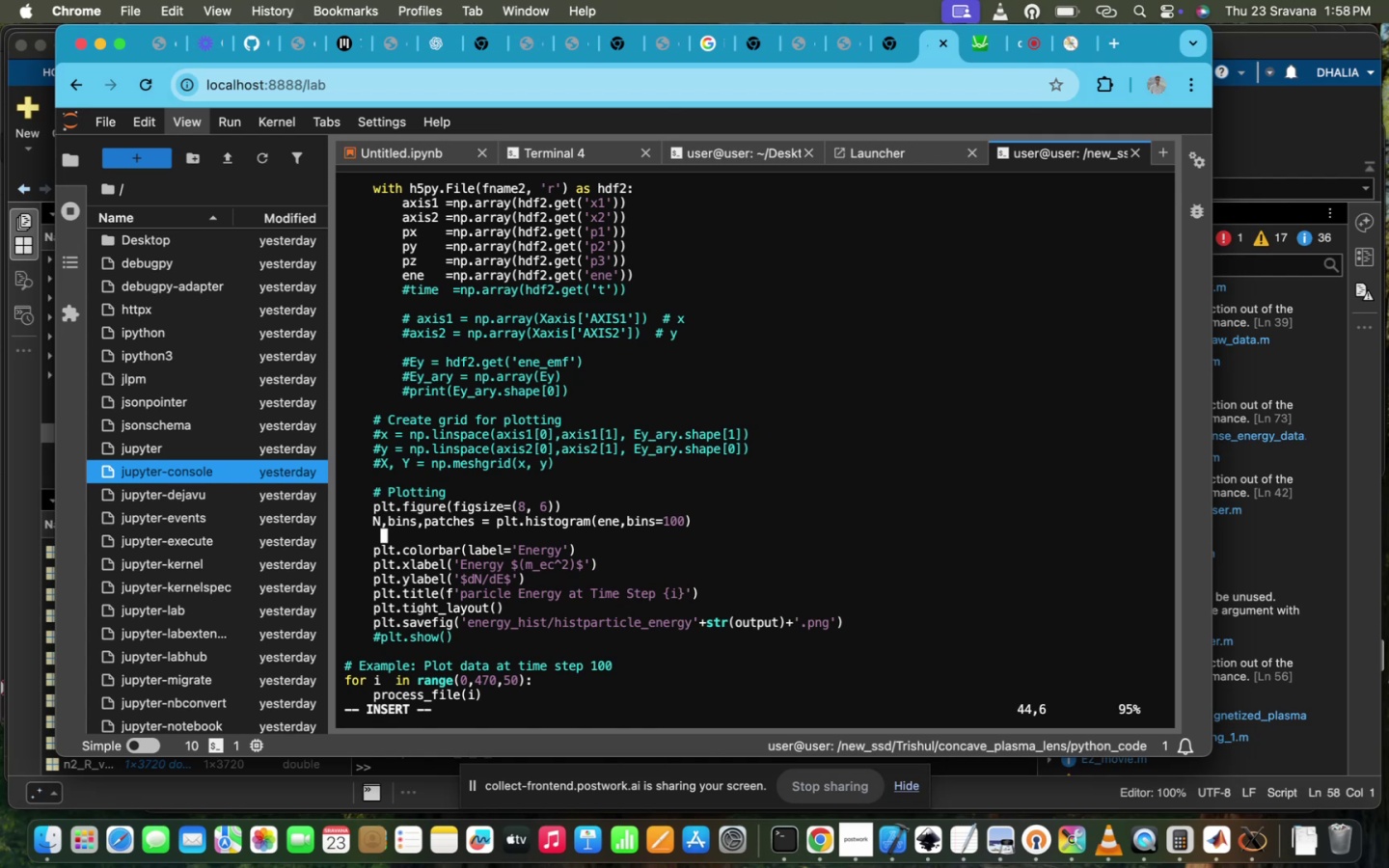 
key(Backspace)
 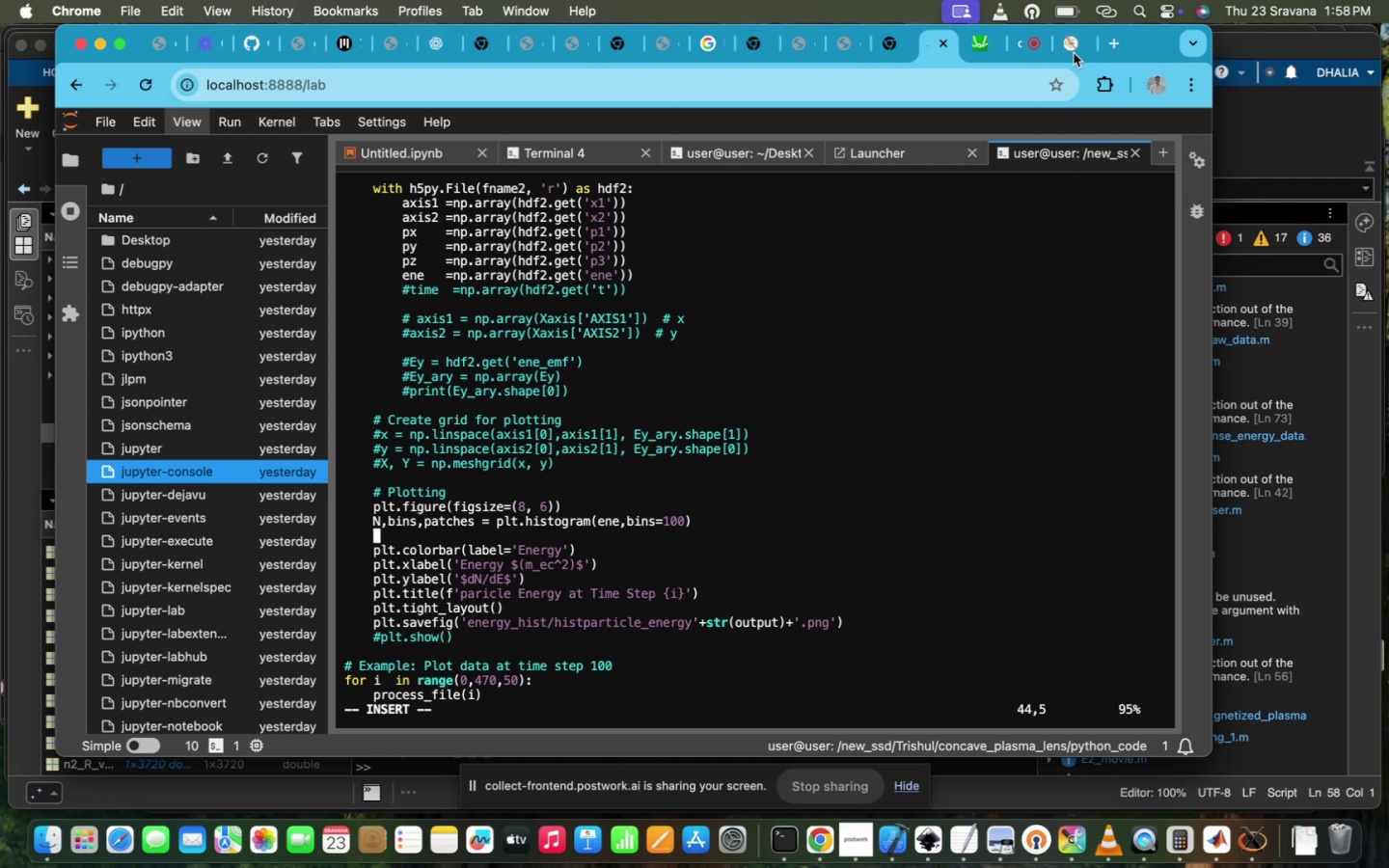 
left_click([1074, 50])
 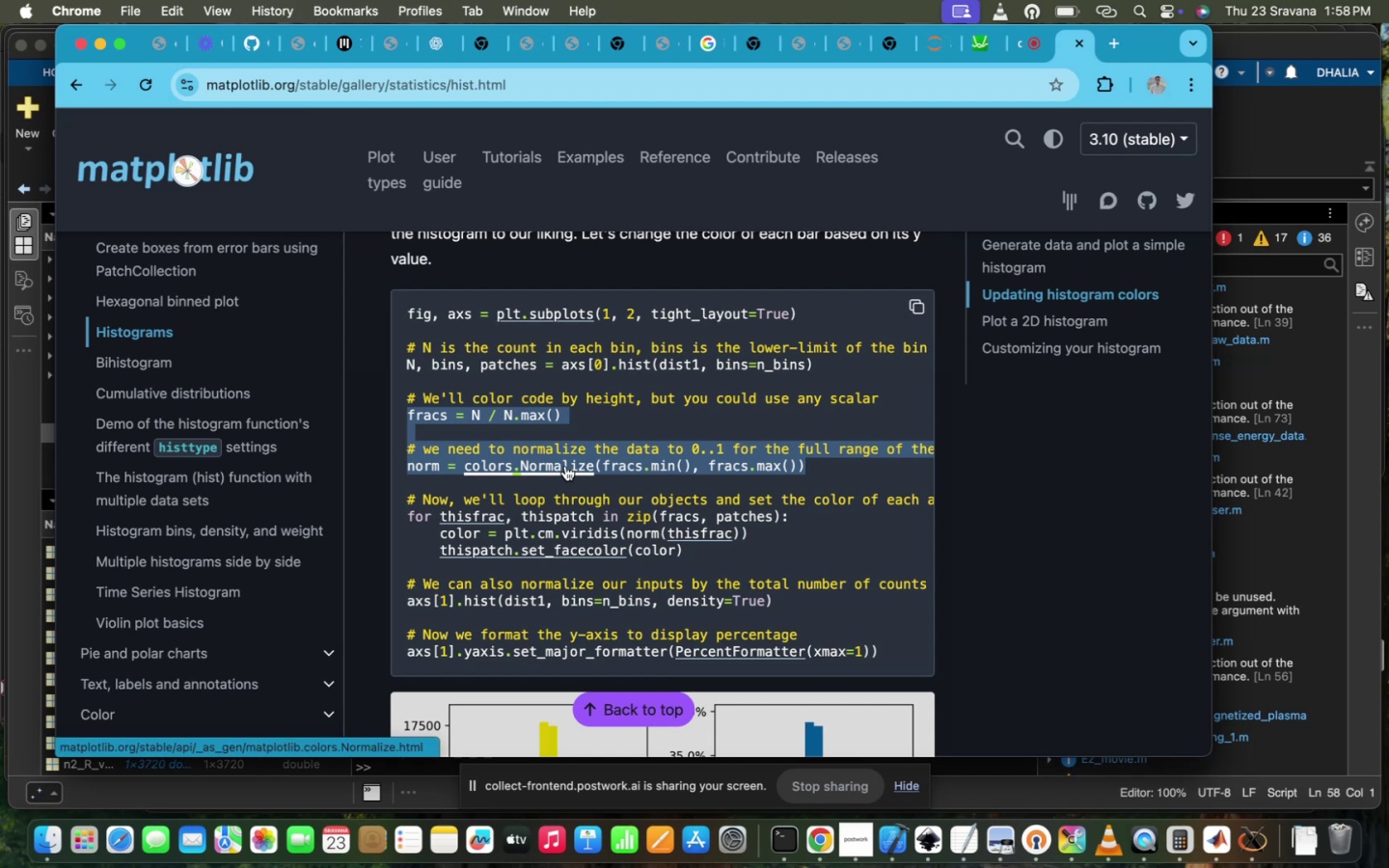 
key(Meta+C)
 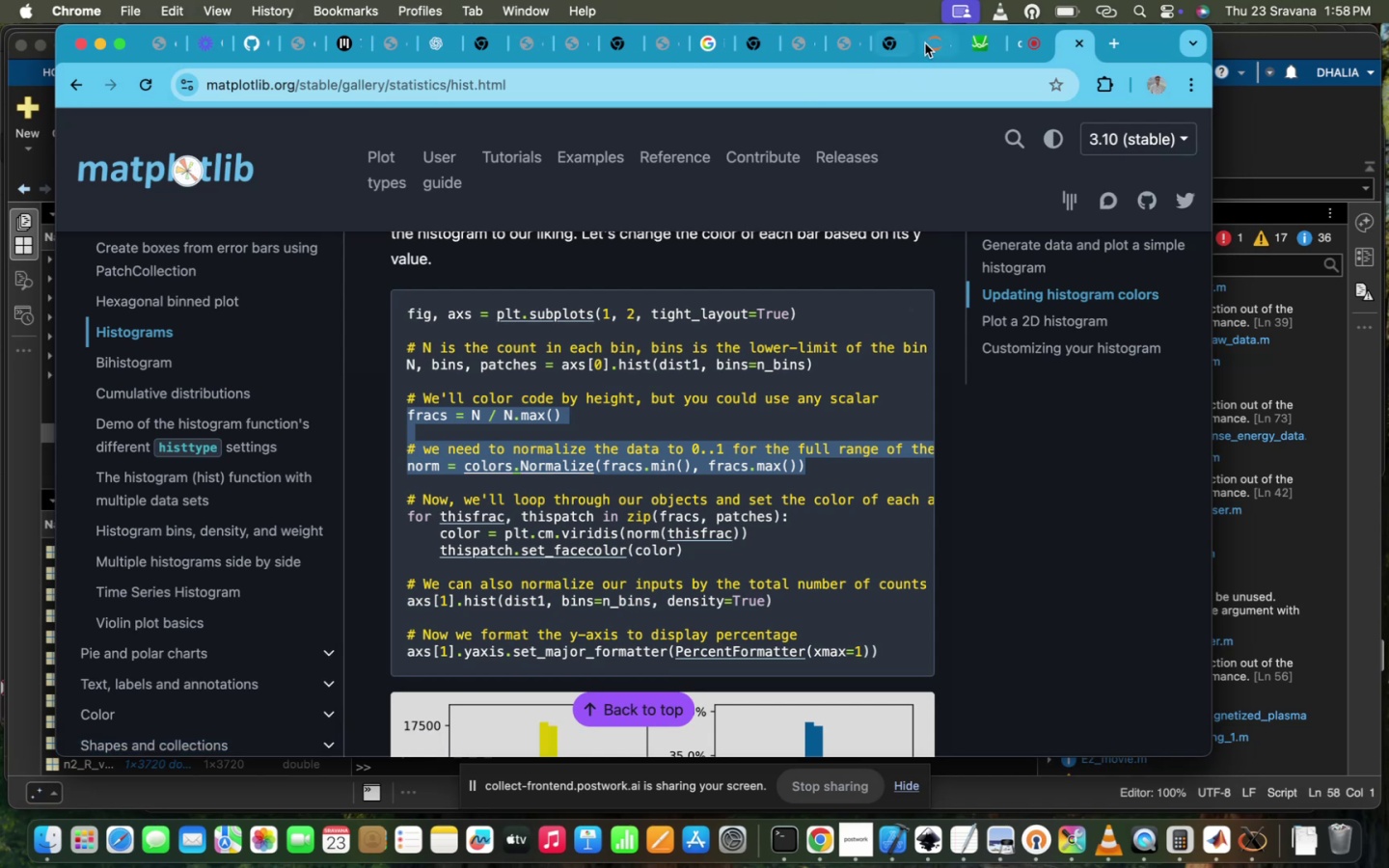 
left_click([928, 46])
 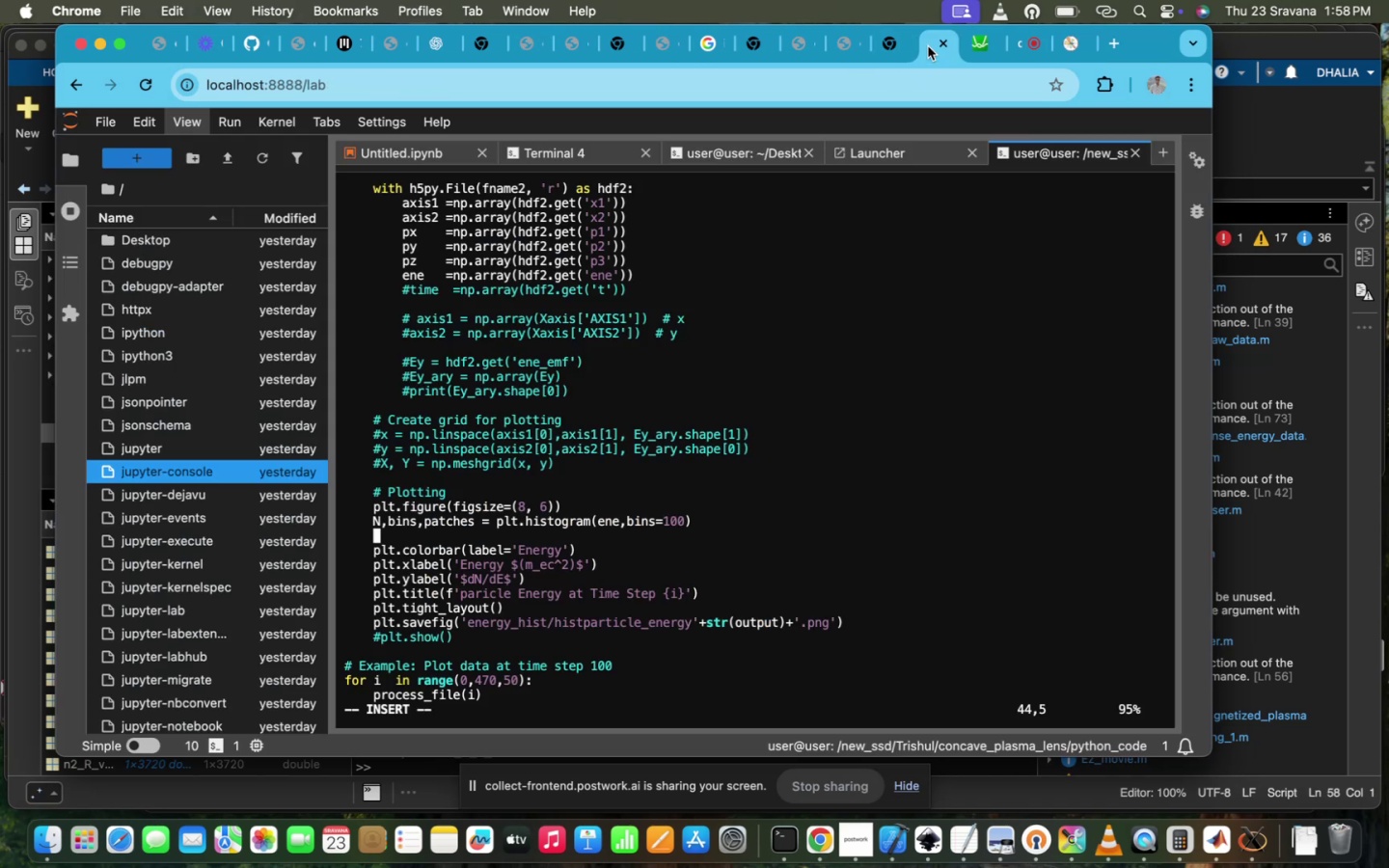 
key(Meta+V)
 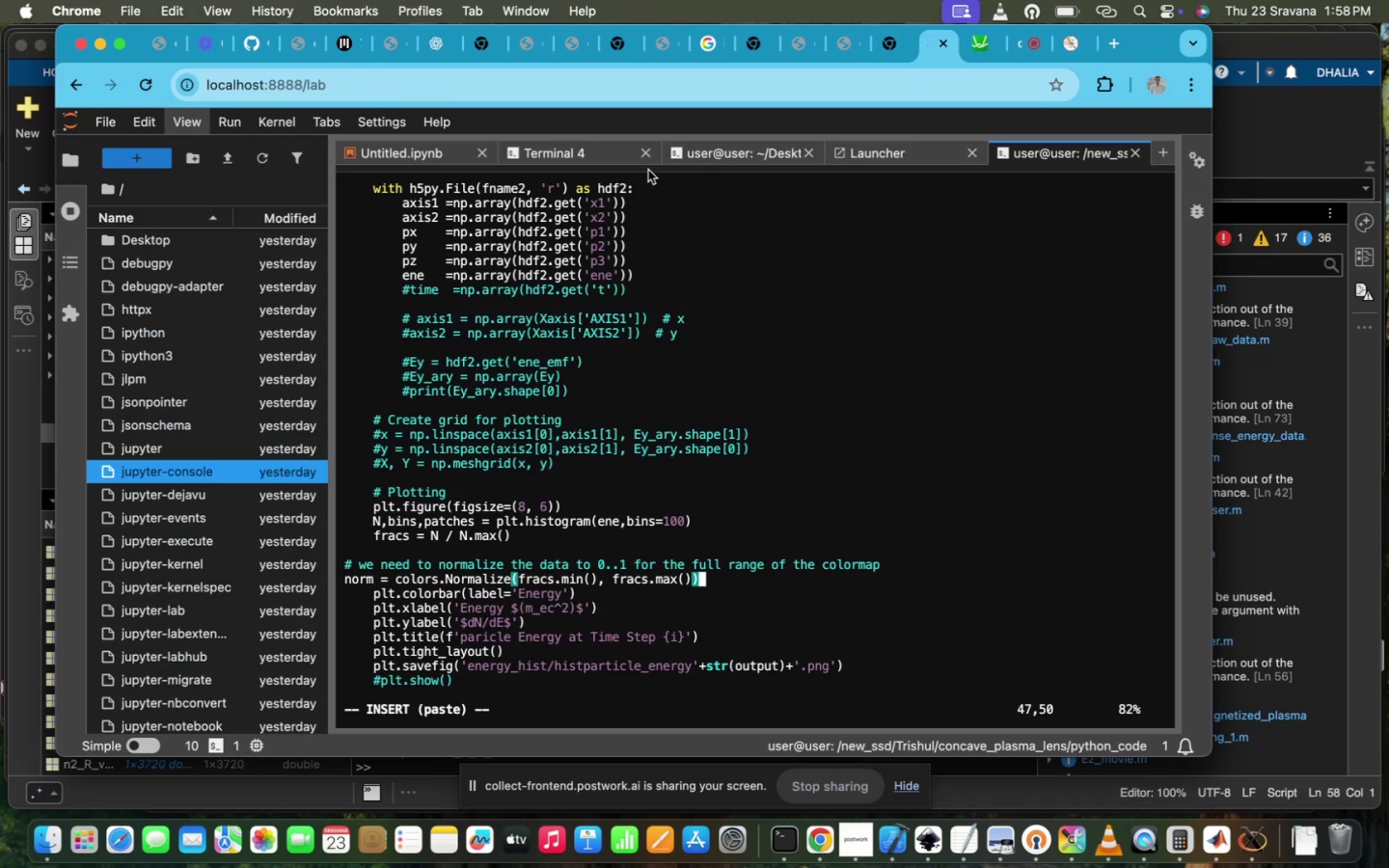 
hold_key(key=ArrowDown, duration=1.01)
 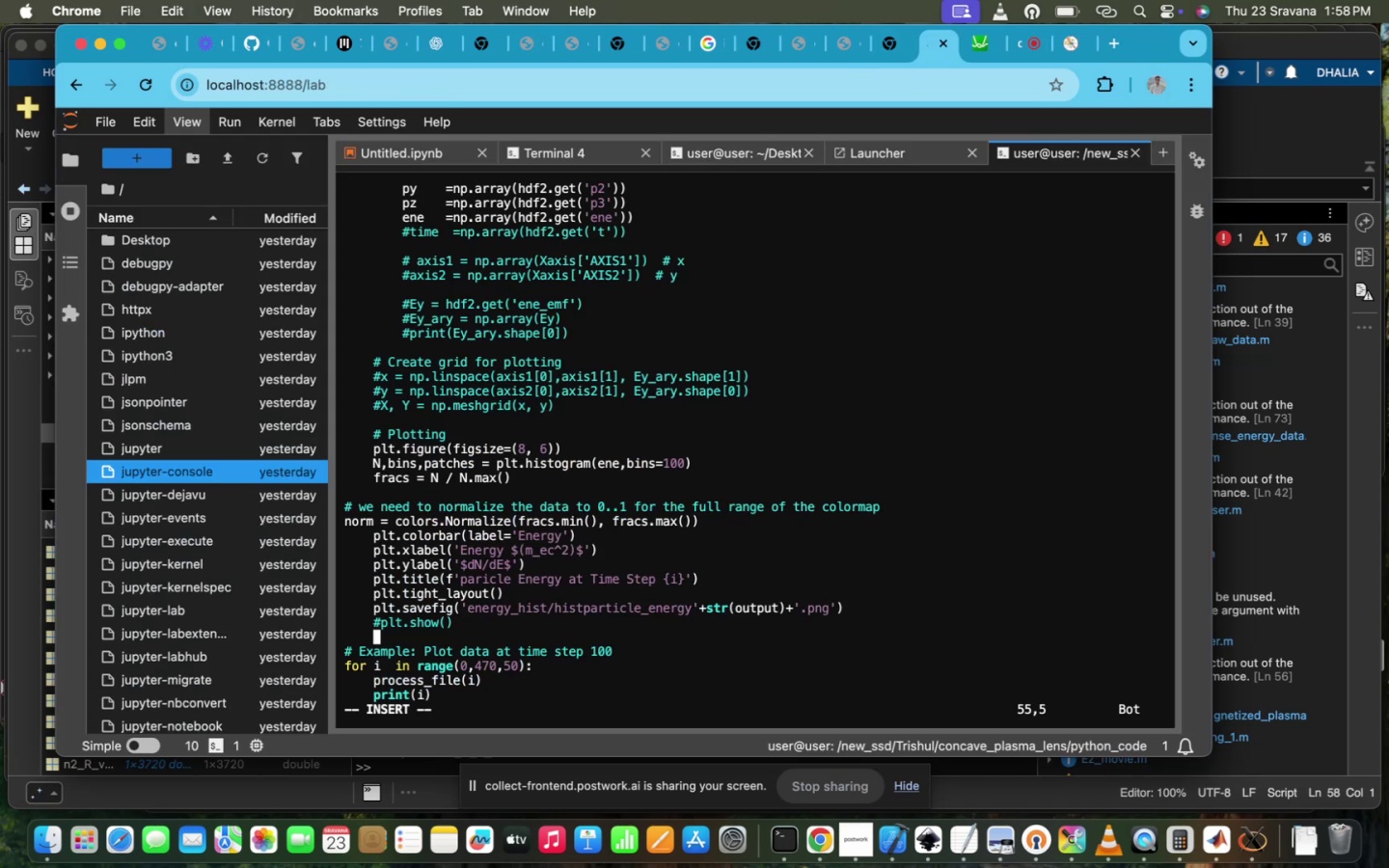 
hold_key(key=ArrowUp, duration=1.12)
 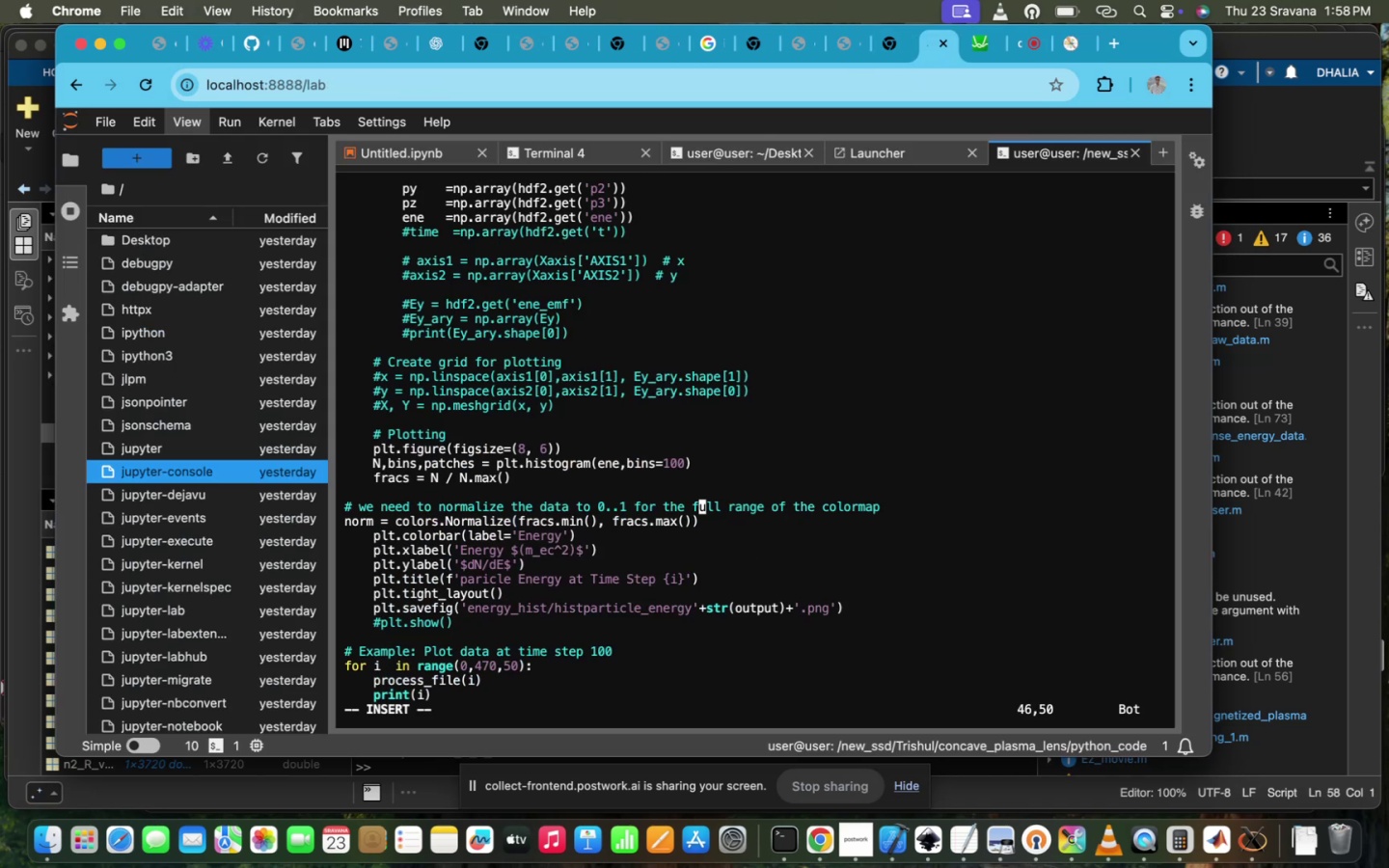 
key(ArrowUp)
 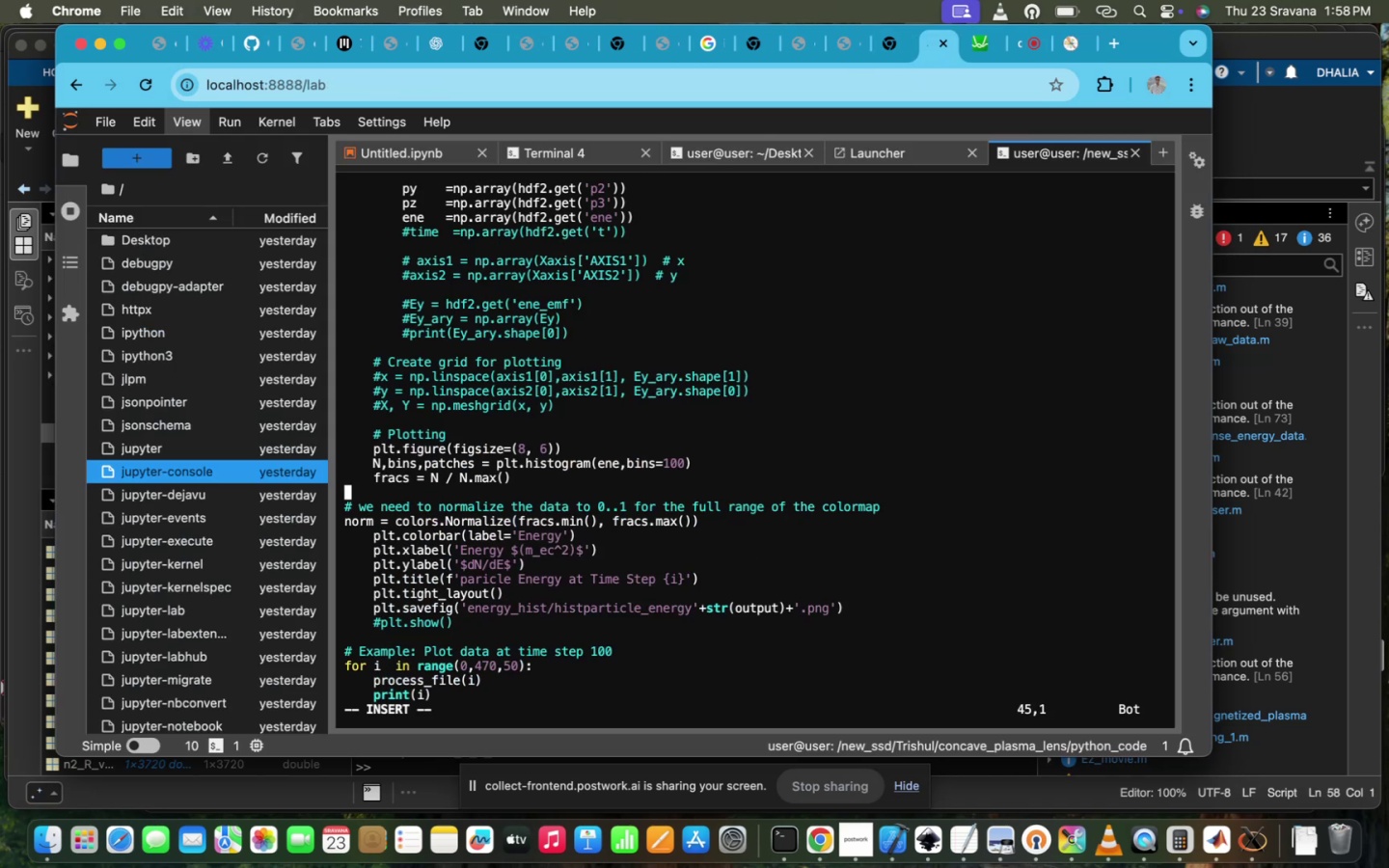 
key(ArrowLeft)
 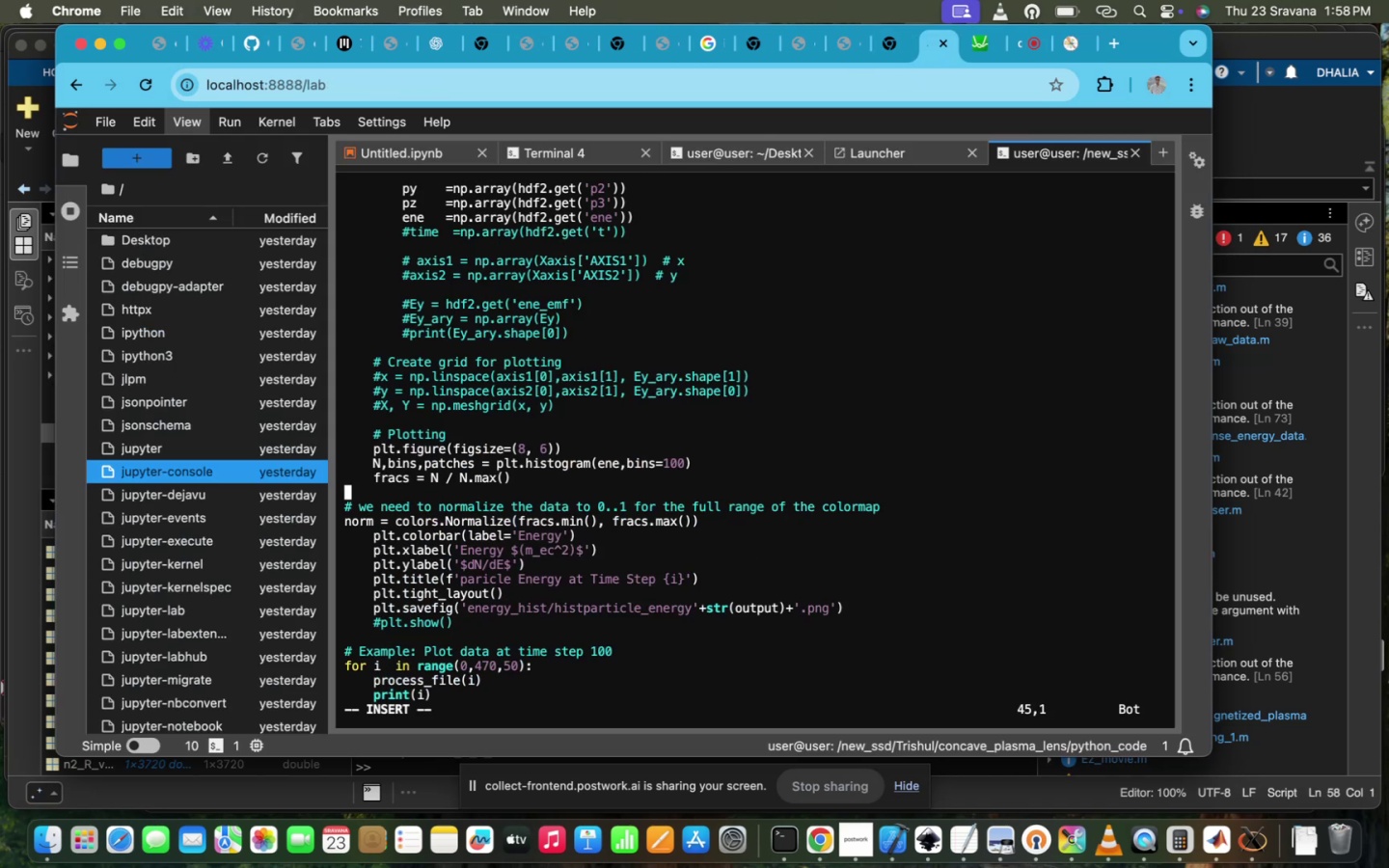 
key(ArrowDown)
 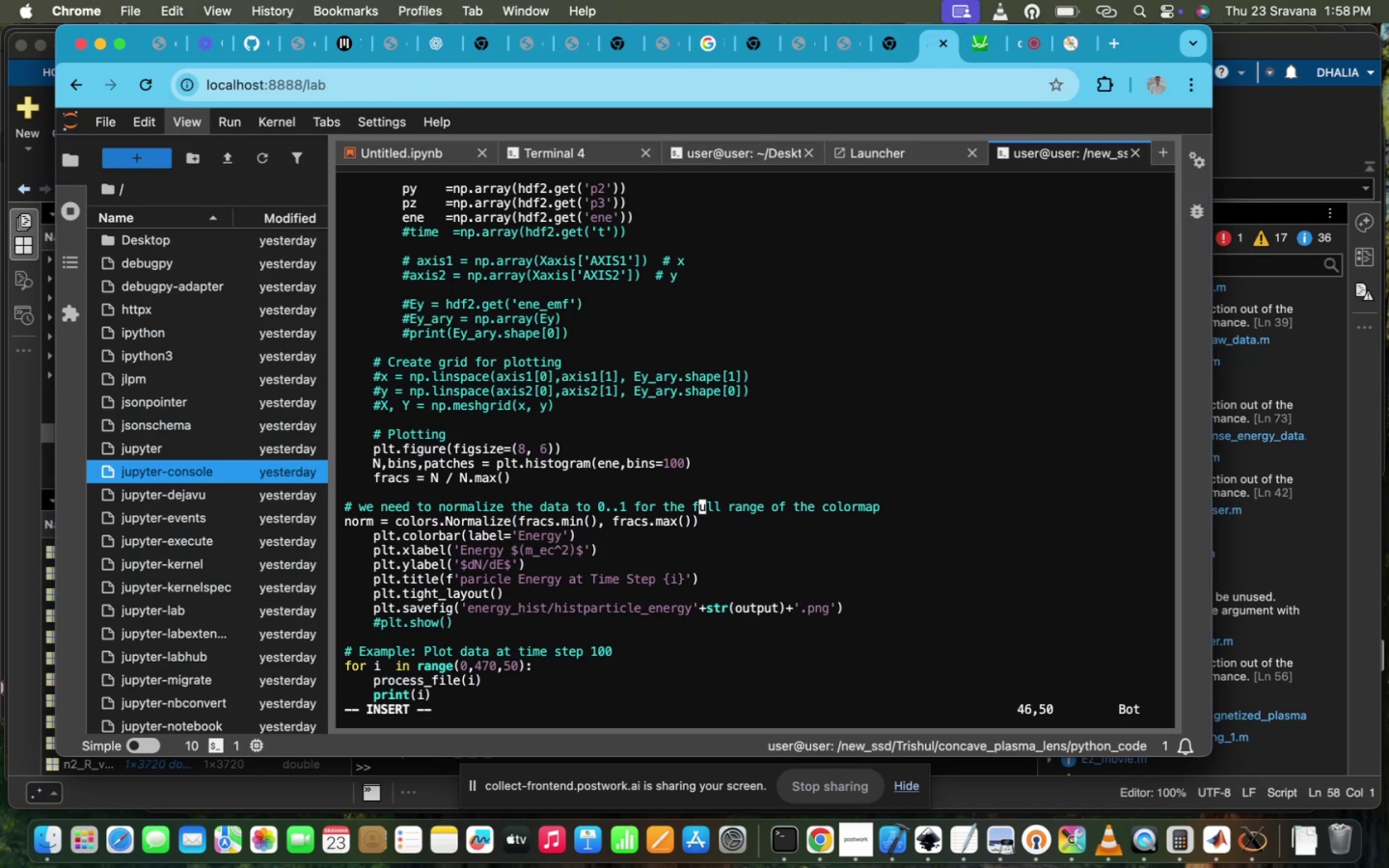 
hold_key(key=ArrowLeft, duration=1.5)
 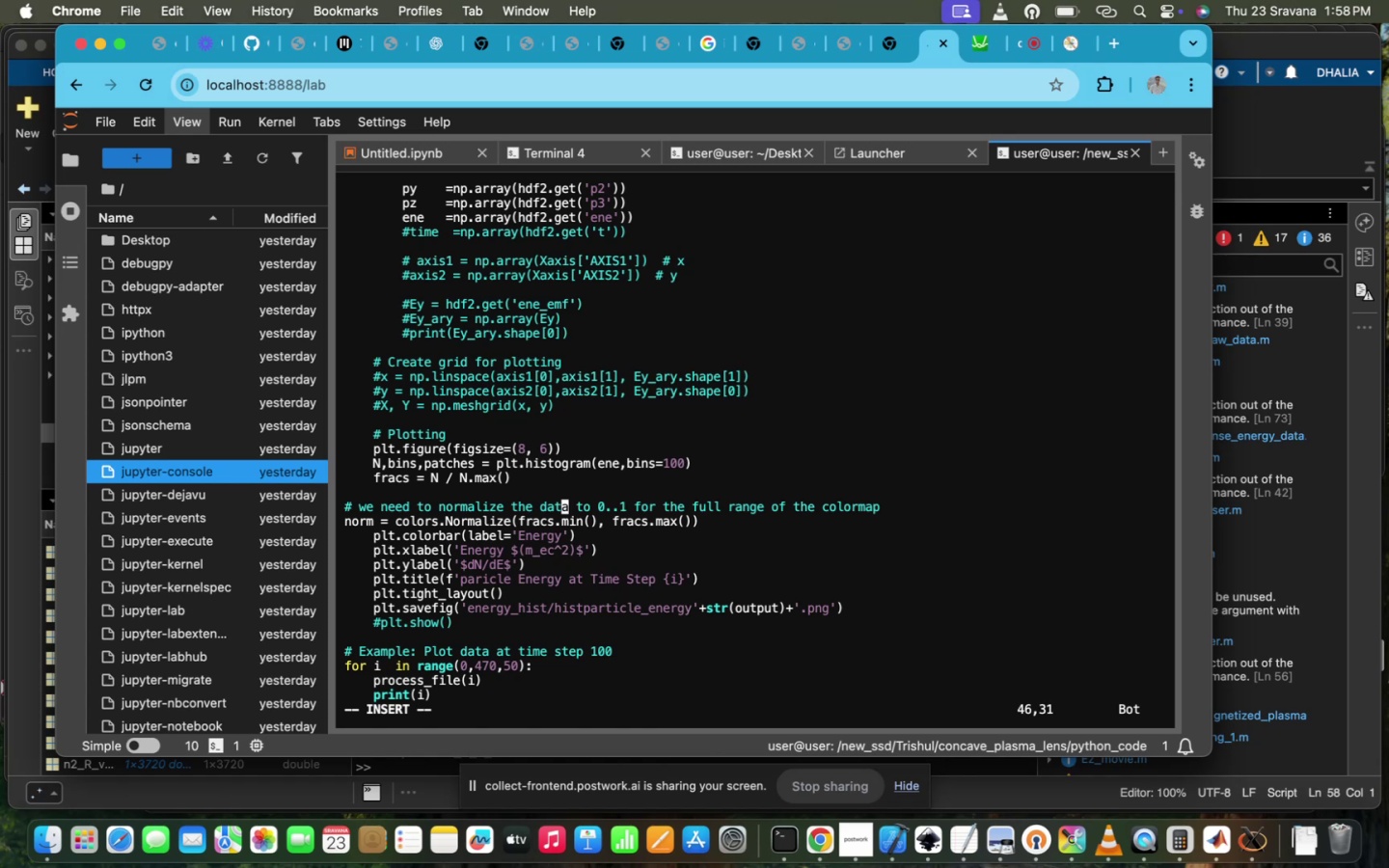 
hold_key(key=ArrowLeft, duration=1.58)
 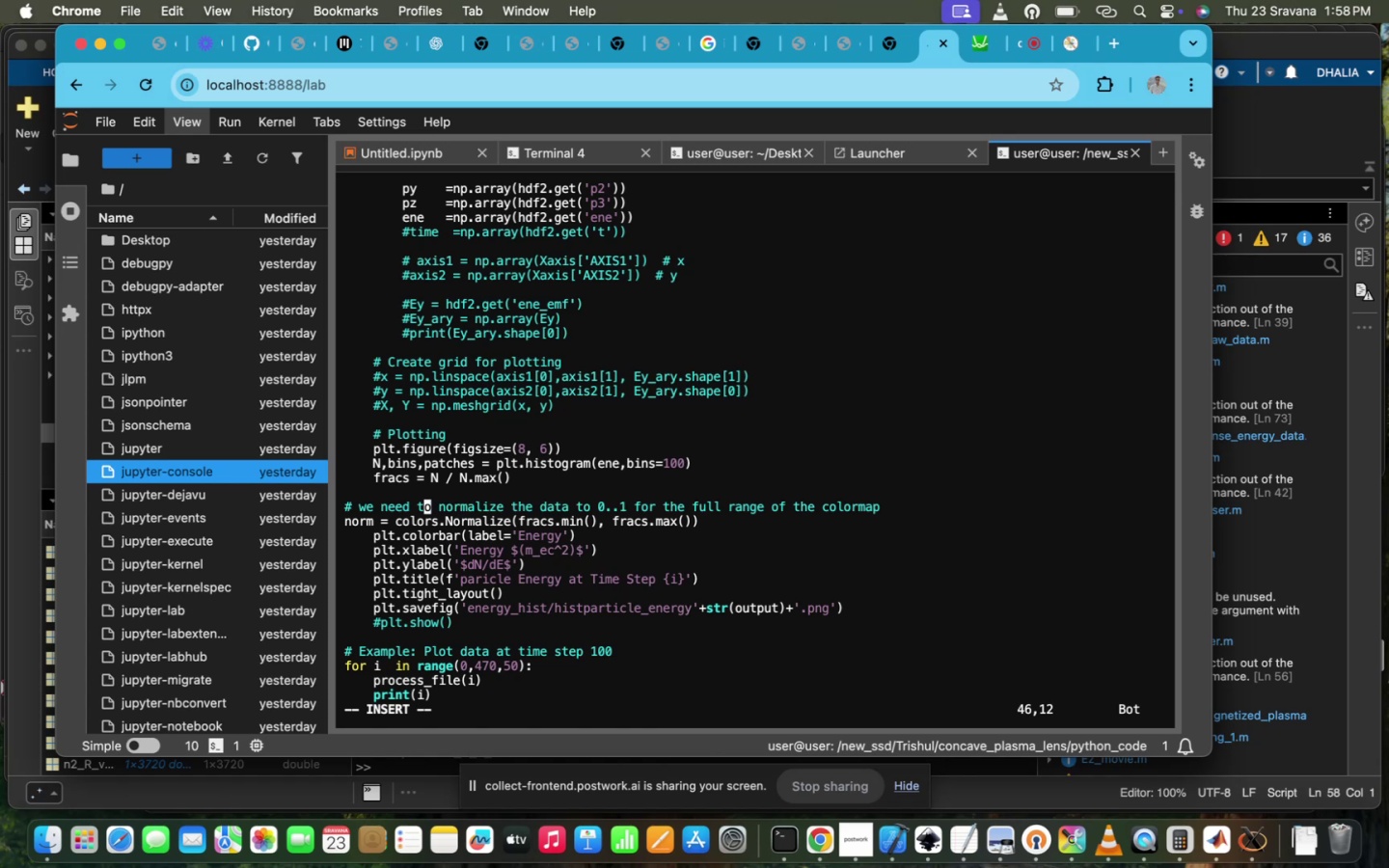 
hold_key(key=ArrowLeft, duration=1.35)
 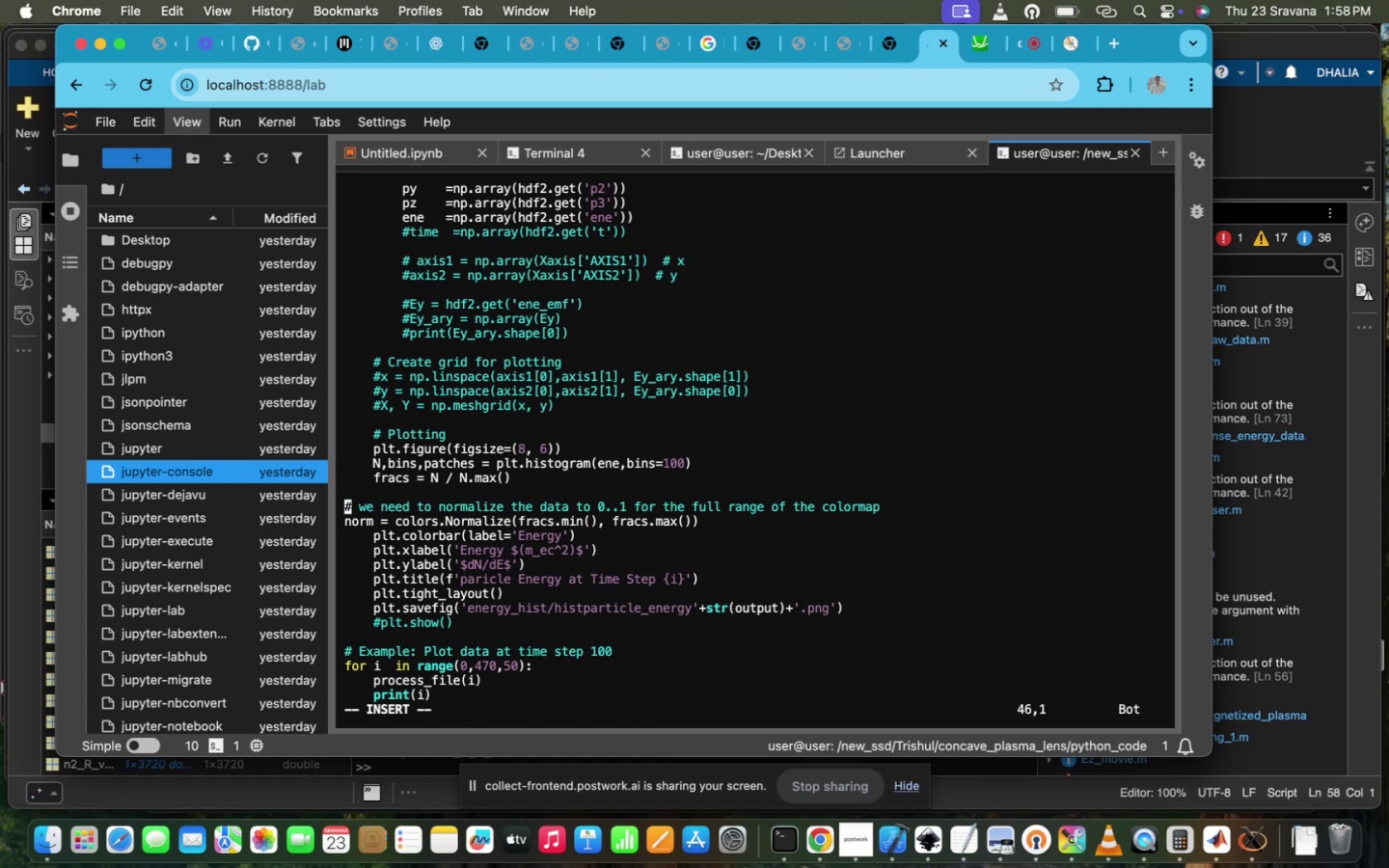 
key(ArrowLeft)
 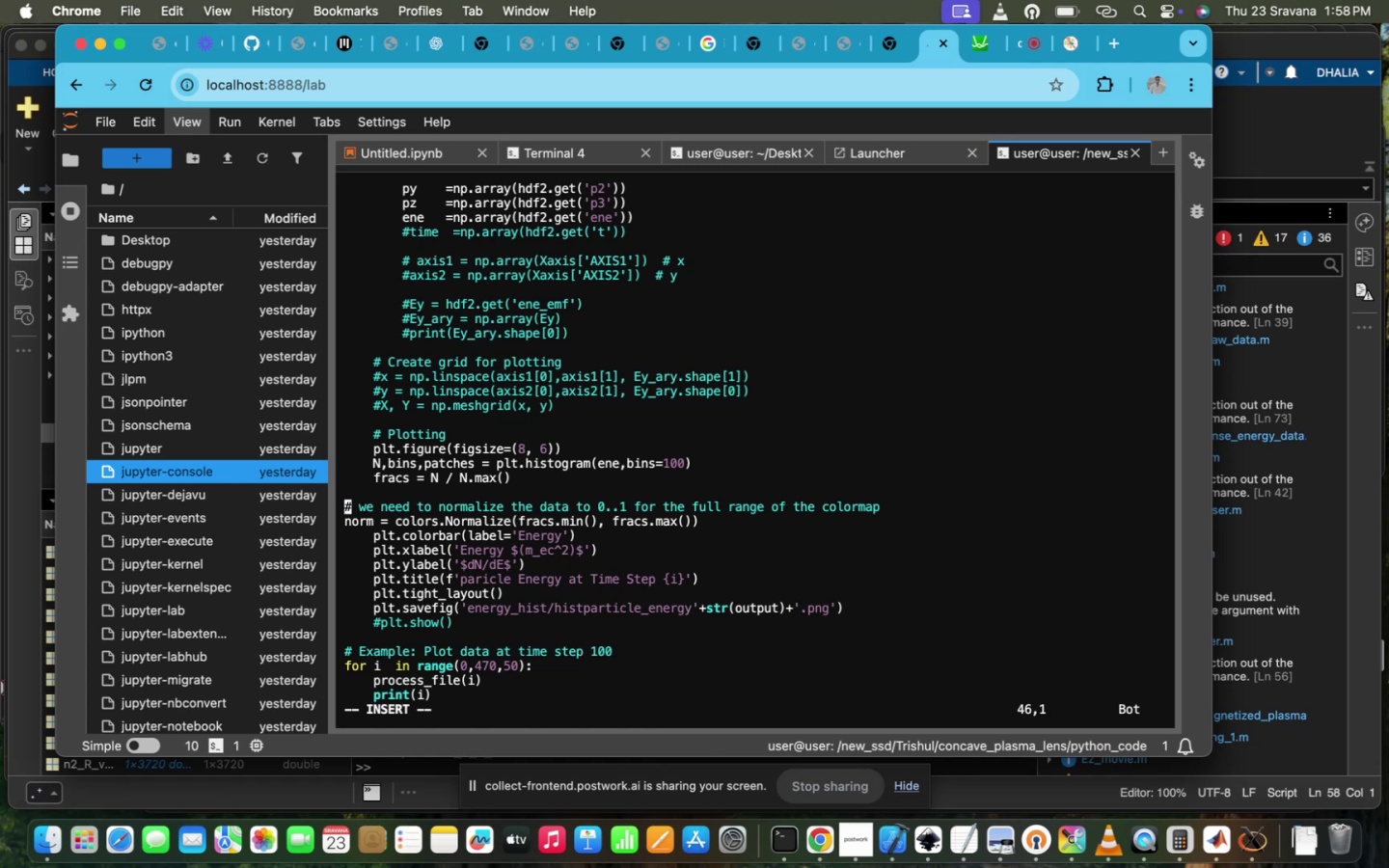 
key(Tab)
 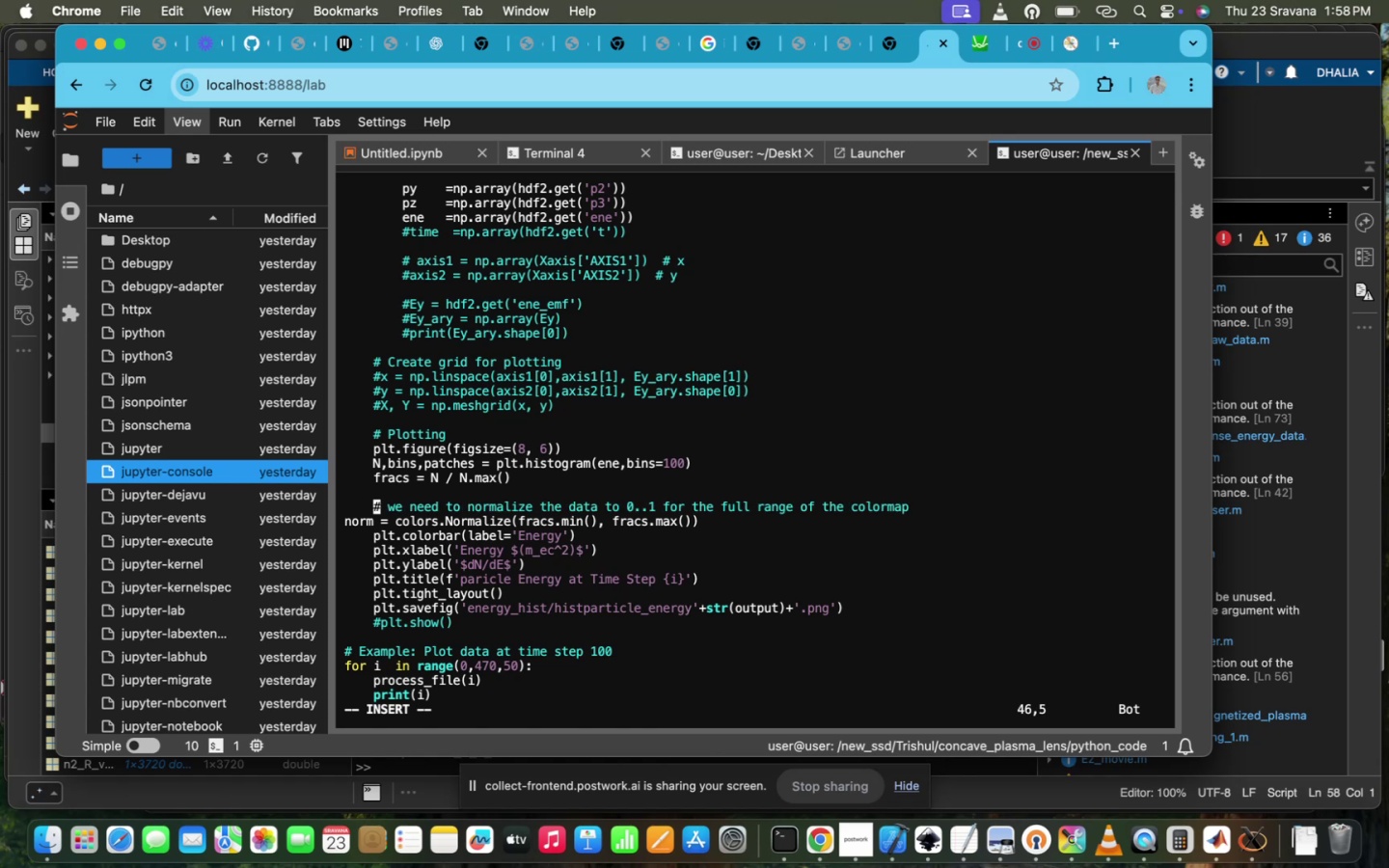 
key(ArrowLeft)
 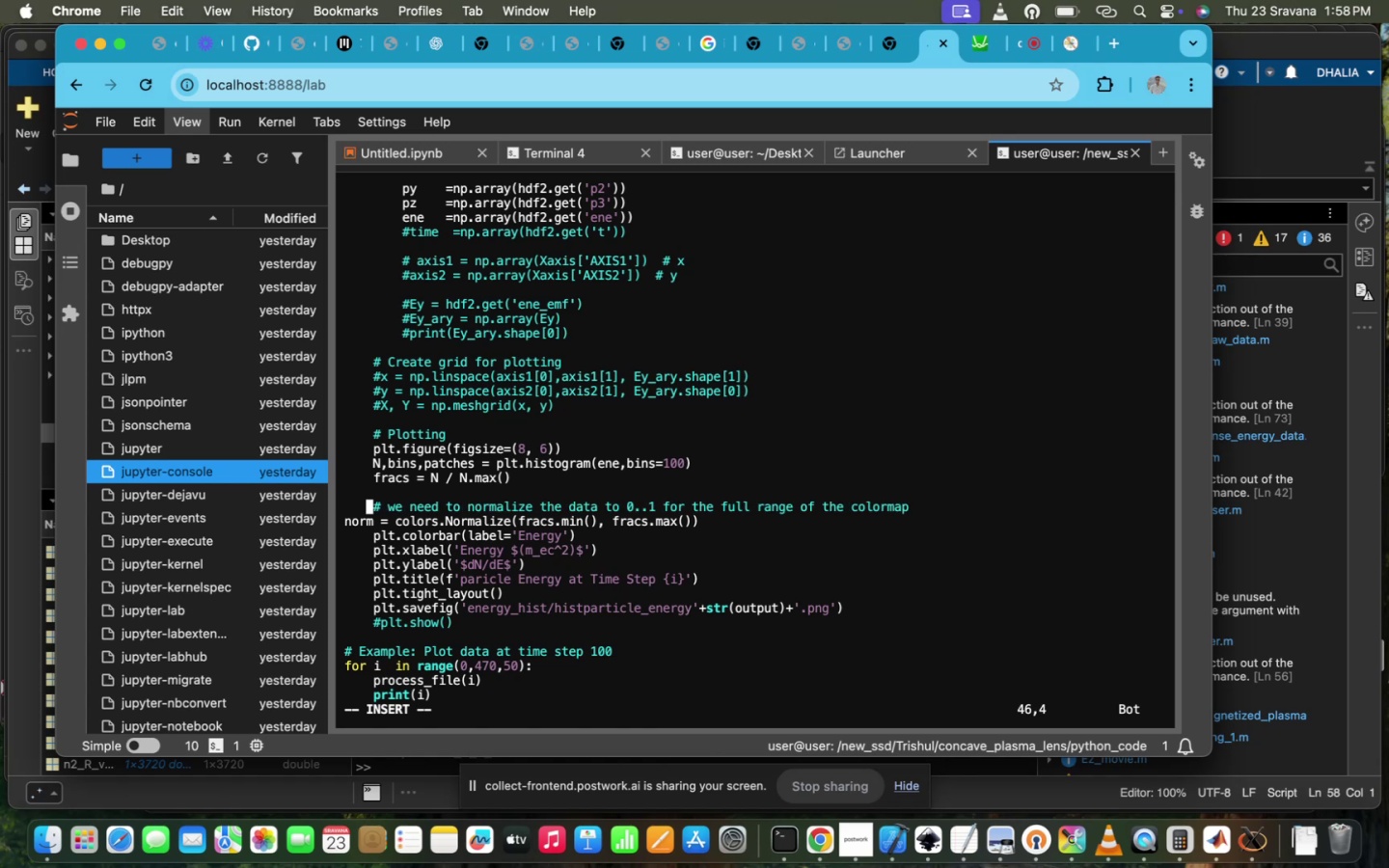 
key(ArrowDown)
 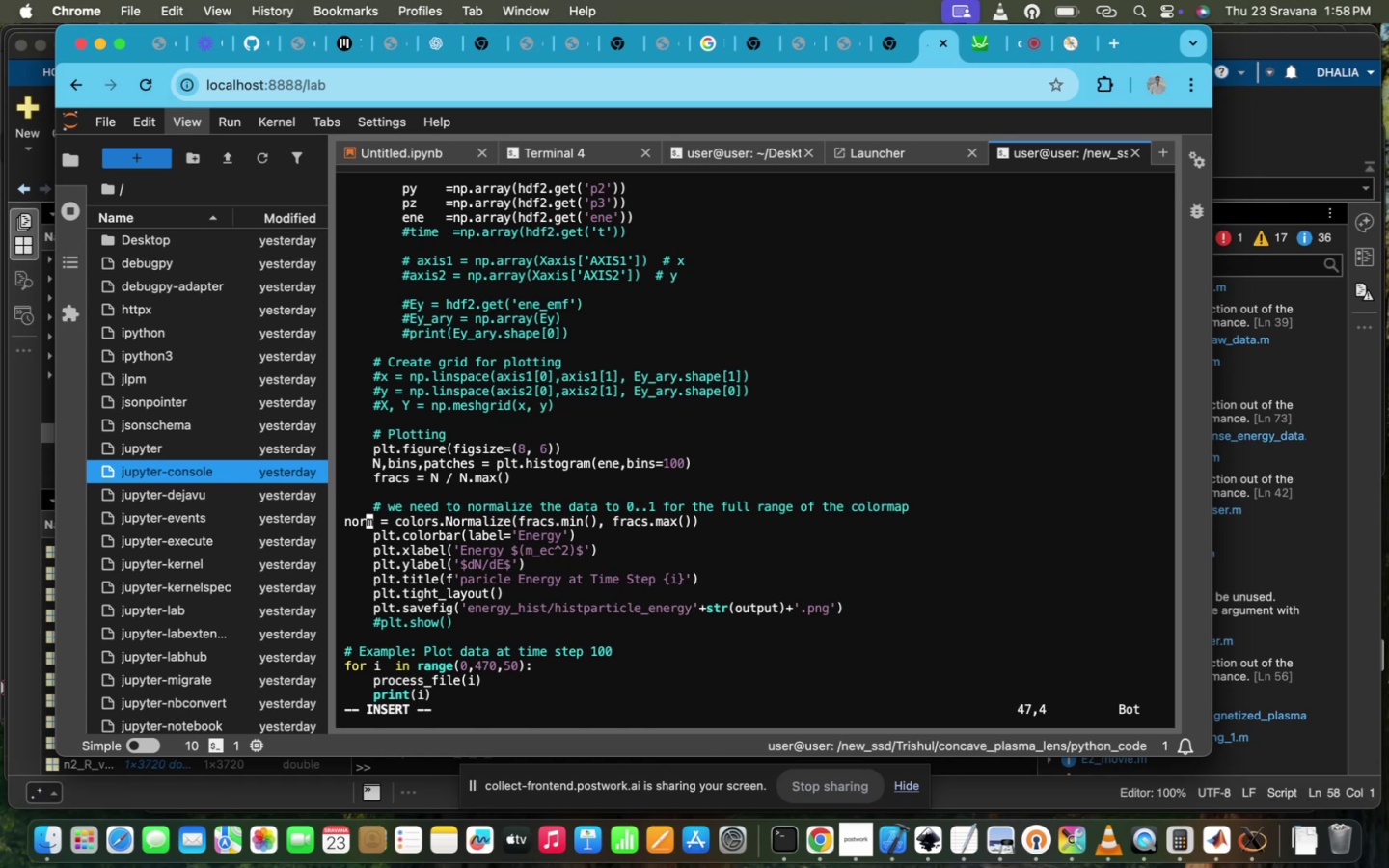 
key(ArrowLeft)
 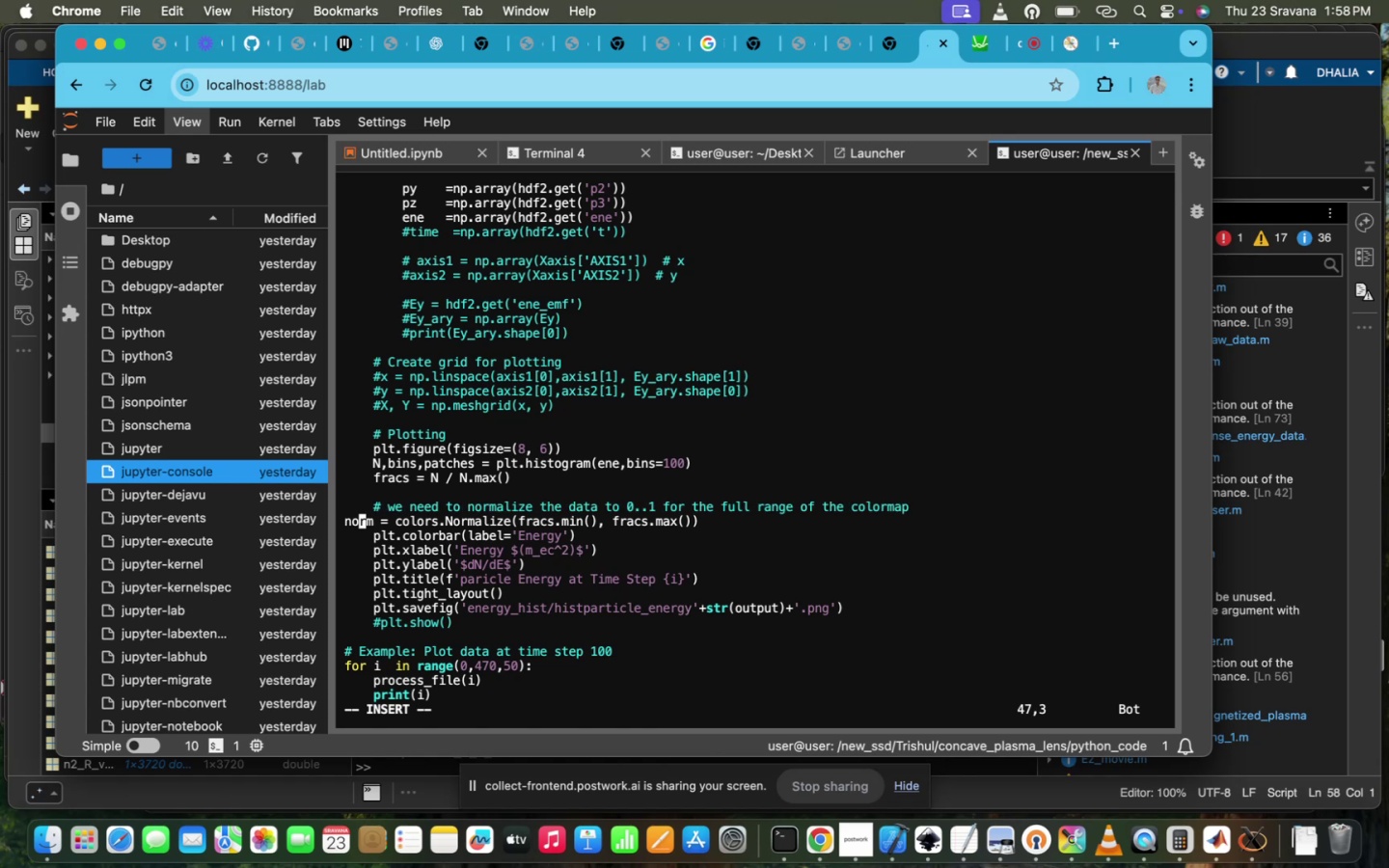 
key(ArrowLeft)
 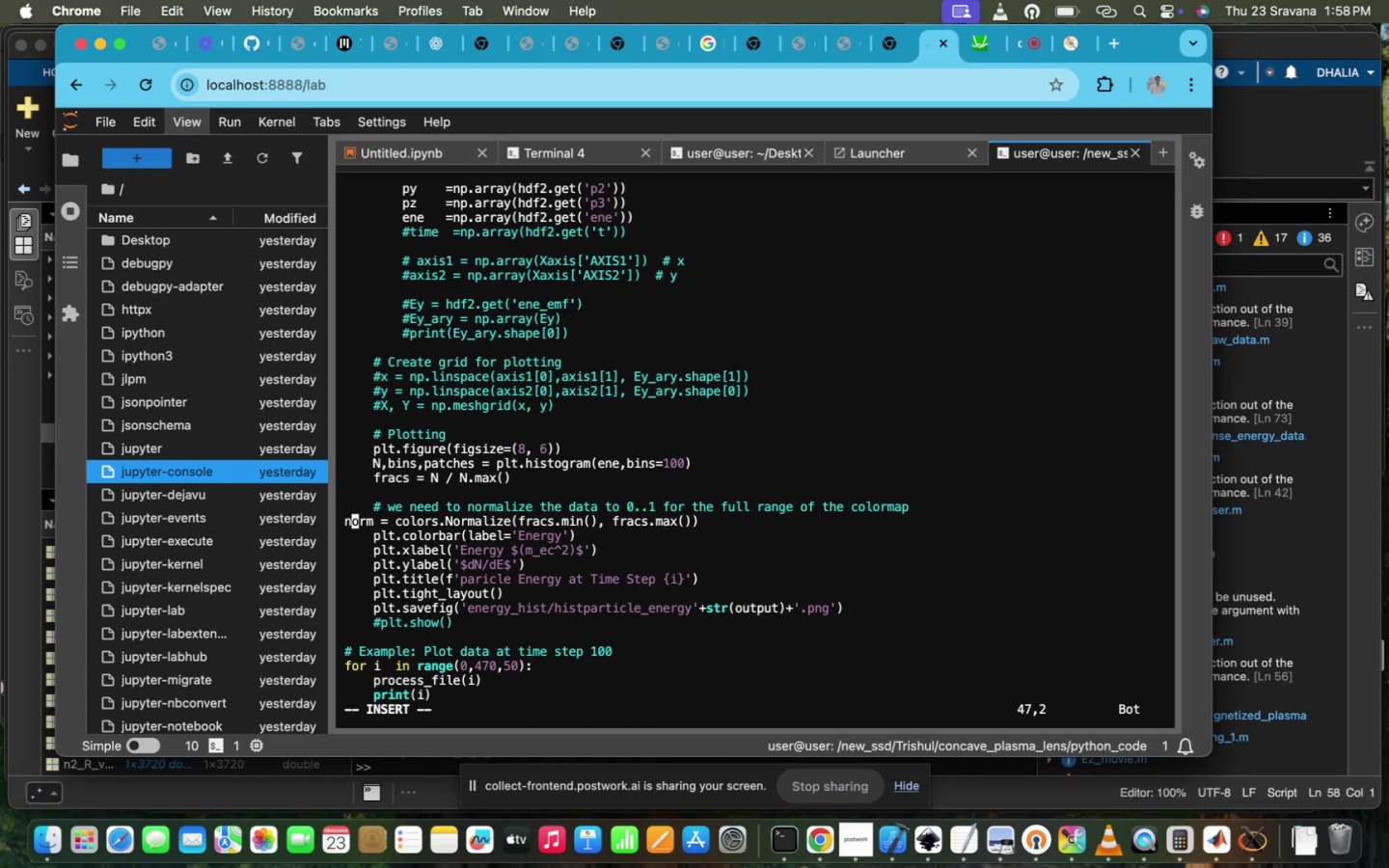 
key(ArrowLeft)
 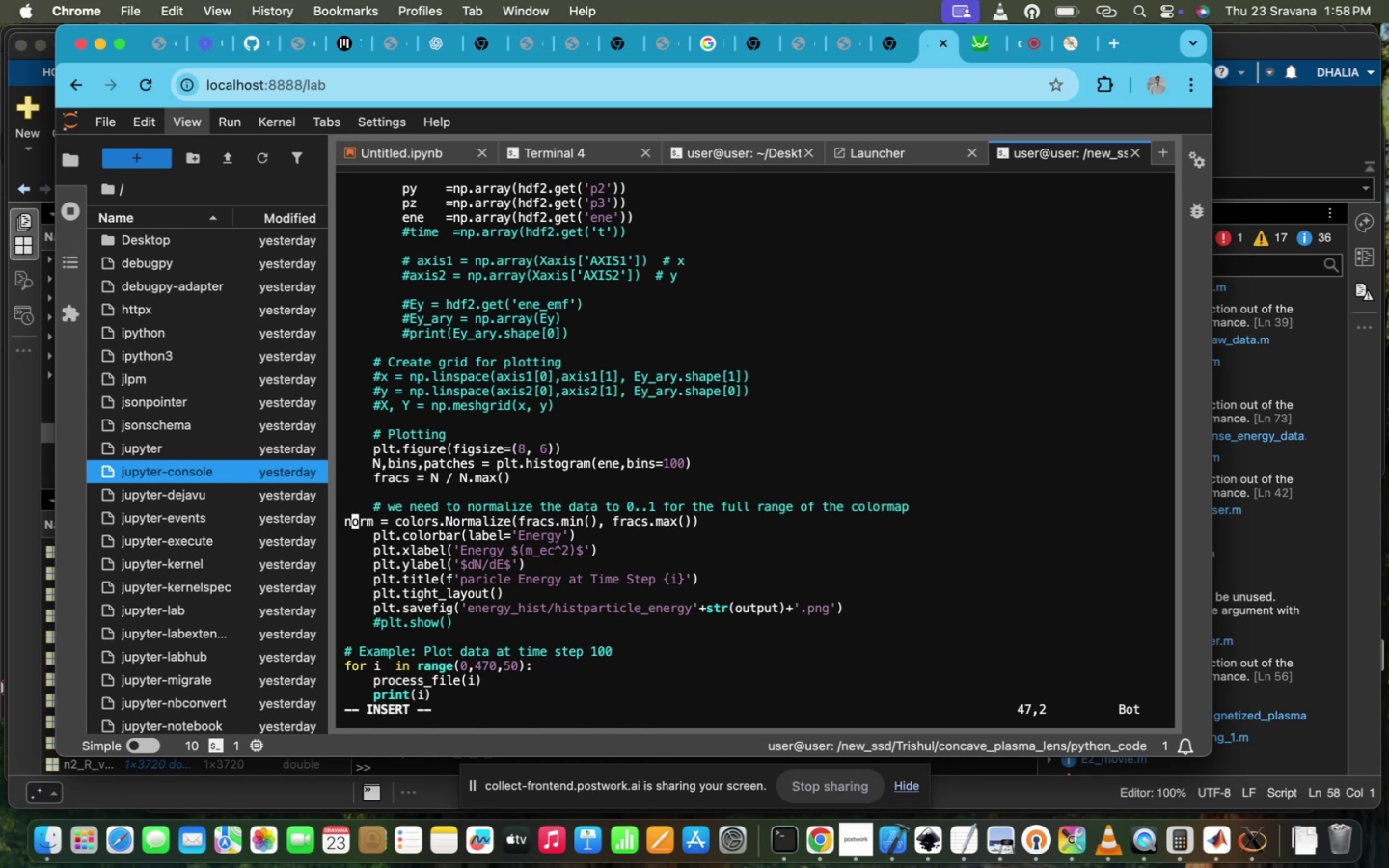 
key(Tab)
 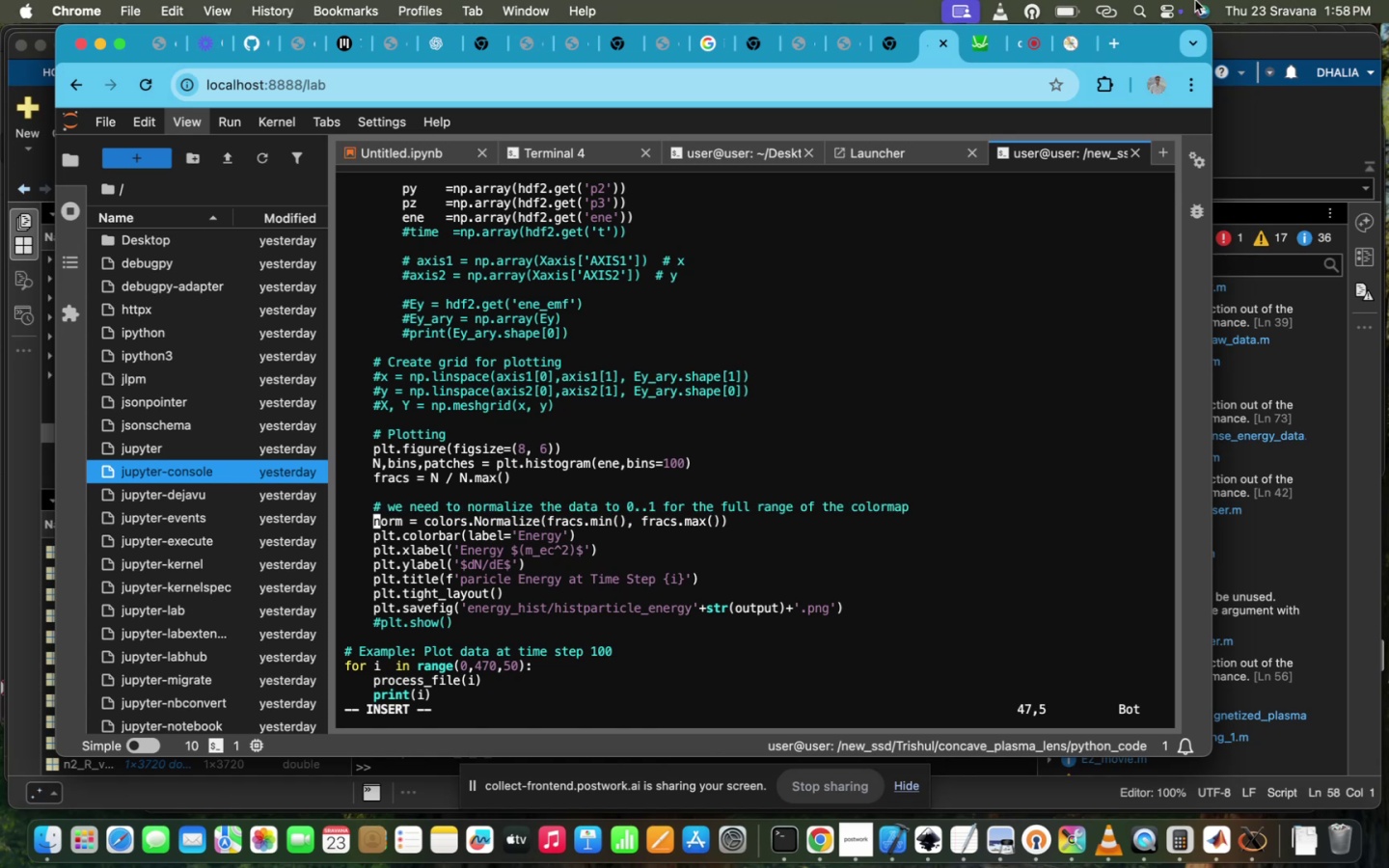 
left_click([1070, 50])
 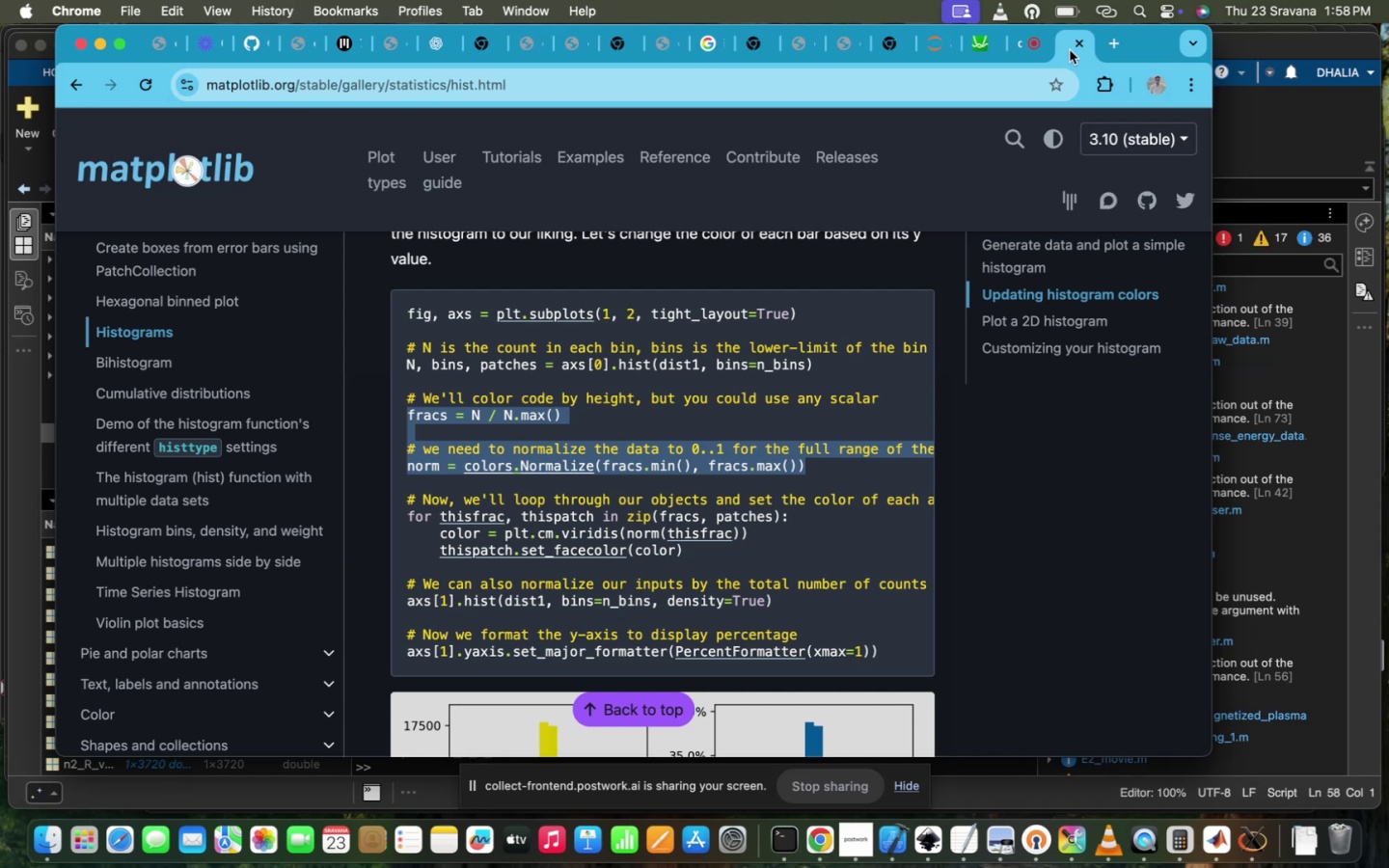 
wait(11.59)
 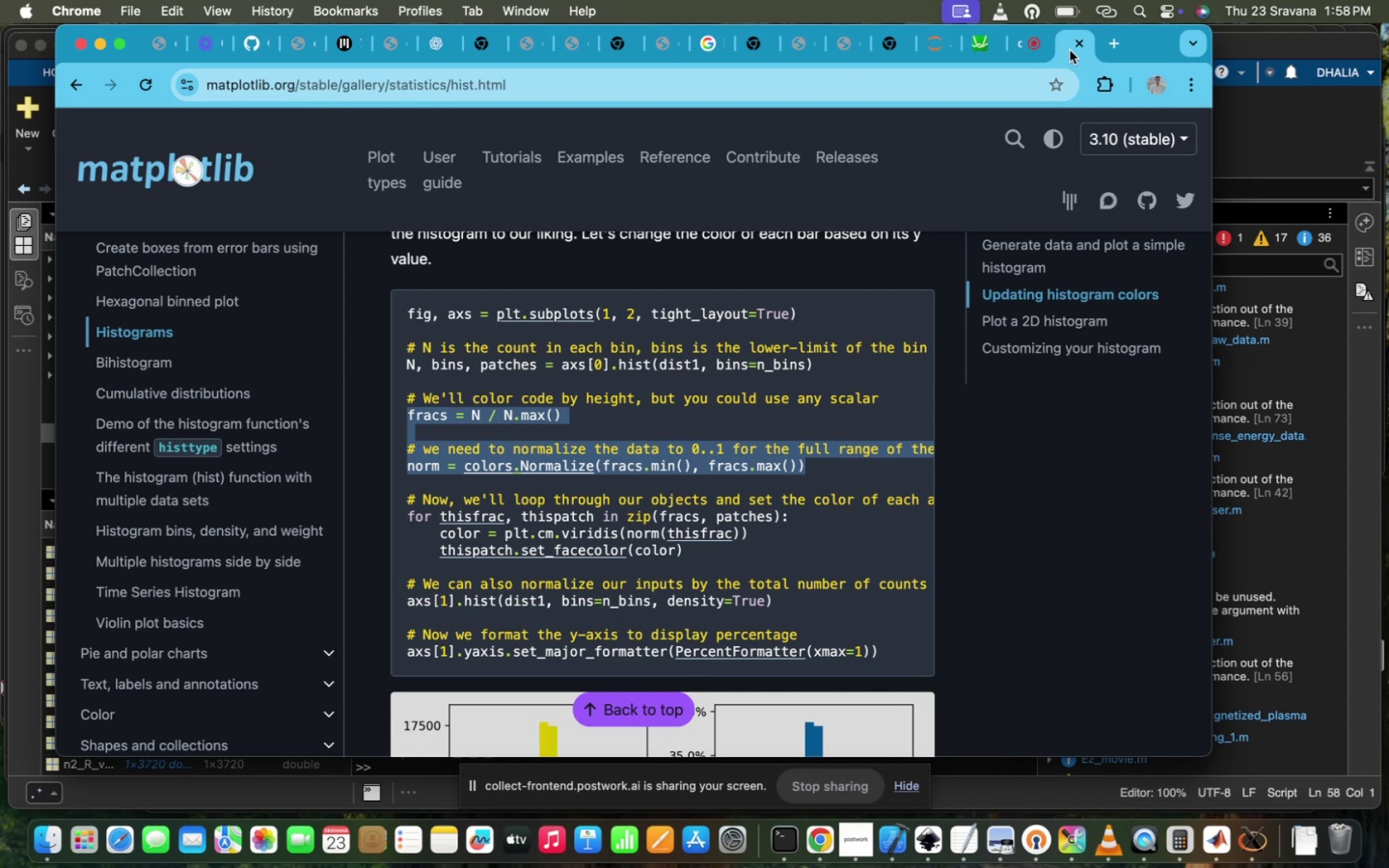 
left_click([940, 55])
 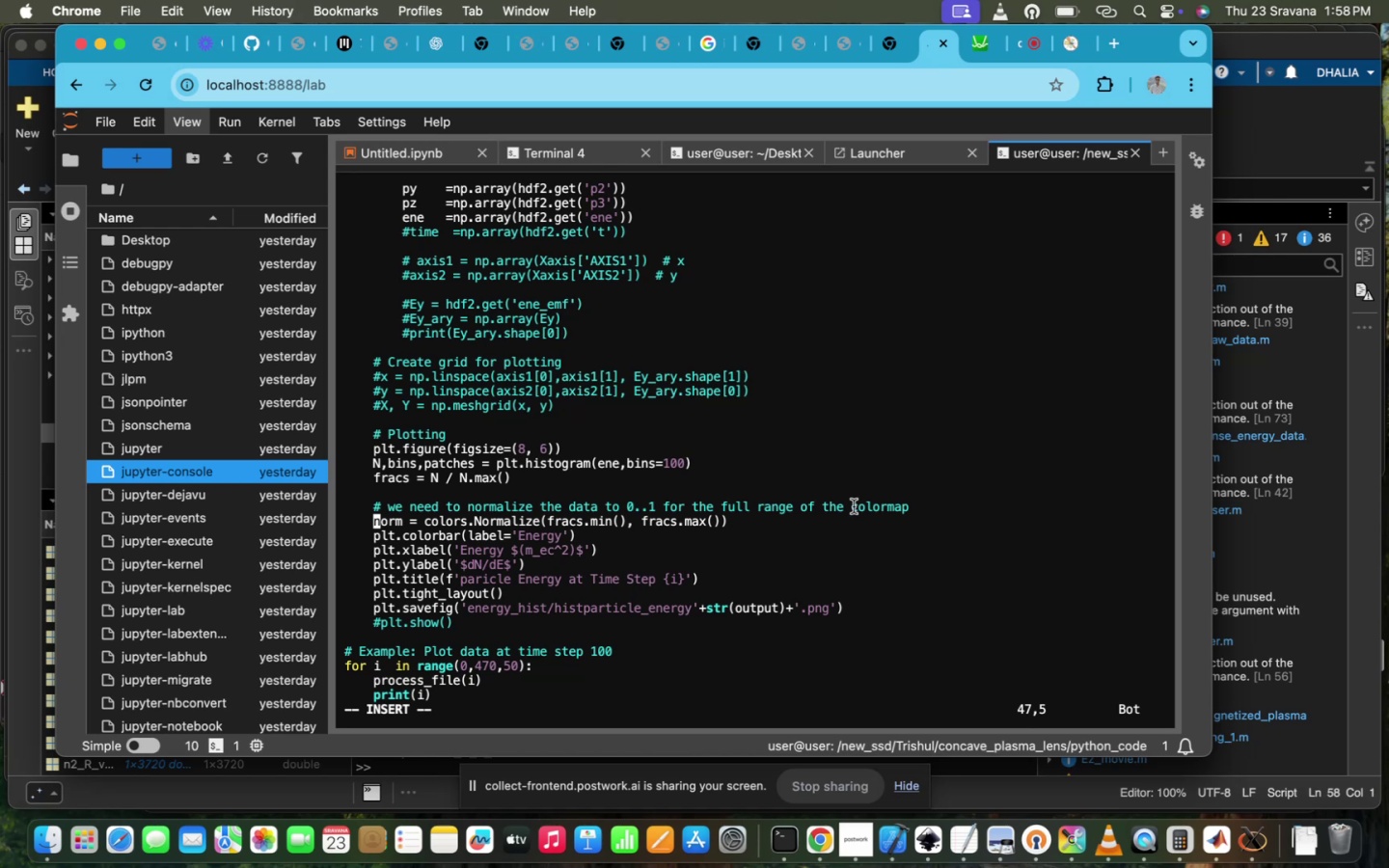 
scroll: coordinate [854, 506], scroll_direction: down, amount: 10.0
 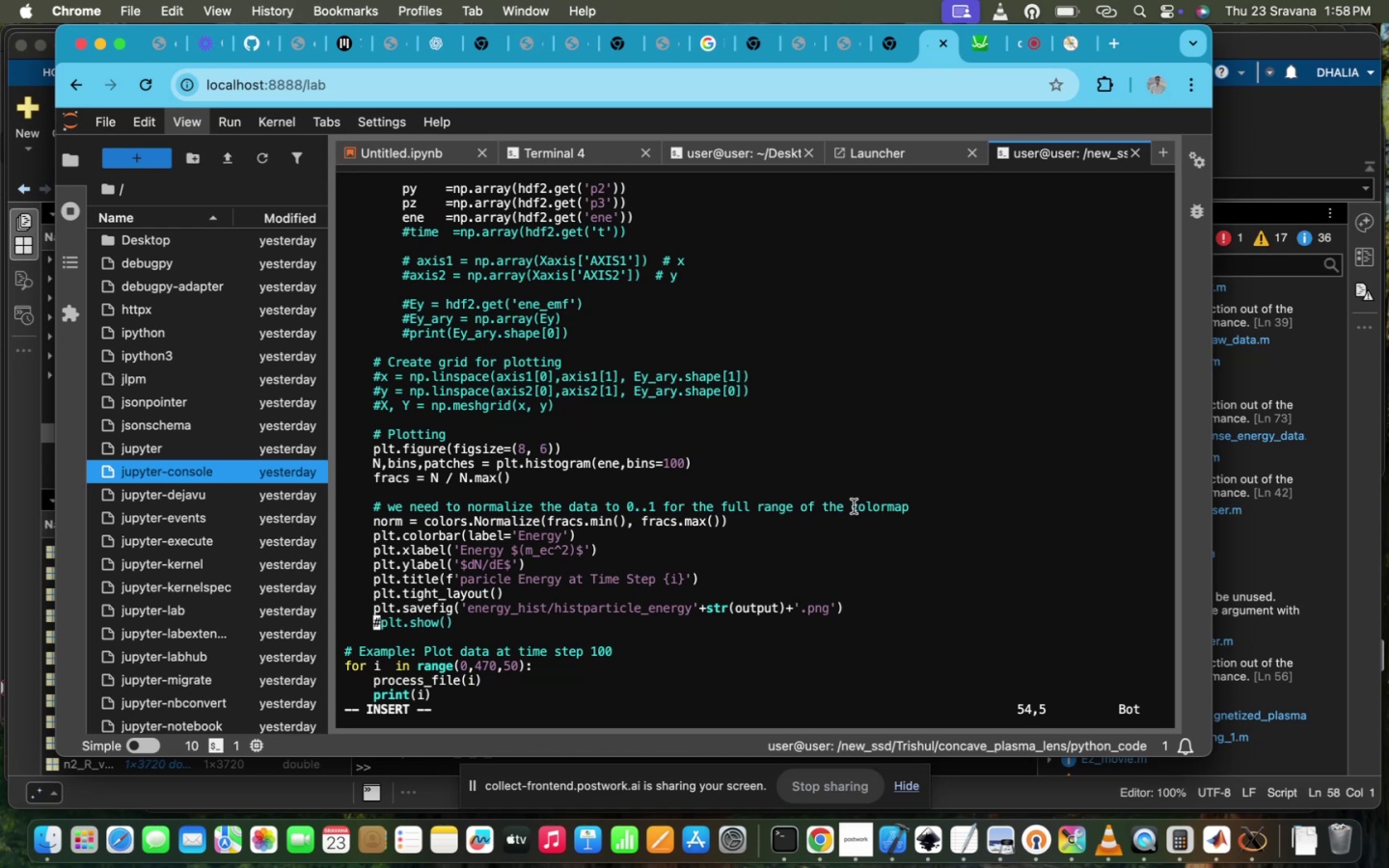 
scroll: coordinate [854, 506], scroll_direction: up, amount: 3.0
 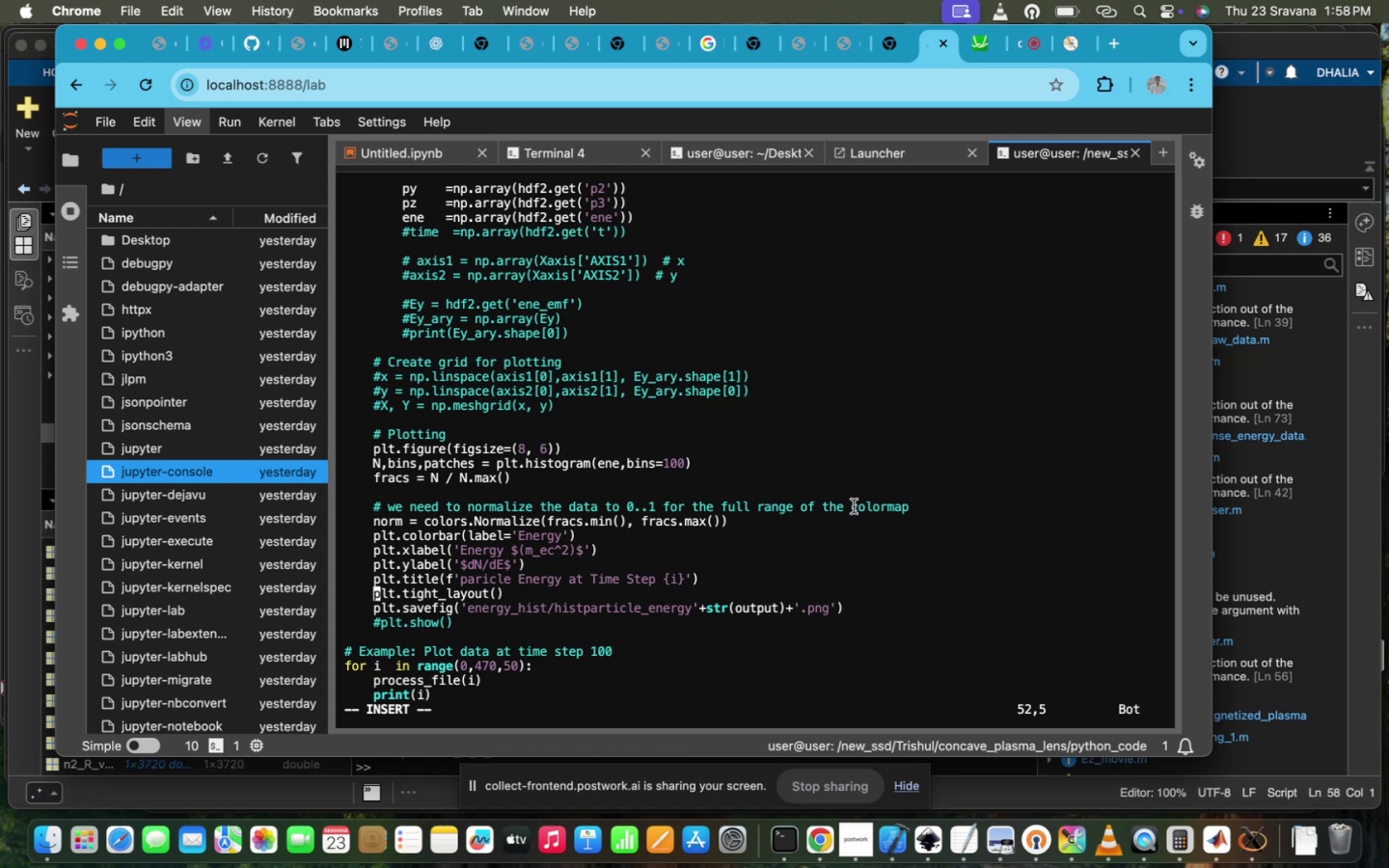 
key(Escape)
type(:W)
key(Backspace)
type(wq!)
 